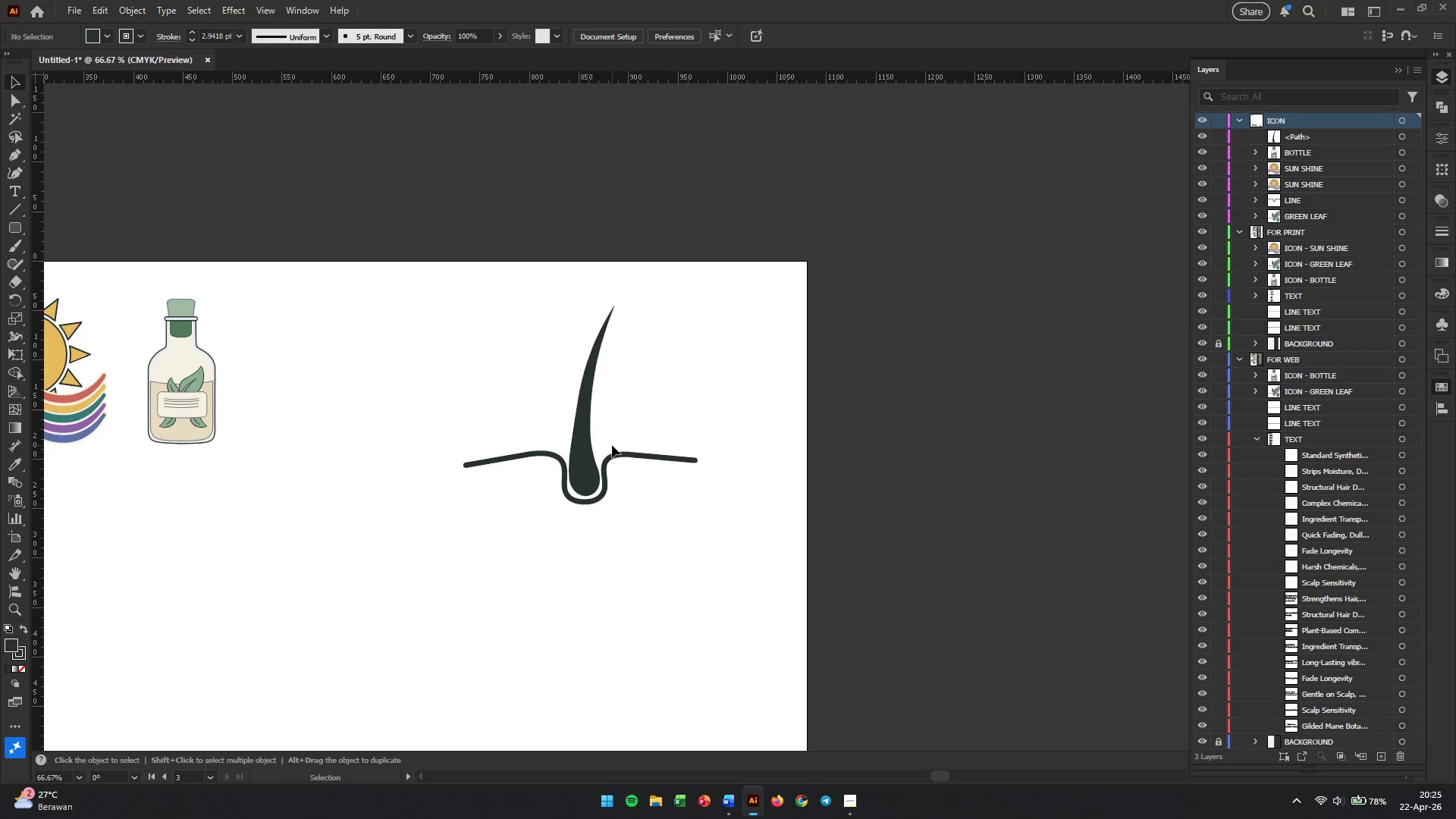 
left_click([592, 377])
 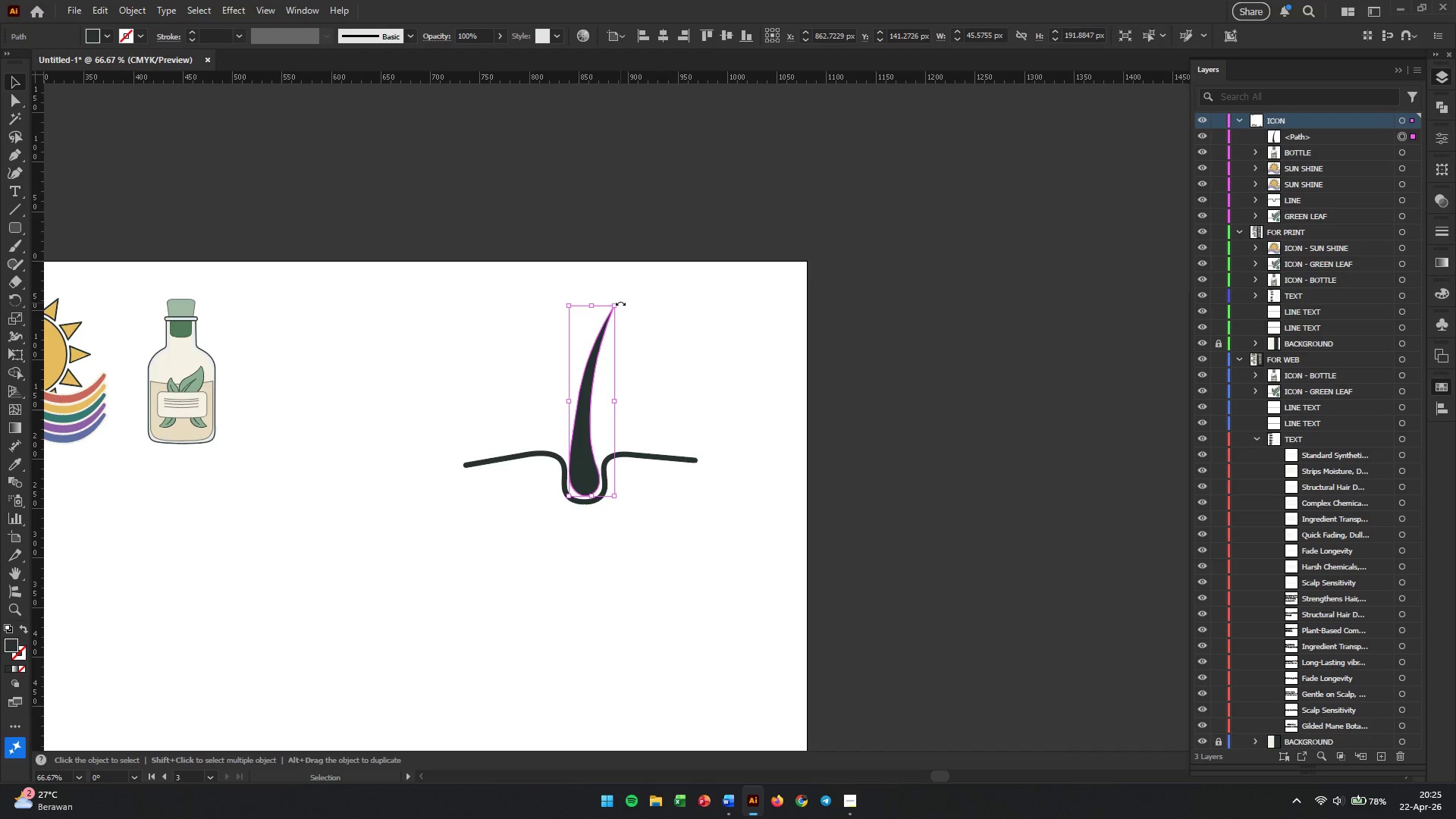 
left_click_drag(start_coordinate=[620, 303], to_coordinate=[629, 314])
 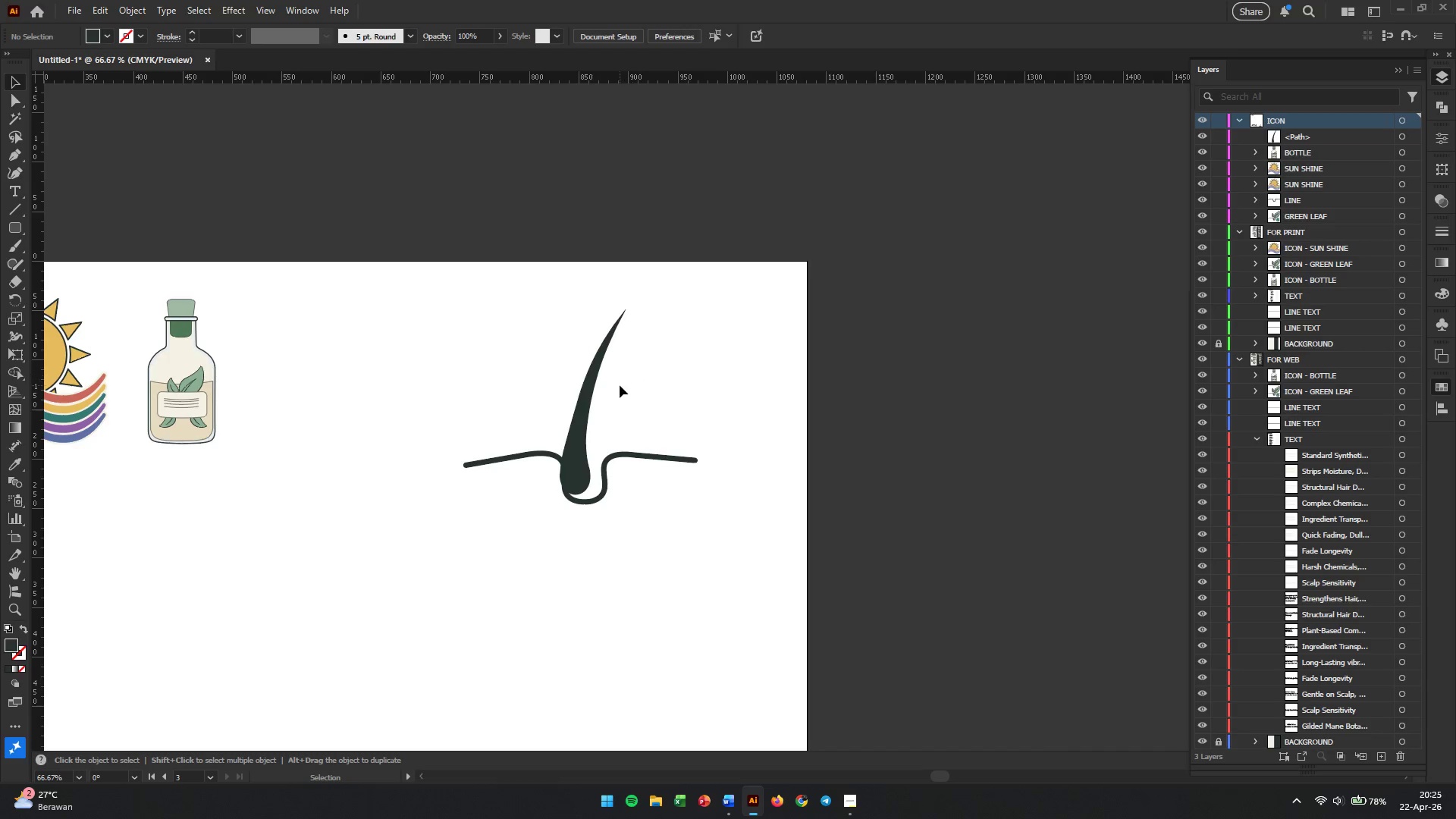 
left_click_drag(start_coordinate=[588, 410], to_coordinate=[598, 410])
 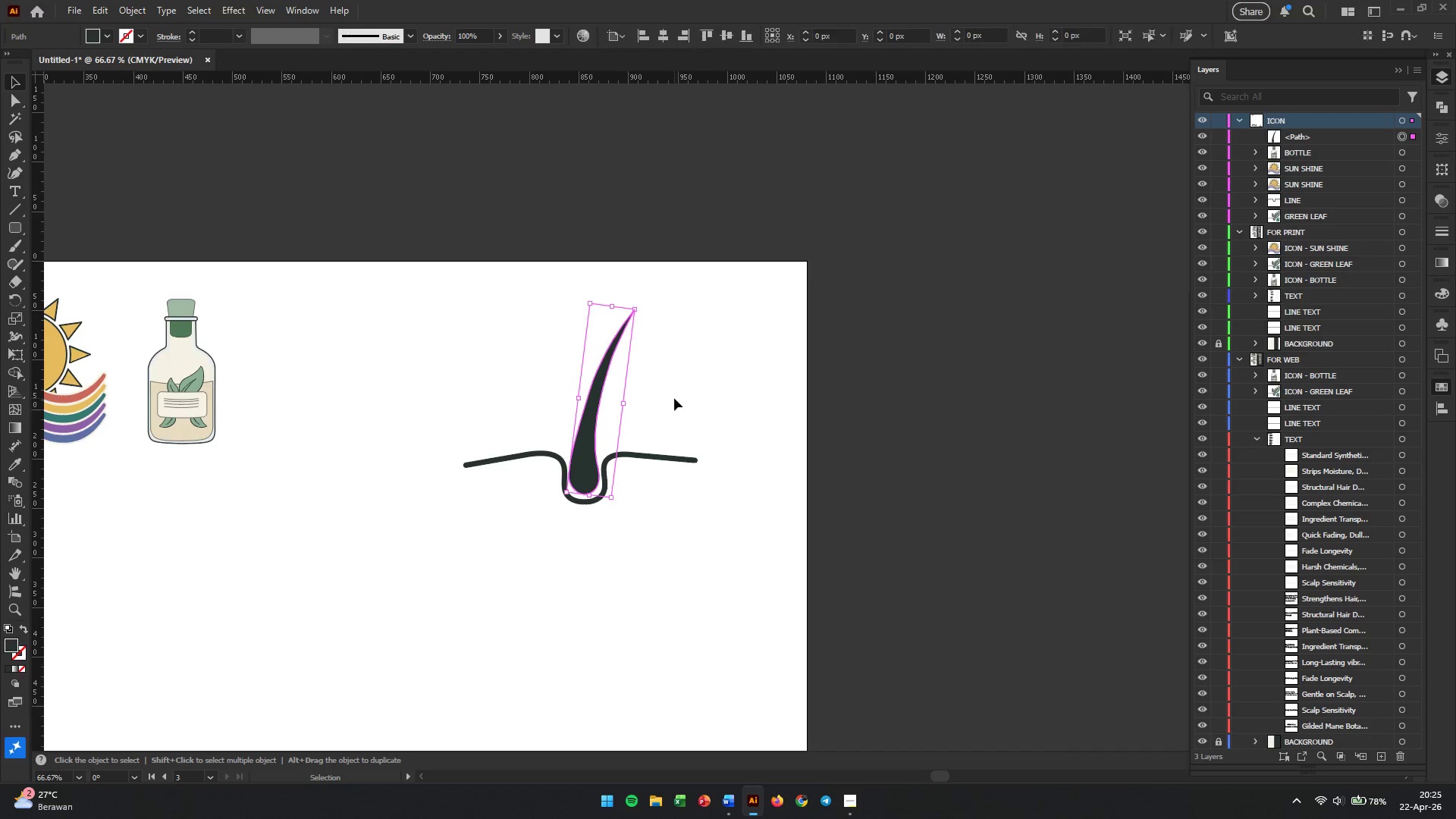 
left_click([674, 398])
 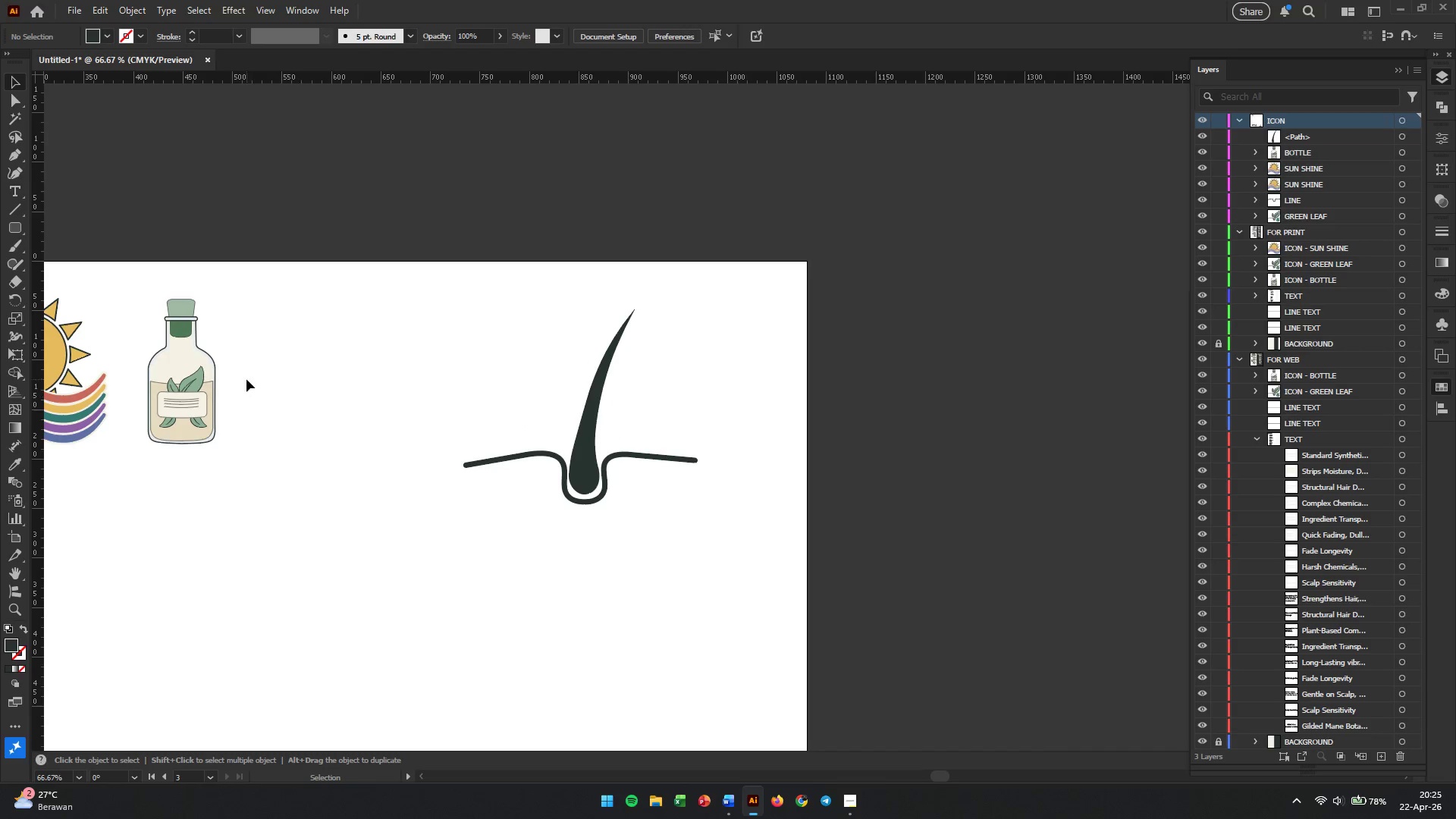 
left_click_drag(start_coordinate=[420, 322], to_coordinate=[662, 591])
 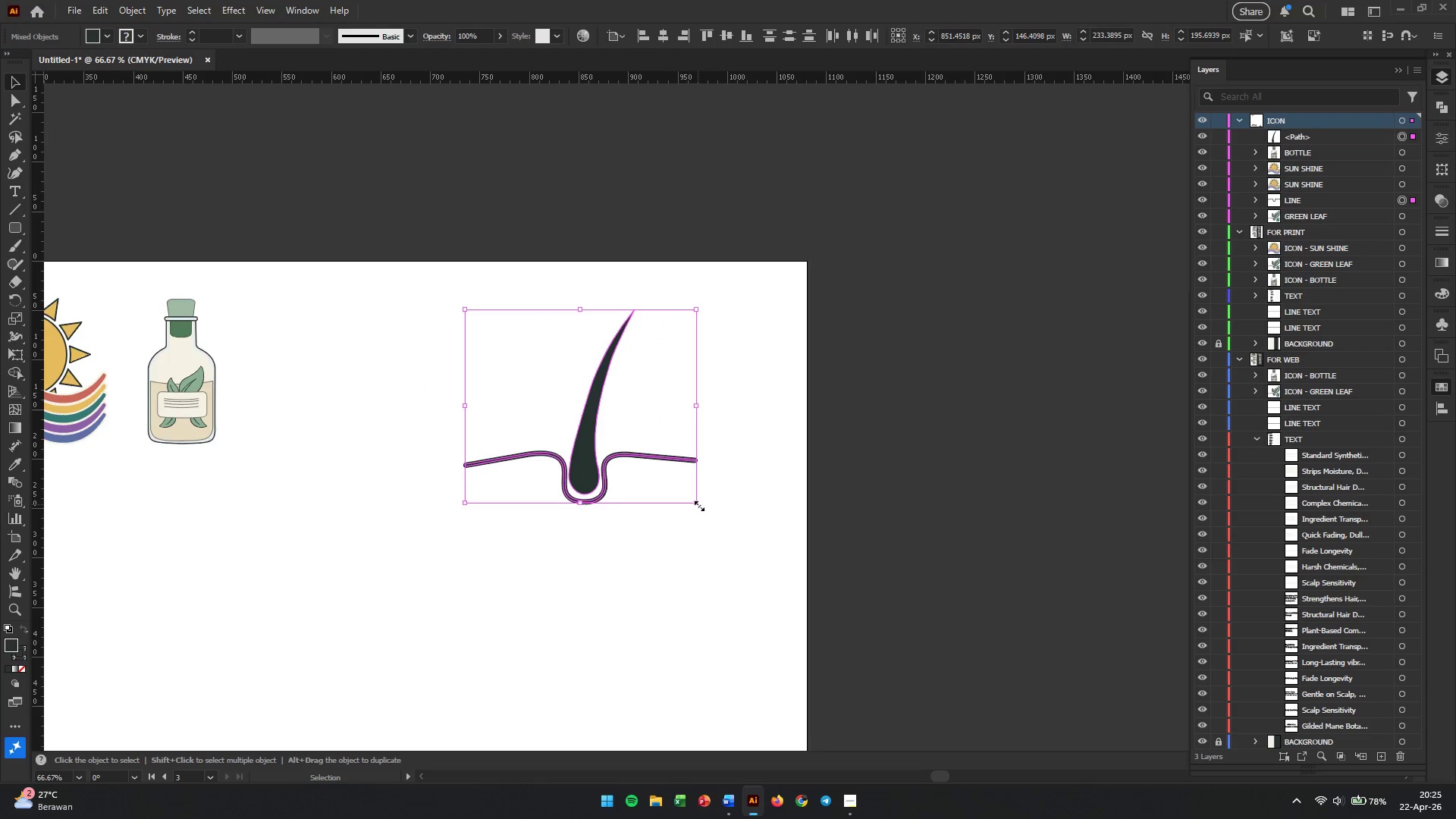 
left_click([711, 442])
 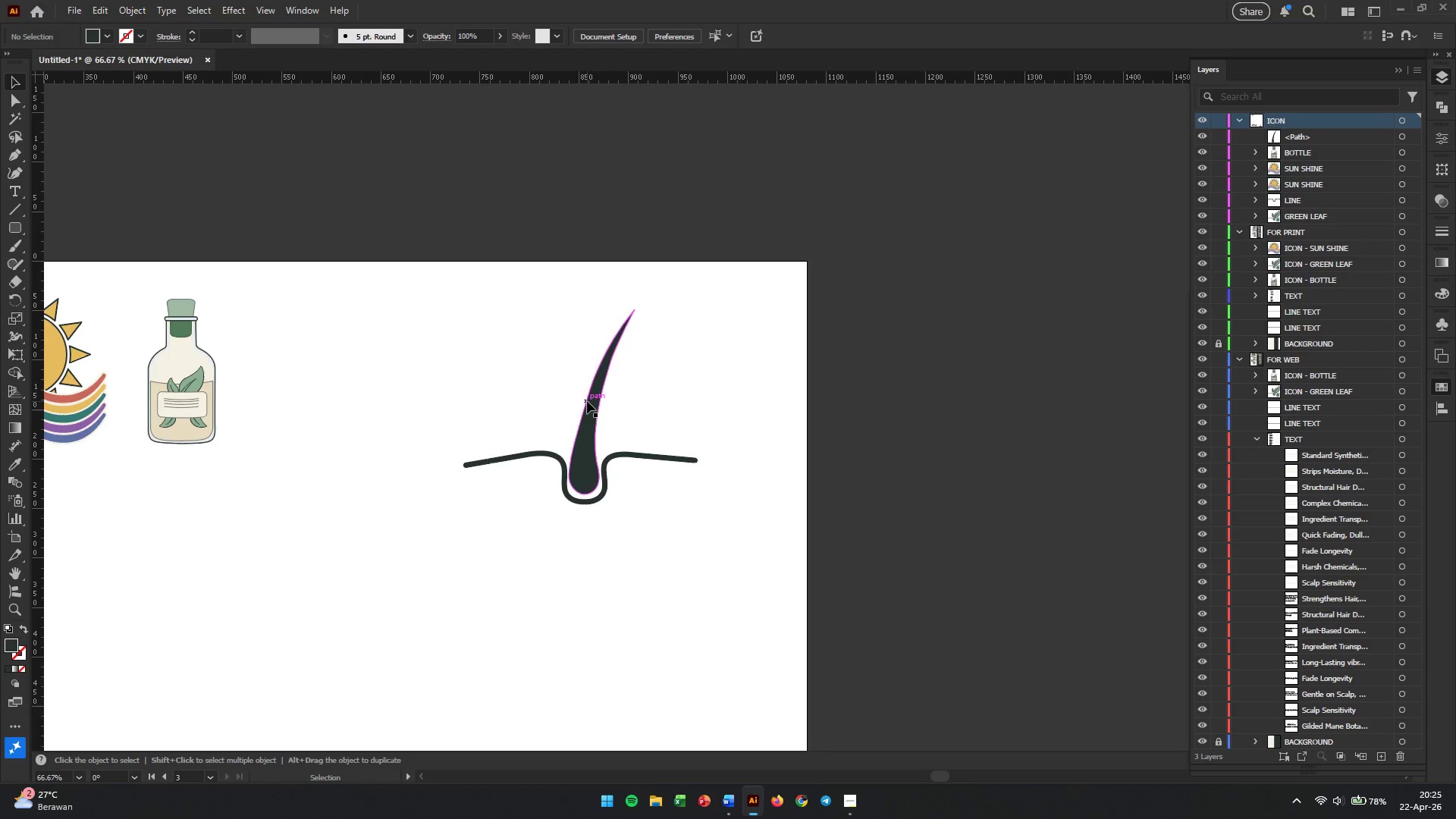 
left_click([587, 402])
 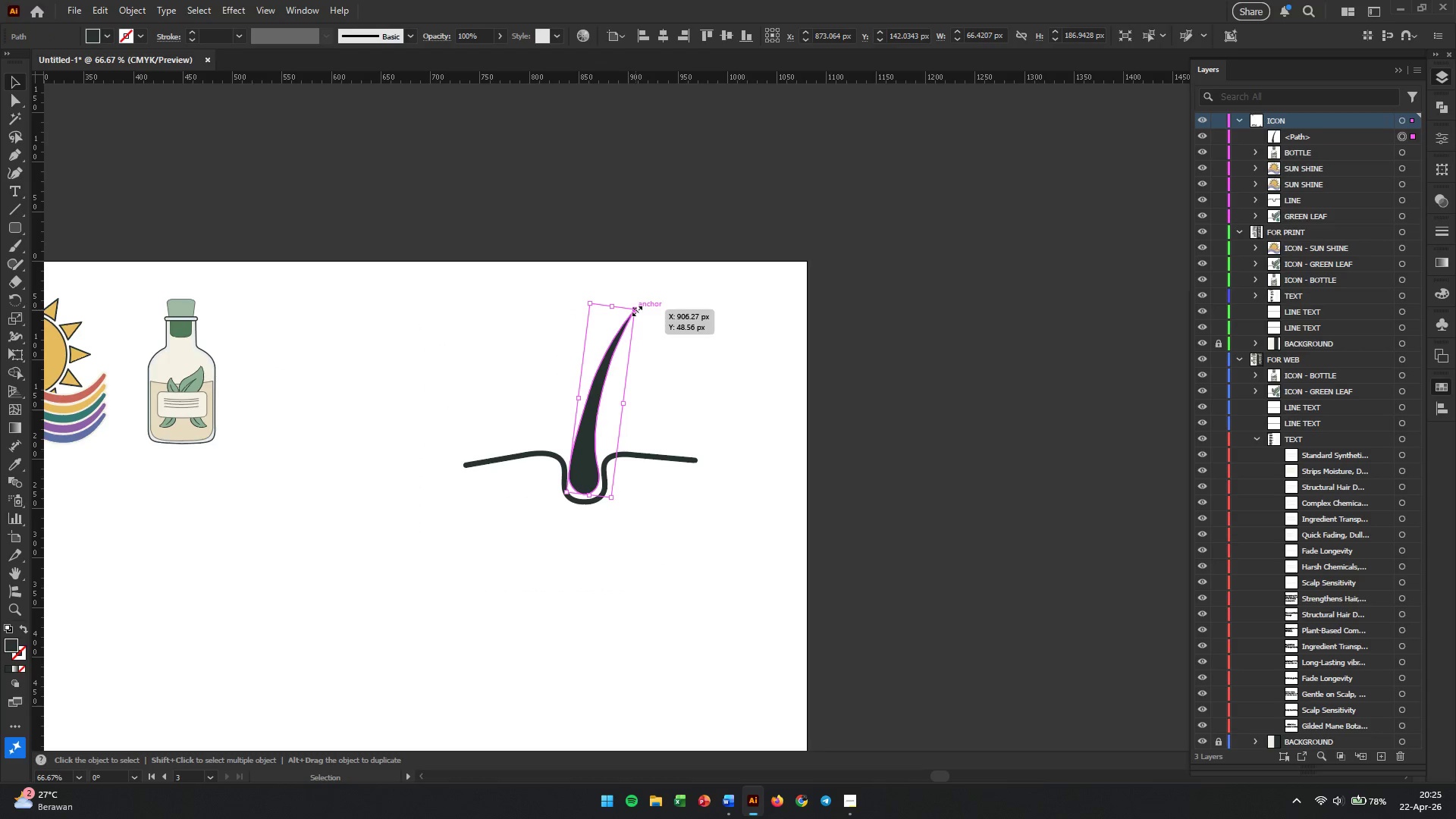 
left_click_drag(start_coordinate=[635, 309], to_coordinate=[642, 295])
 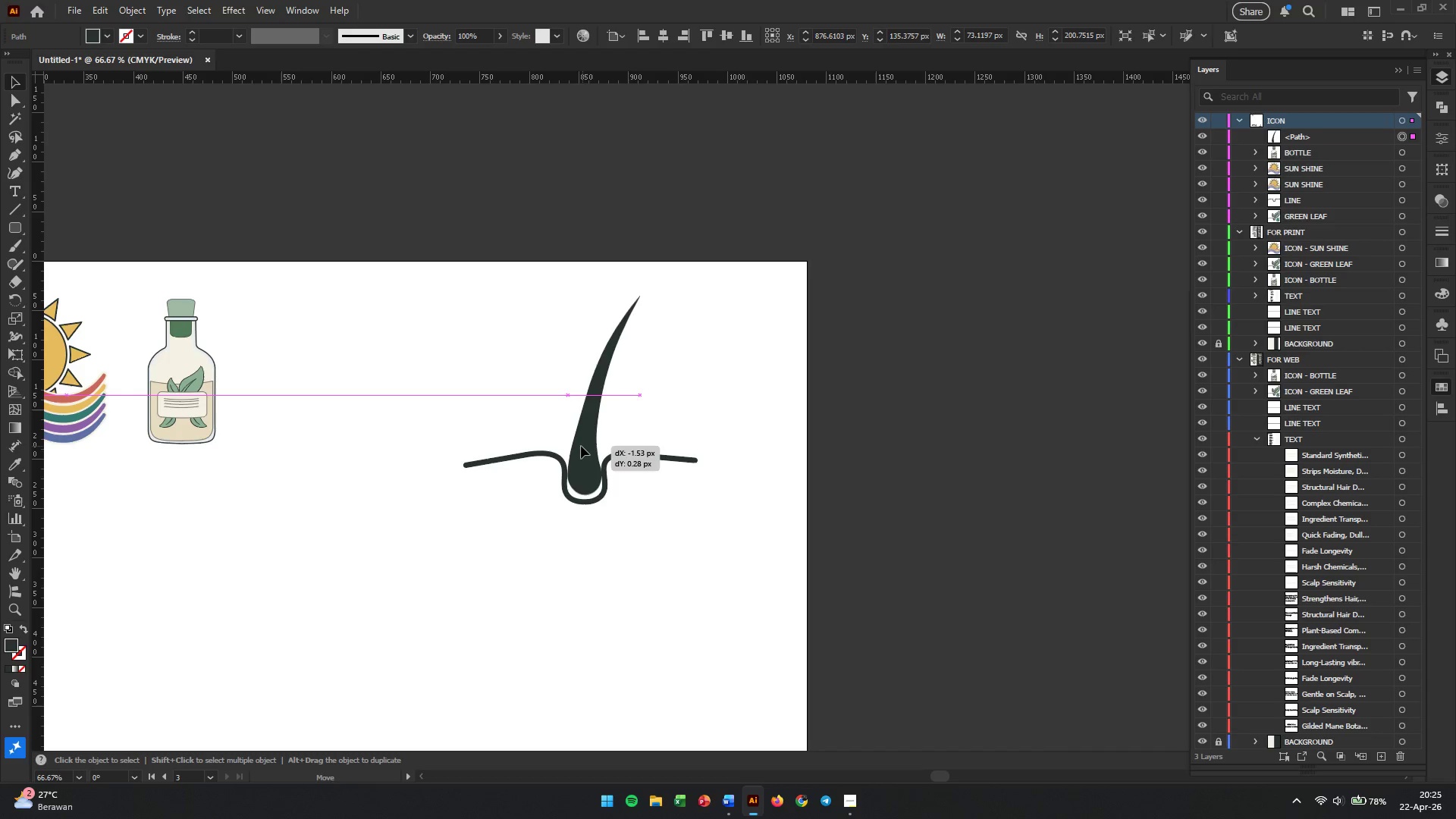 
wait(5.41)
 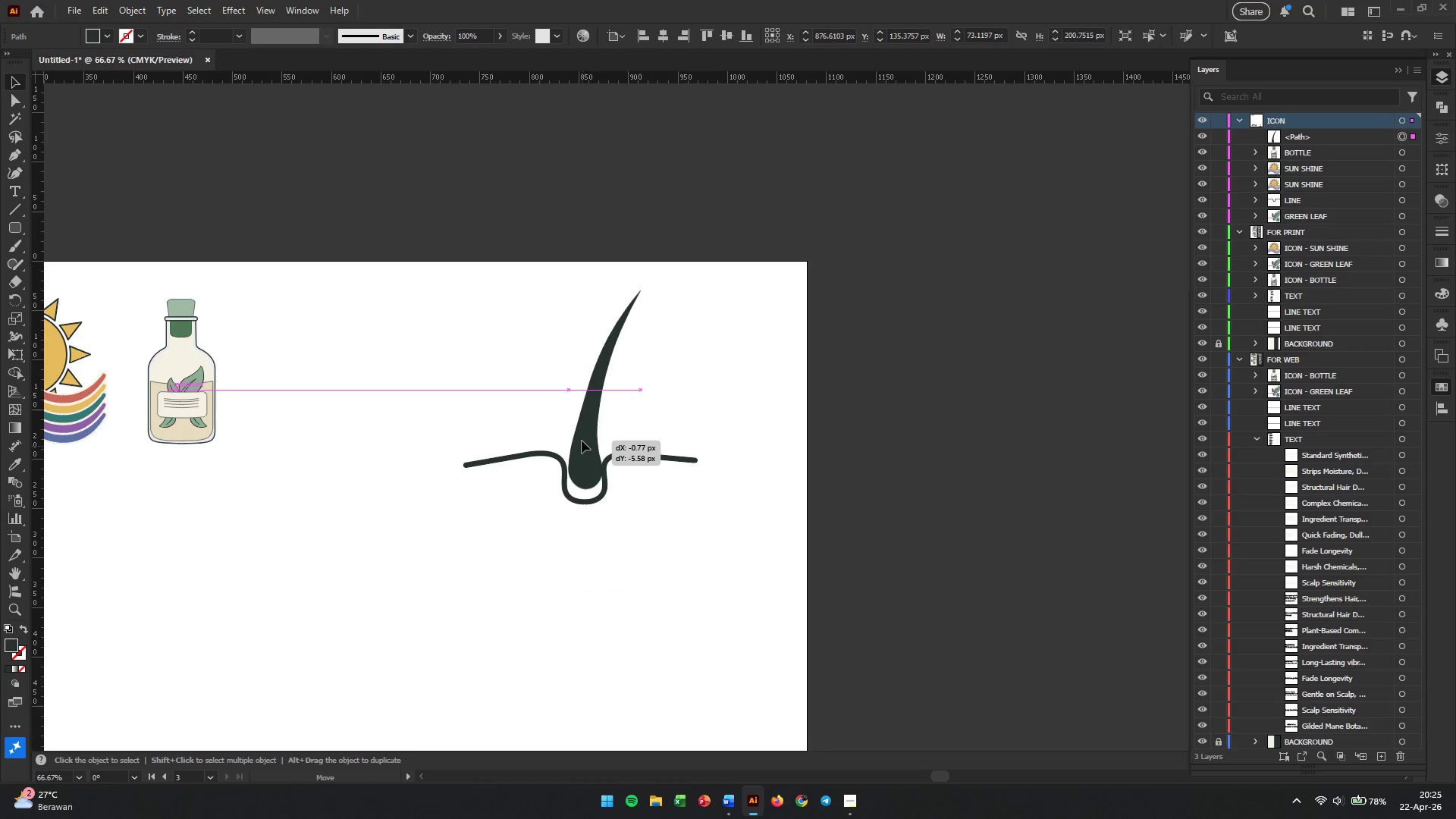 
left_click([348, 485])
 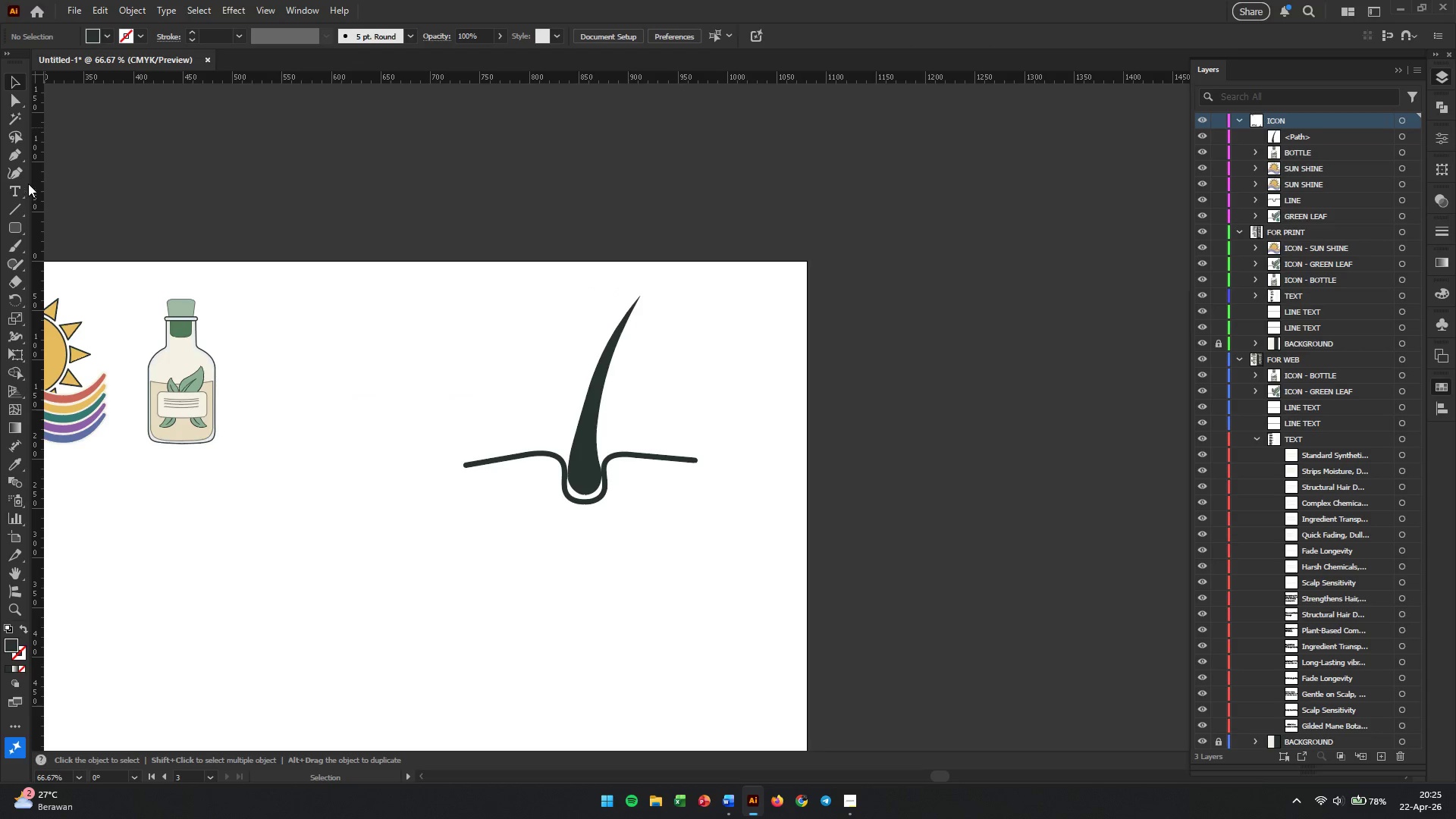 
left_click([19, 173])
 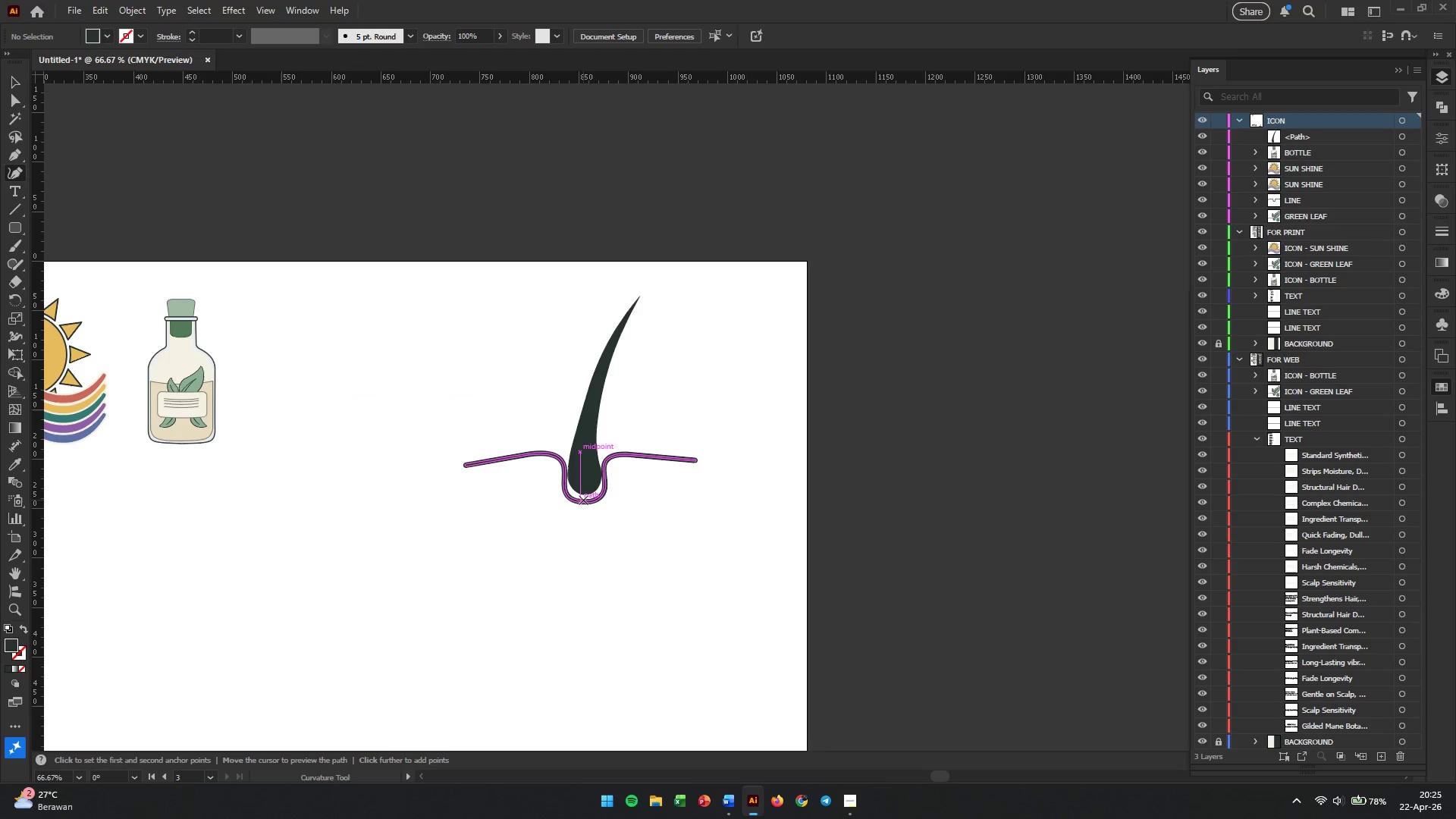 
left_click_drag(start_coordinate=[584, 503], to_coordinate=[585, 513])
 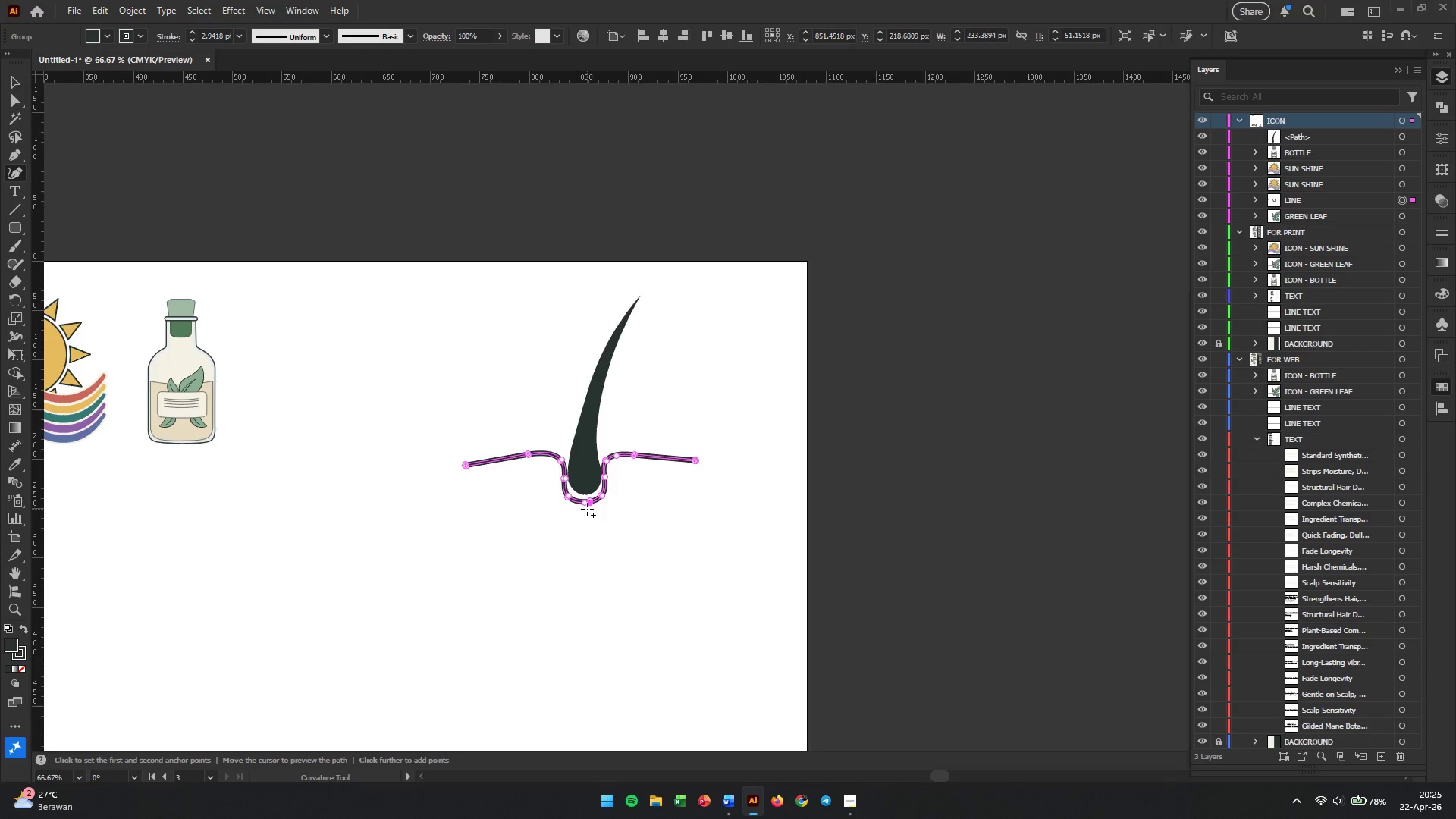 
hold_key(key=AltLeft, duration=0.94)
 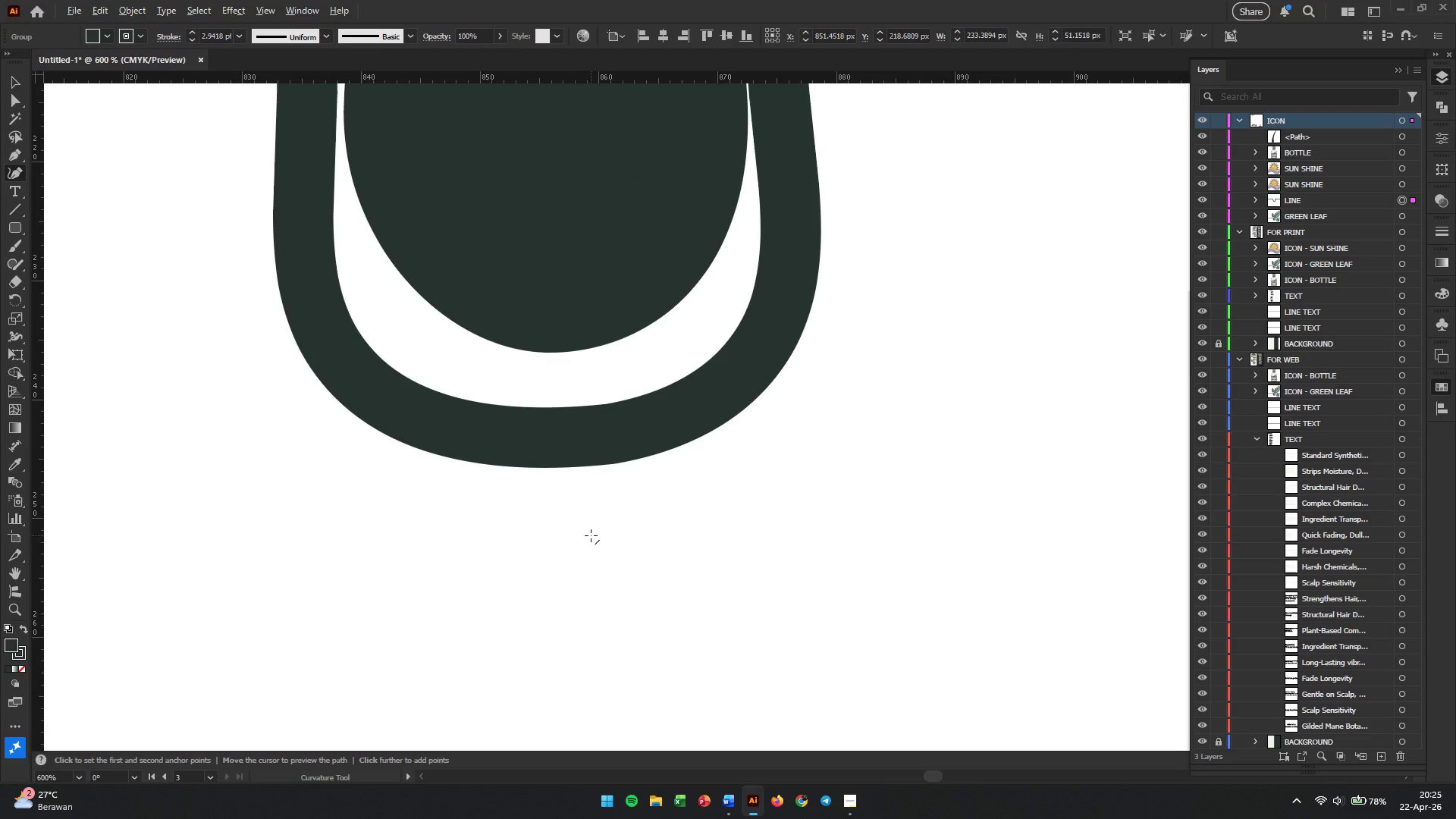 
hold_key(key=AltLeft, duration=0.34)
 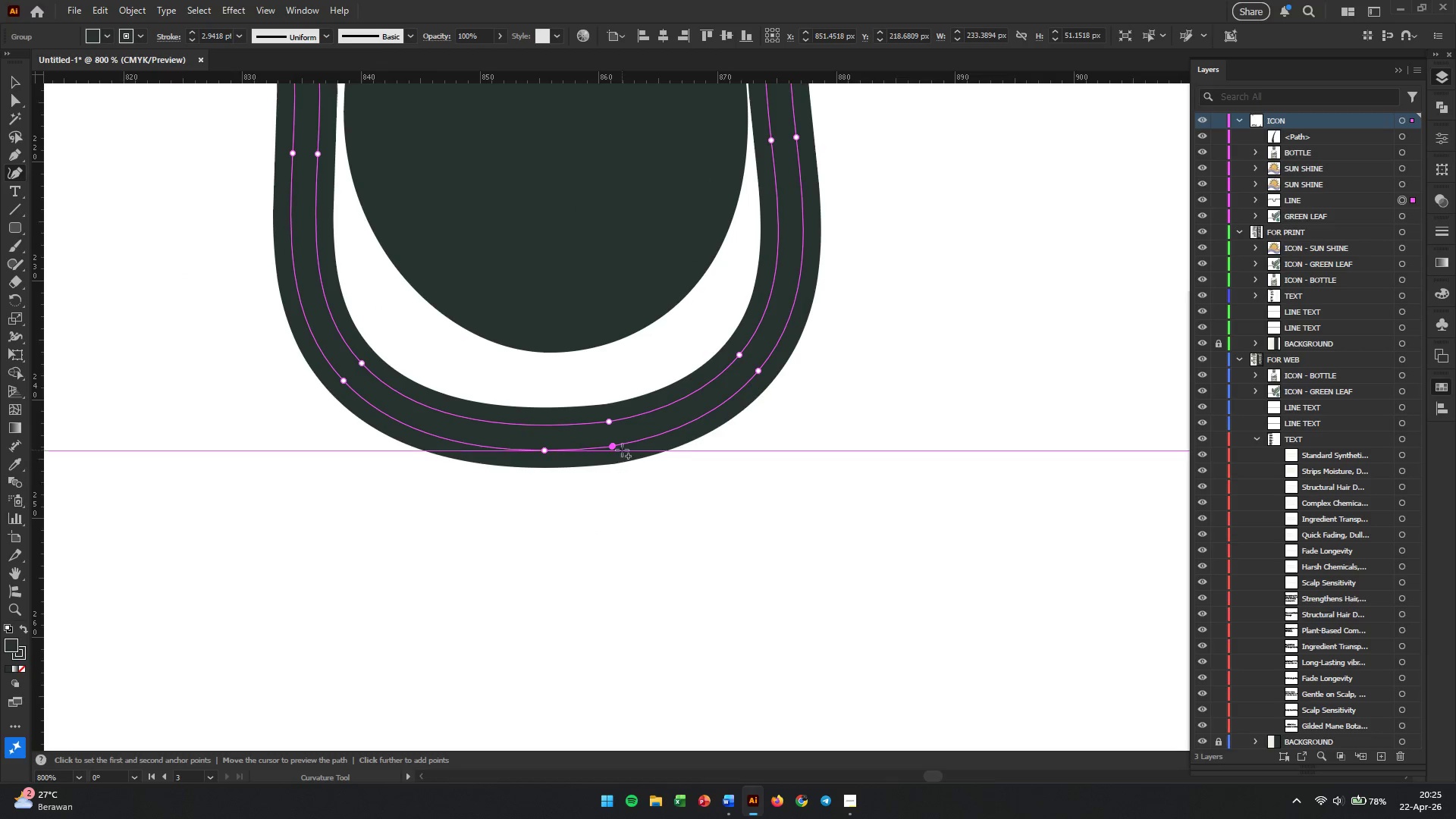 
hold_key(key=AltLeft, duration=0.59)
 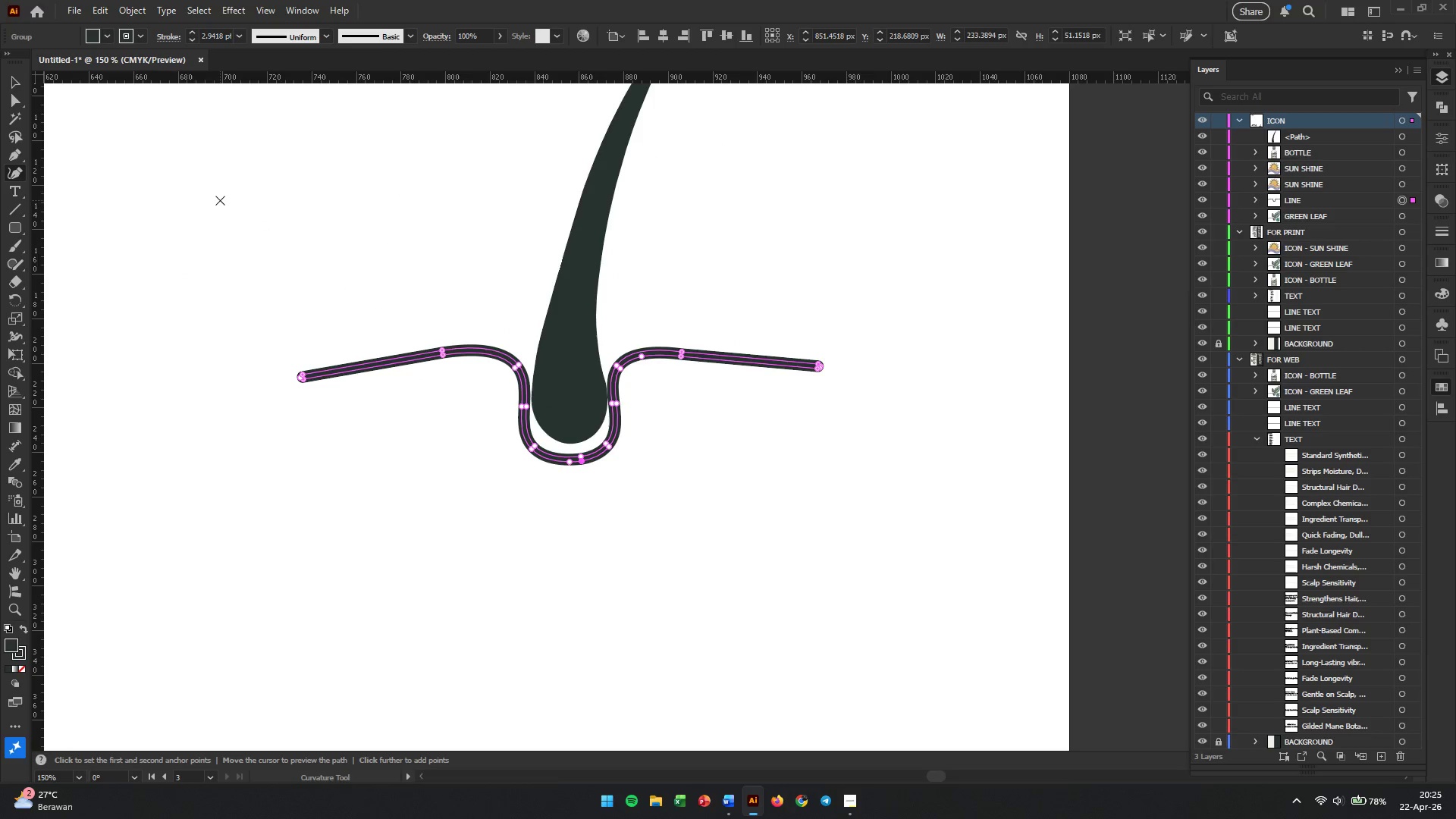 
scroll: coordinate [591, 535], scroll_direction: up, amount: 7.0
 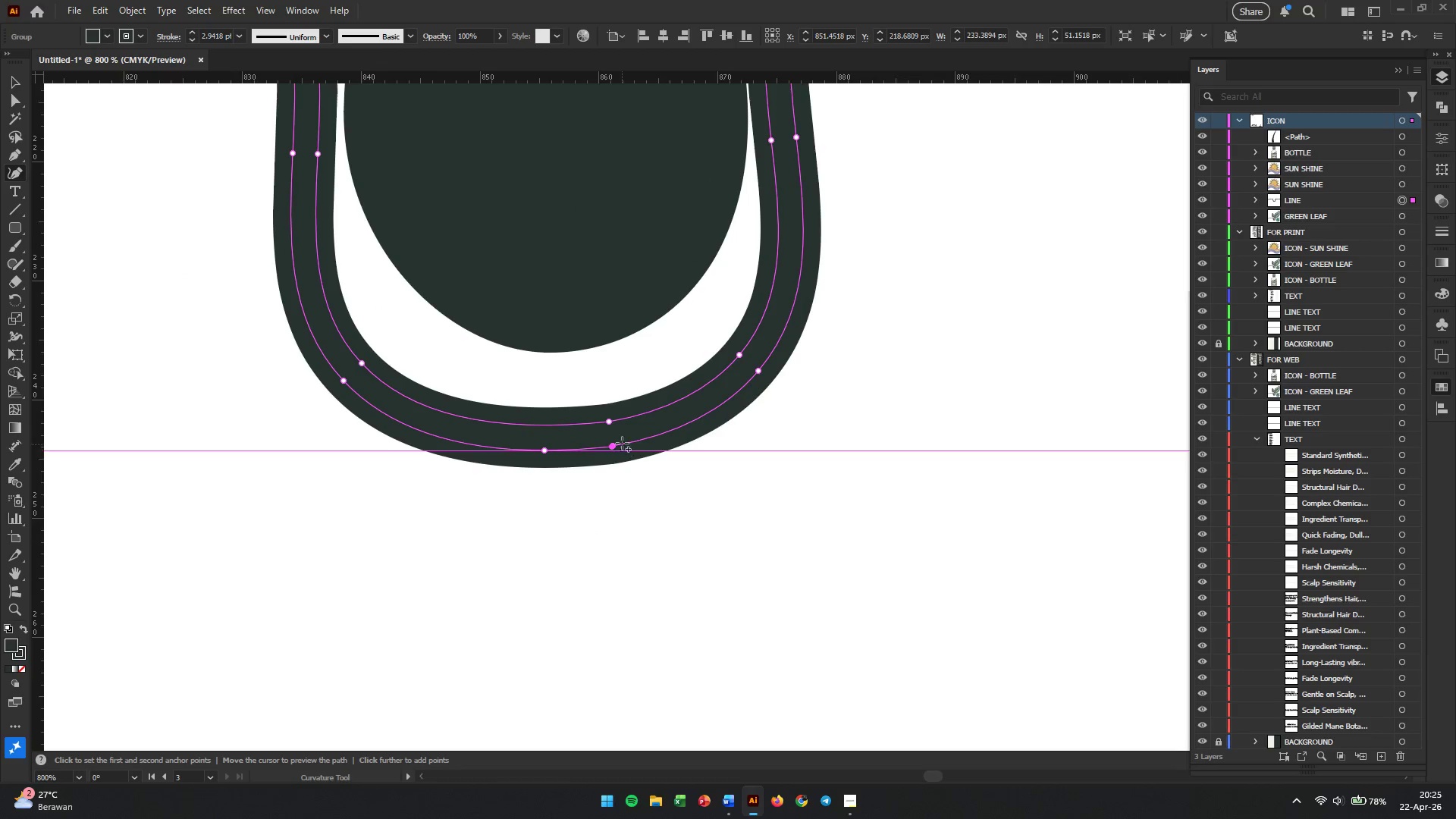 
left_click([15, 83])
 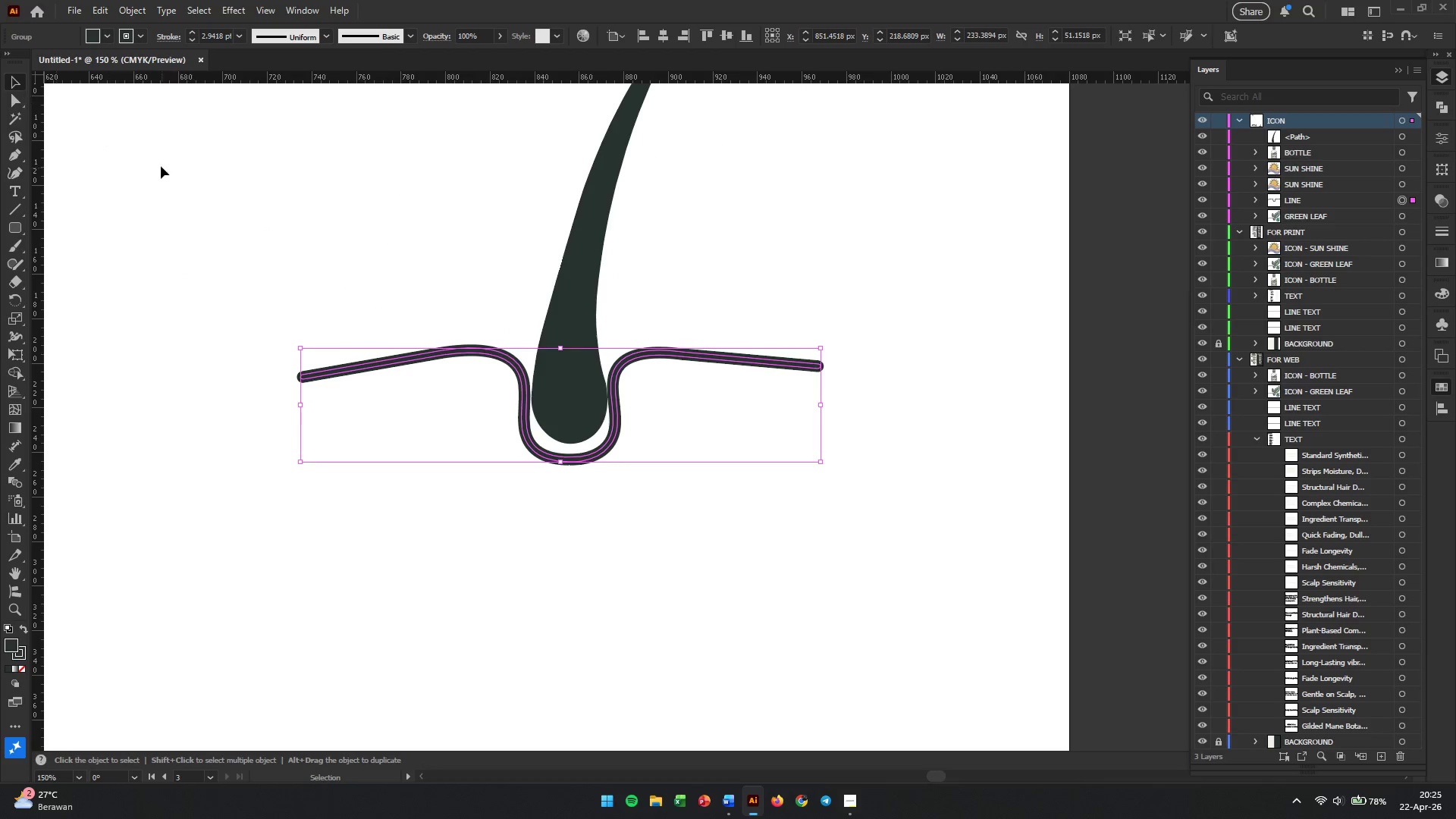 
left_click_drag(start_coordinate=[167, 173], to_coordinate=[174, 173])
 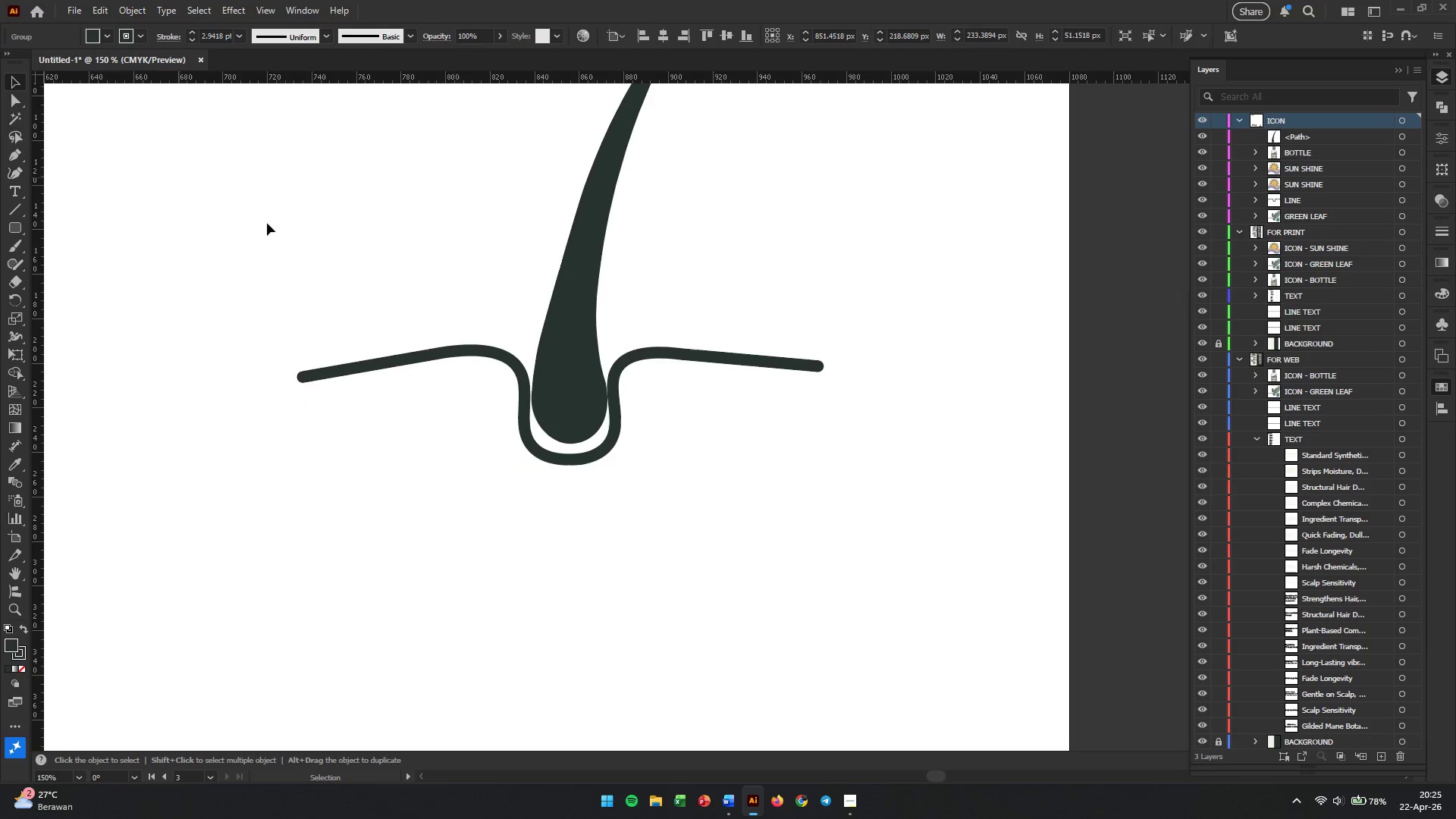 
hold_key(key=AltLeft, duration=1.28)
 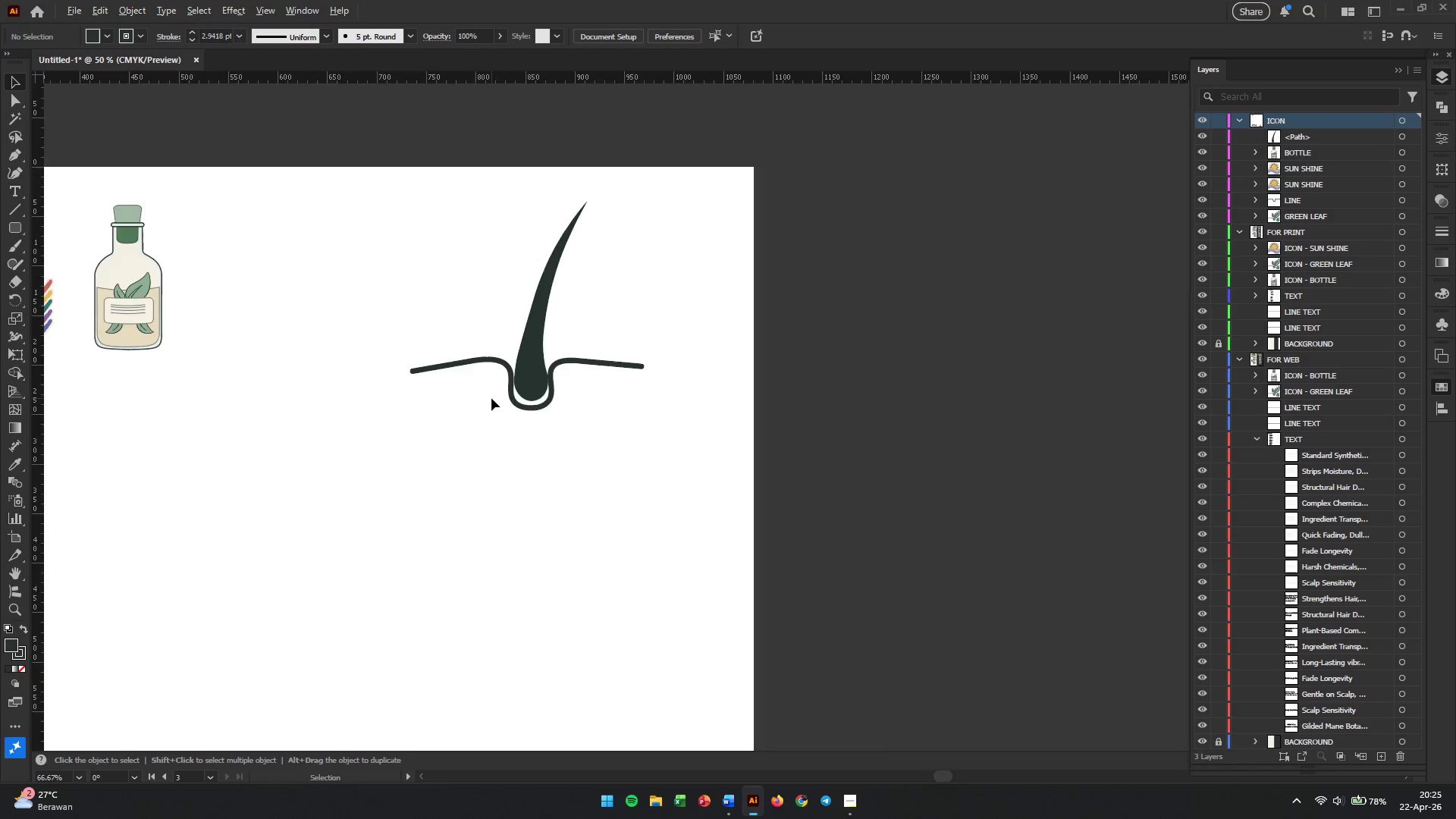 
scroll: coordinate [575, 467], scroll_direction: down, amount: 5.0
 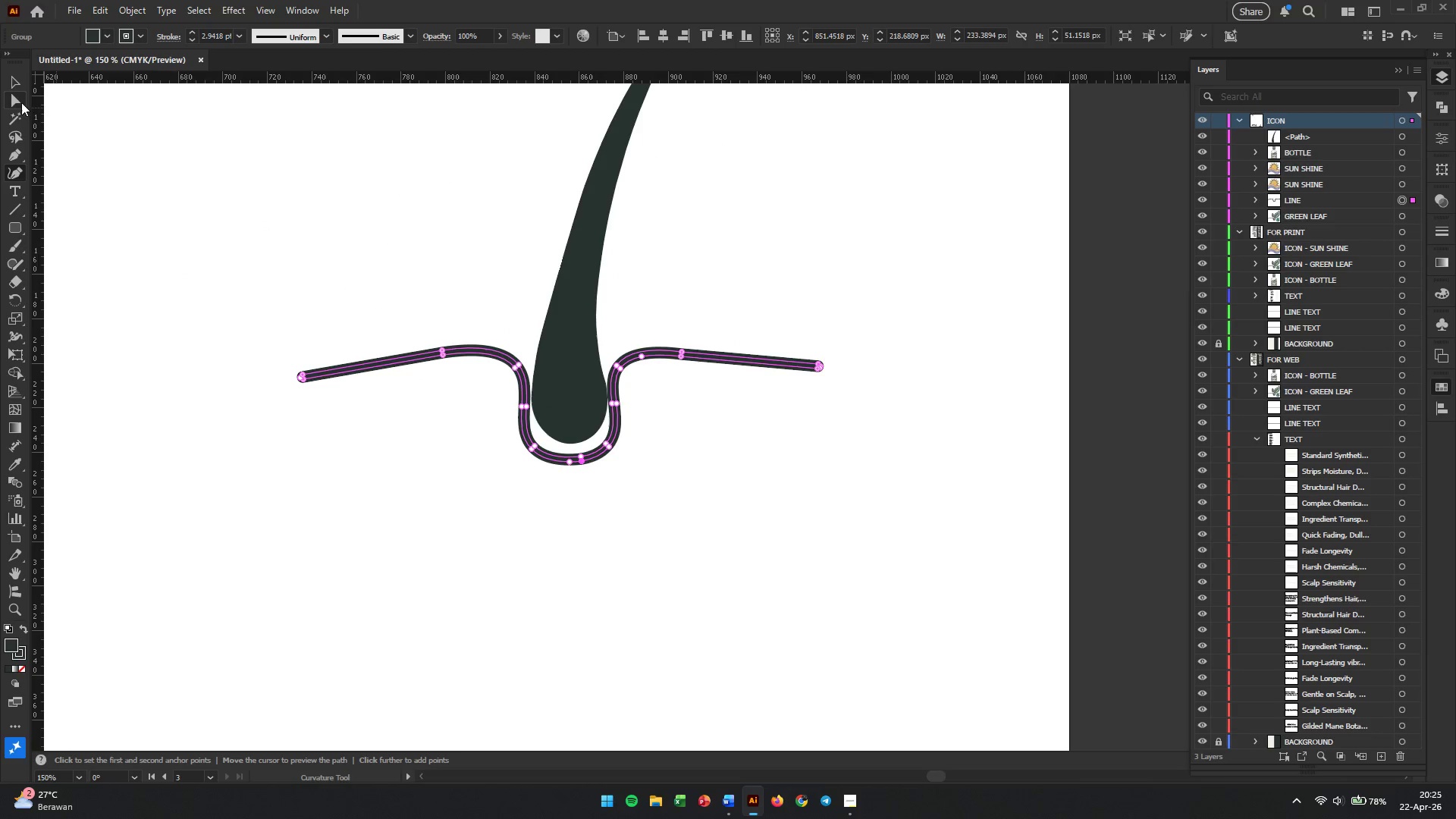 
hold_key(key=AltLeft, duration=0.42)
 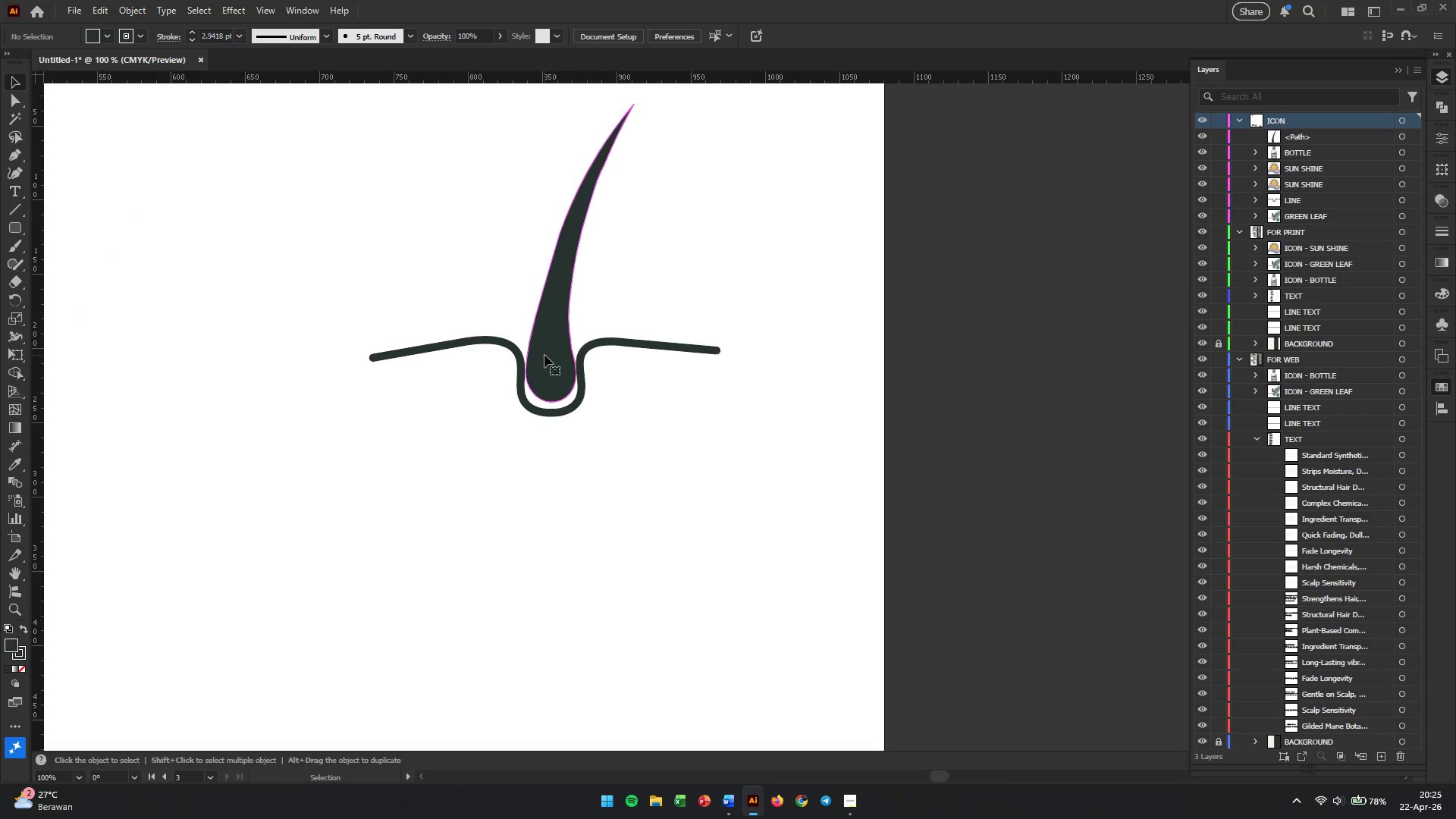 
left_click([544, 355])
 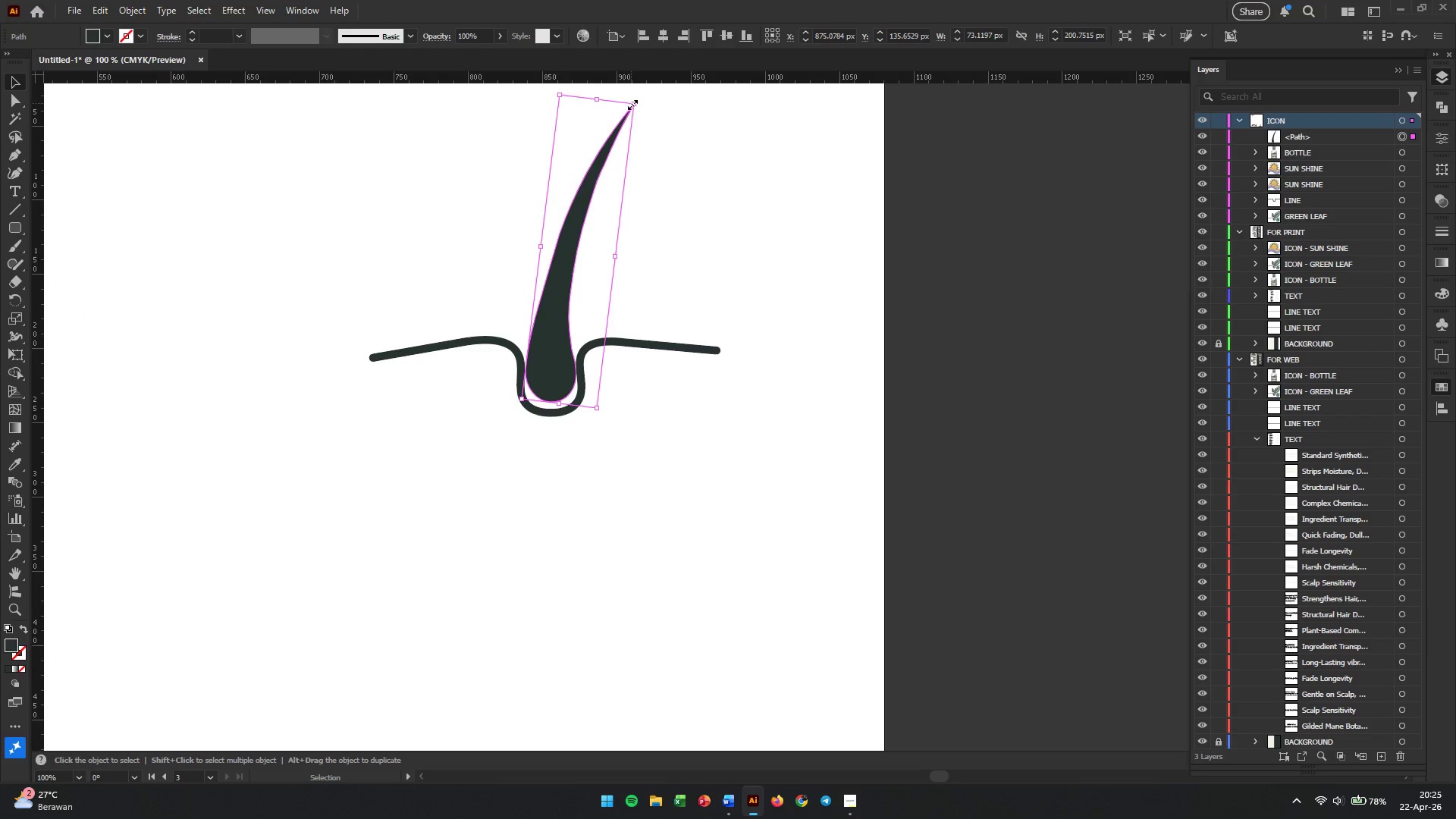 
scroll: coordinate [530, 416], scroll_direction: down, amount: 3.0
 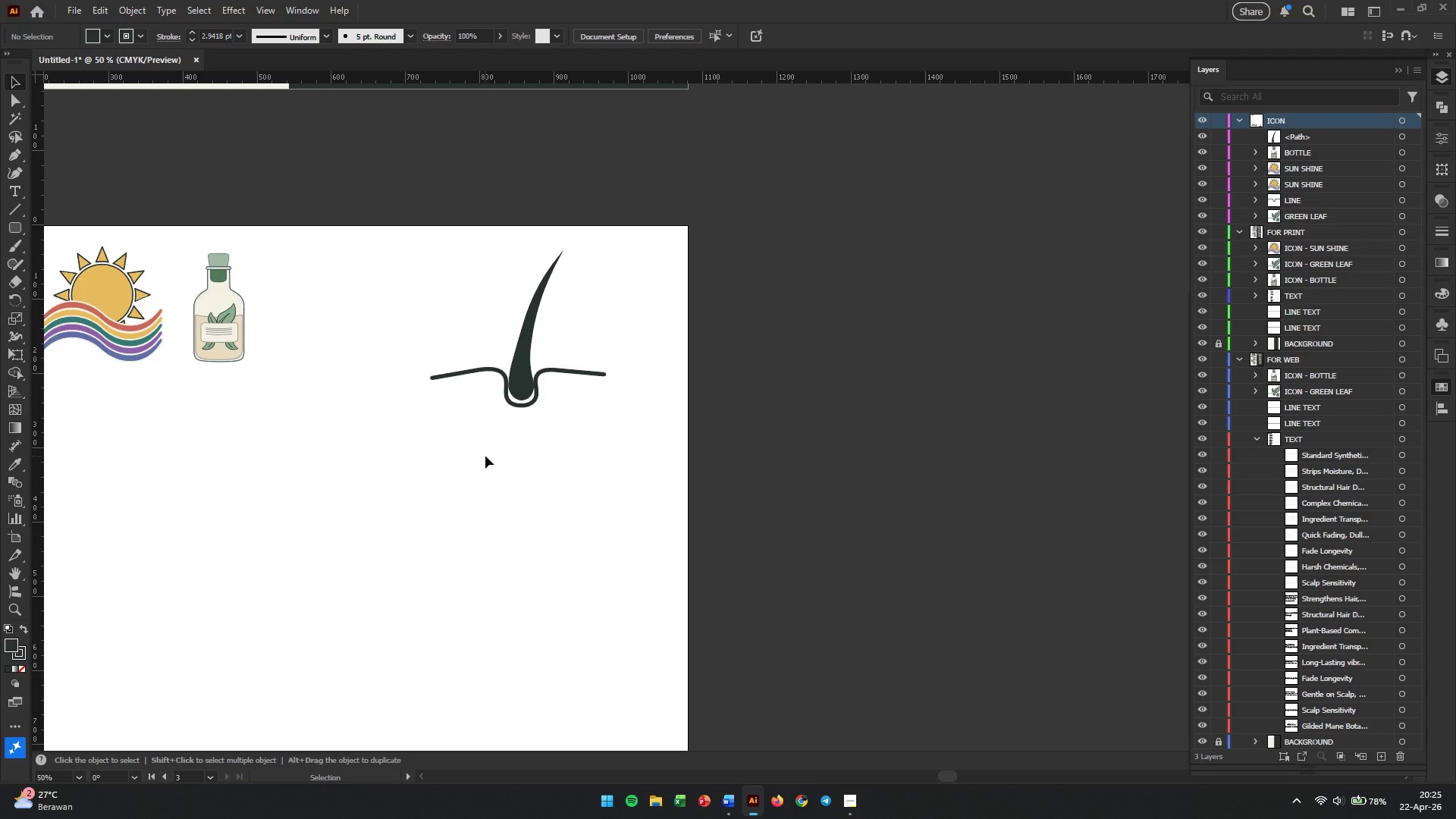 
scroll: coordinate [491, 398], scroll_direction: up, amount: 2.0
 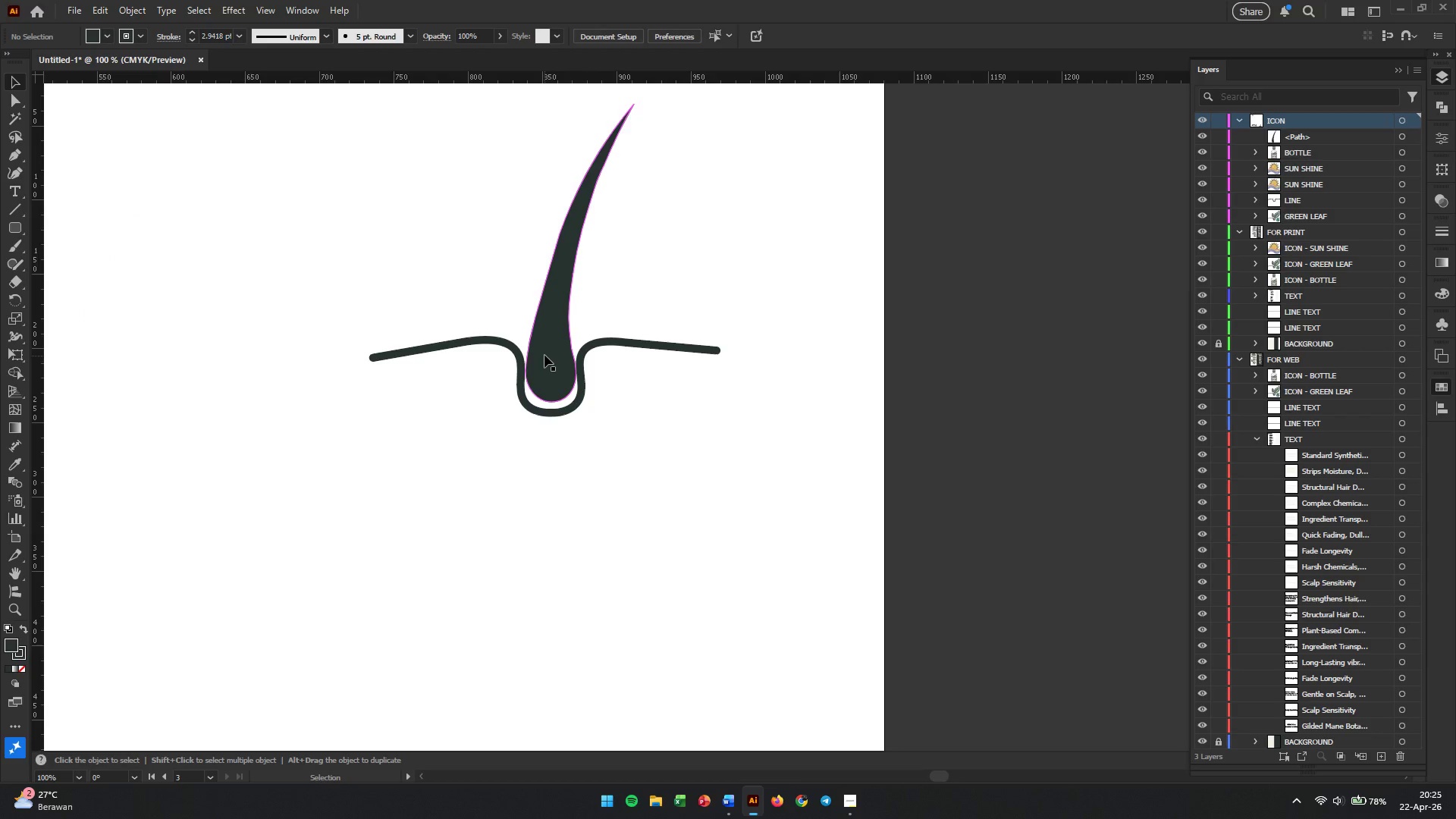 
left_click_drag(start_coordinate=[631, 103], to_coordinate=[625, 115])
 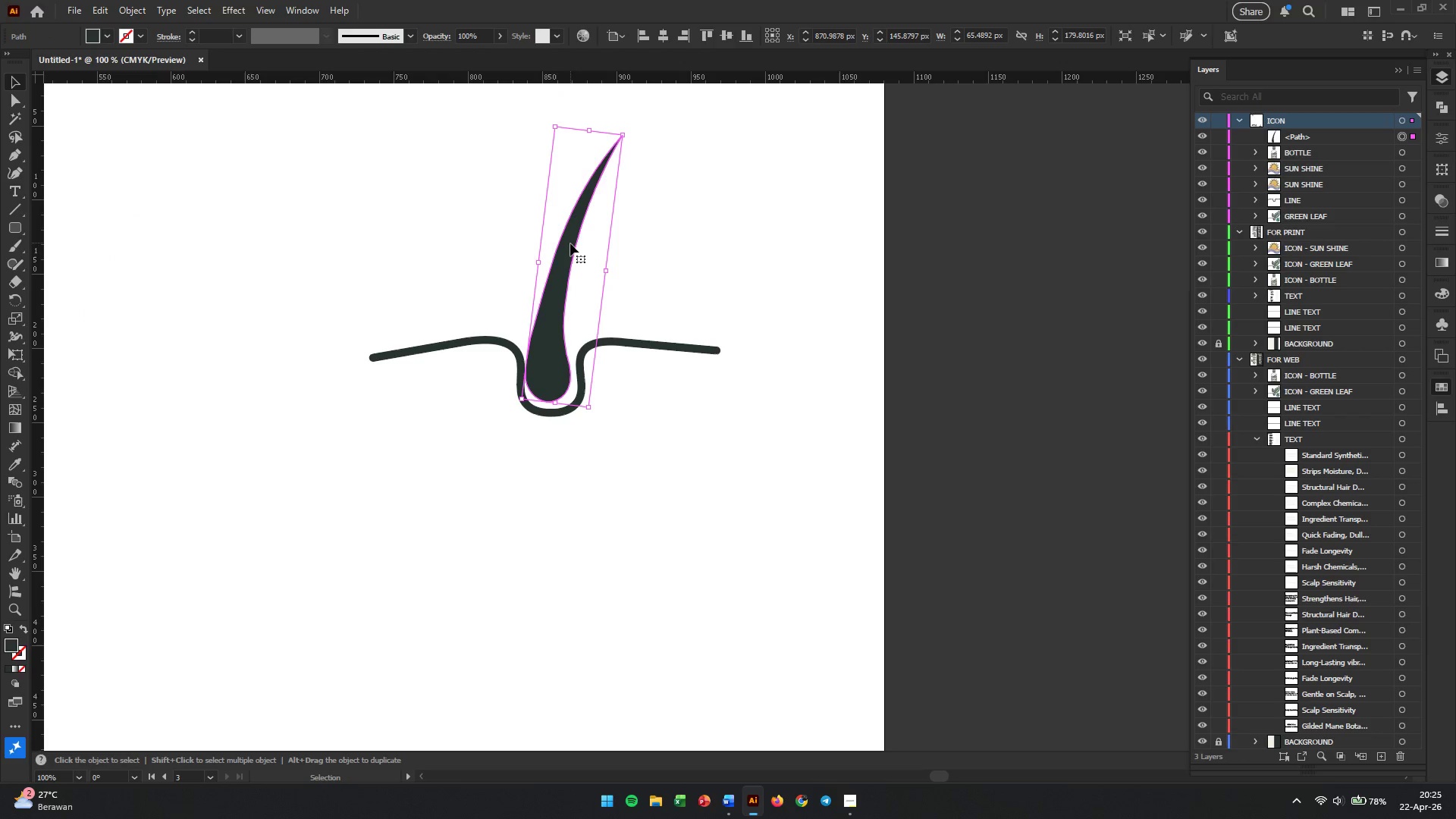 
hold_key(key=ShiftLeft, duration=0.89)
 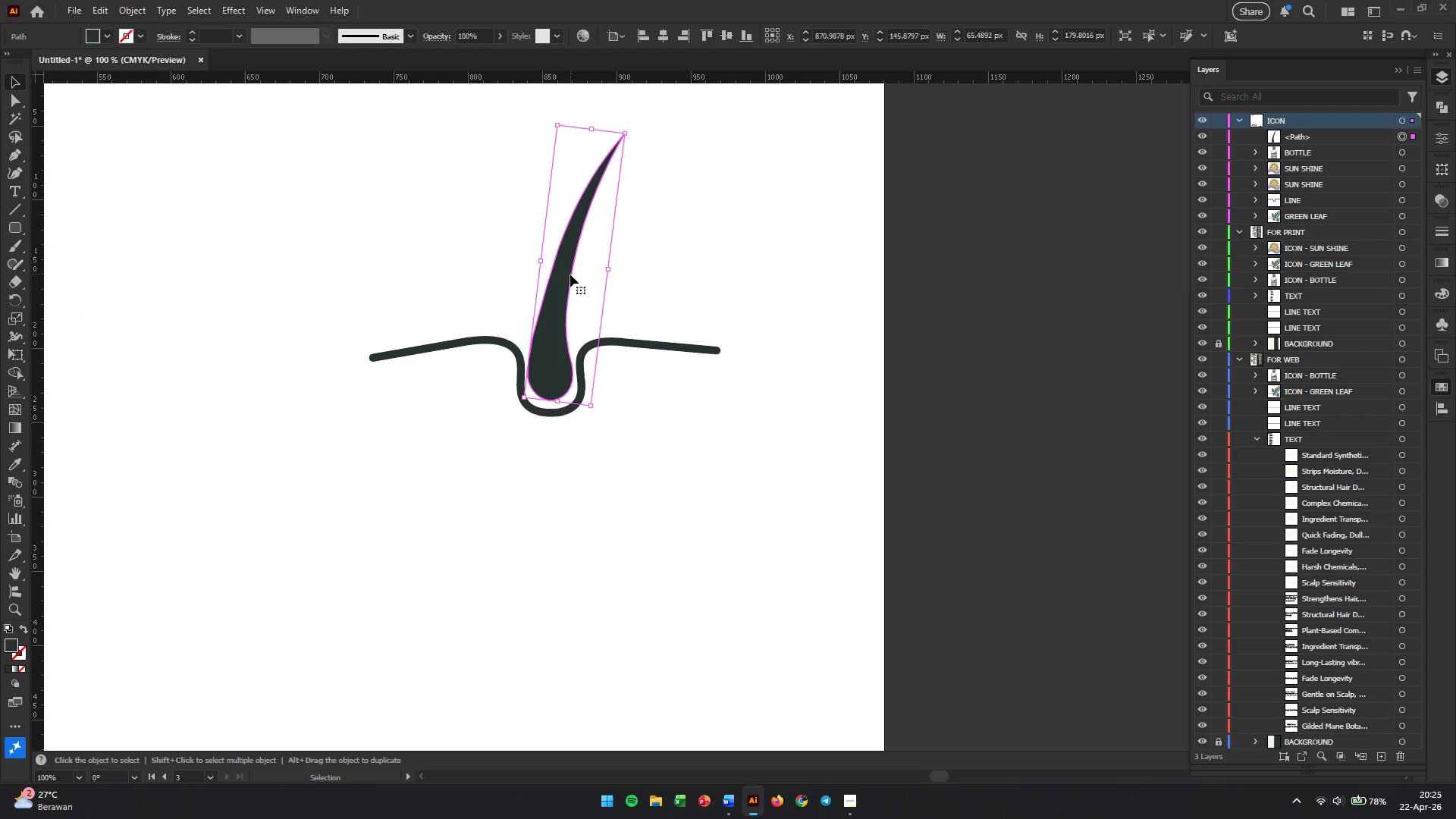 
left_click([620, 343])
 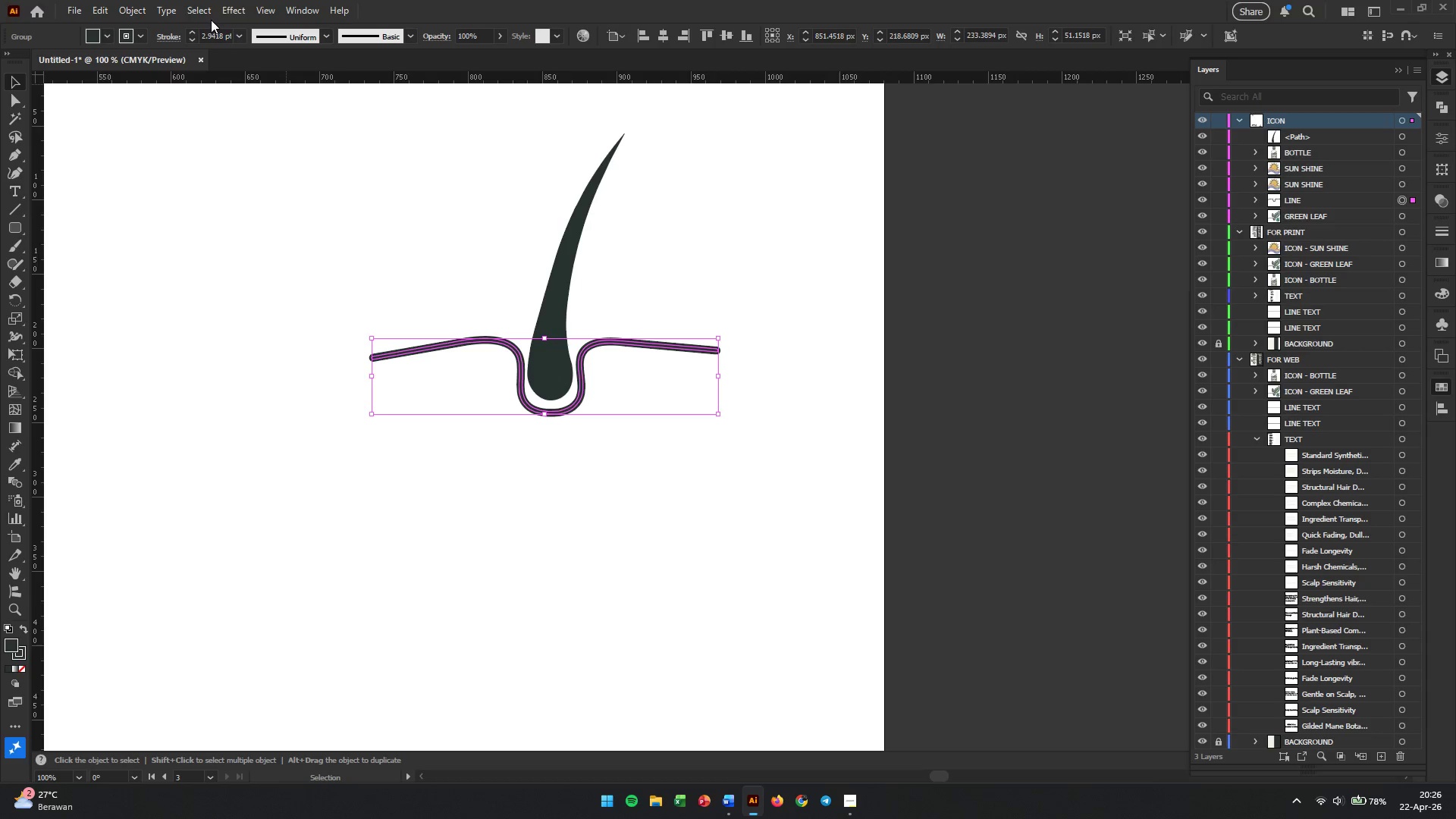 
double_click([213, 34])
 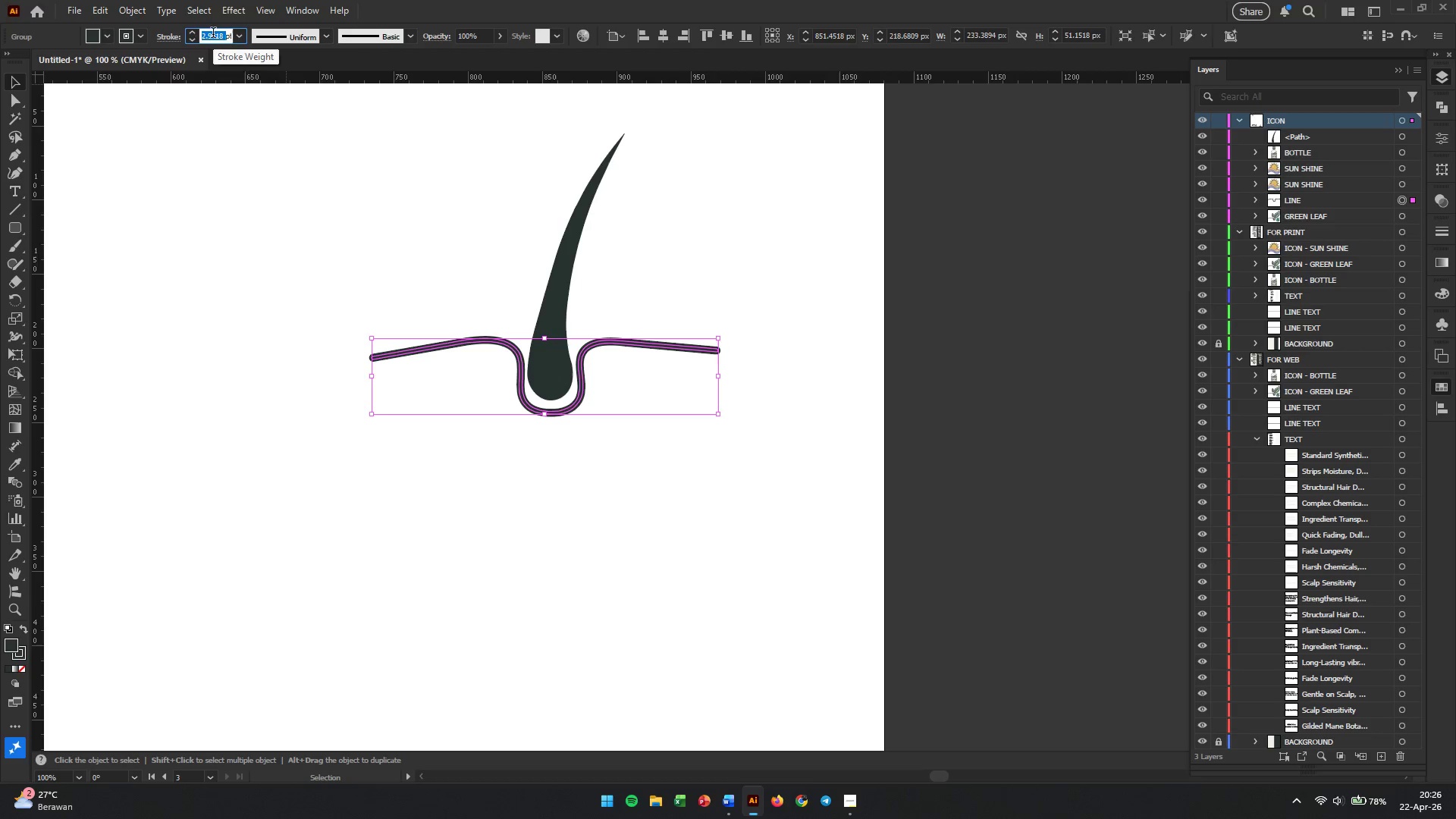 
key(Numpad2)
 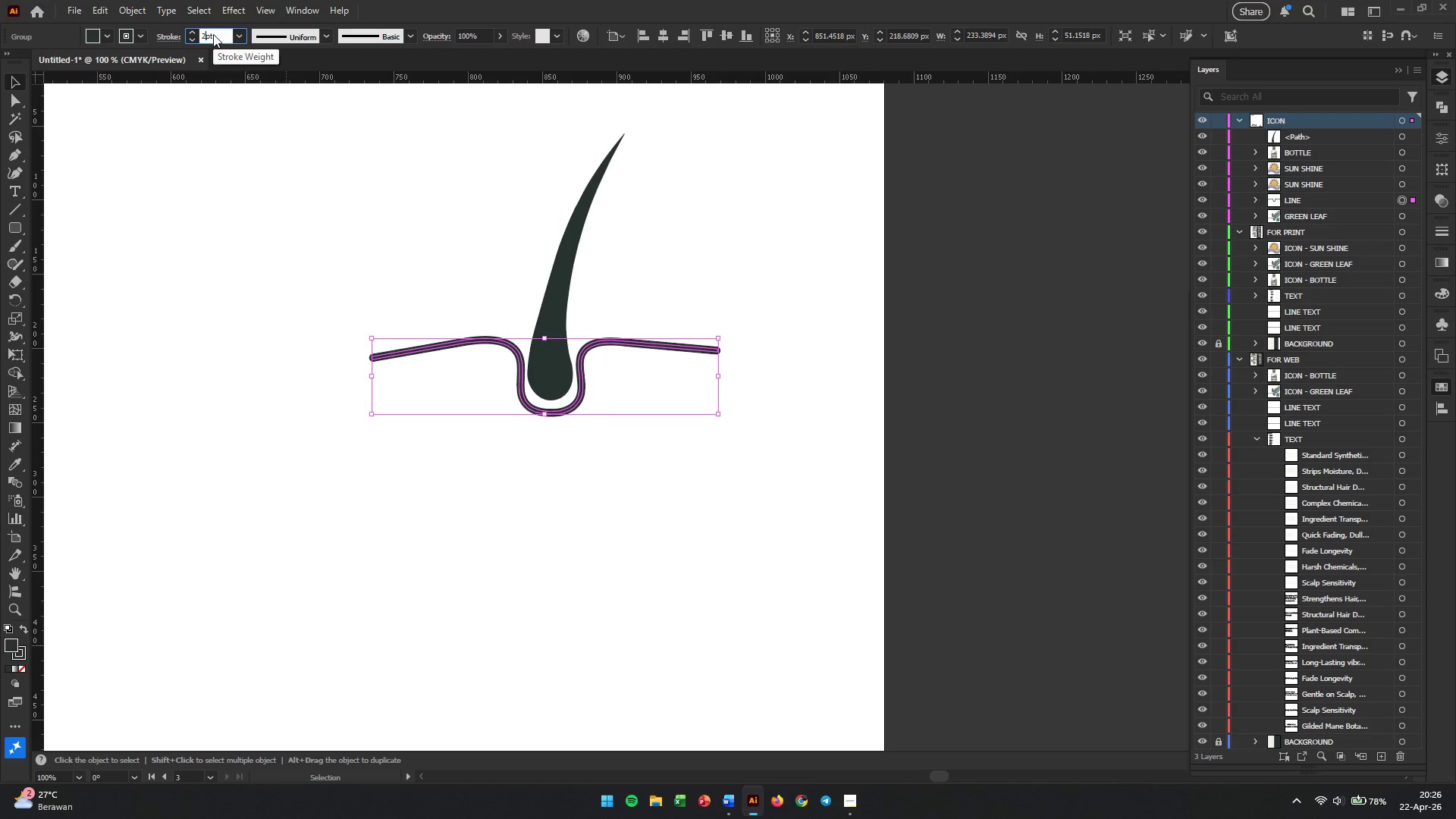 
key(NumpadDecimal)
 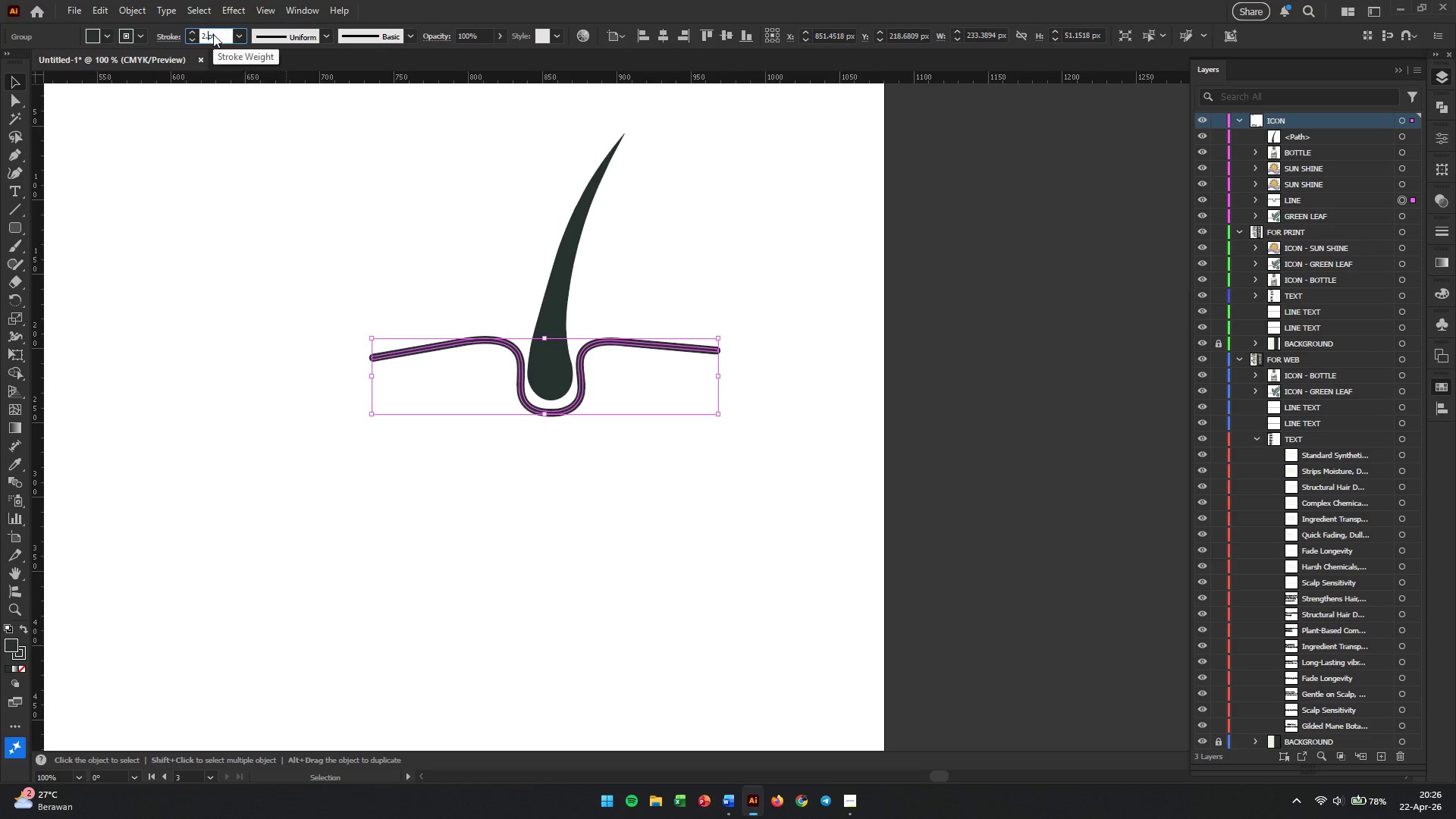 
key(Numpad5)
 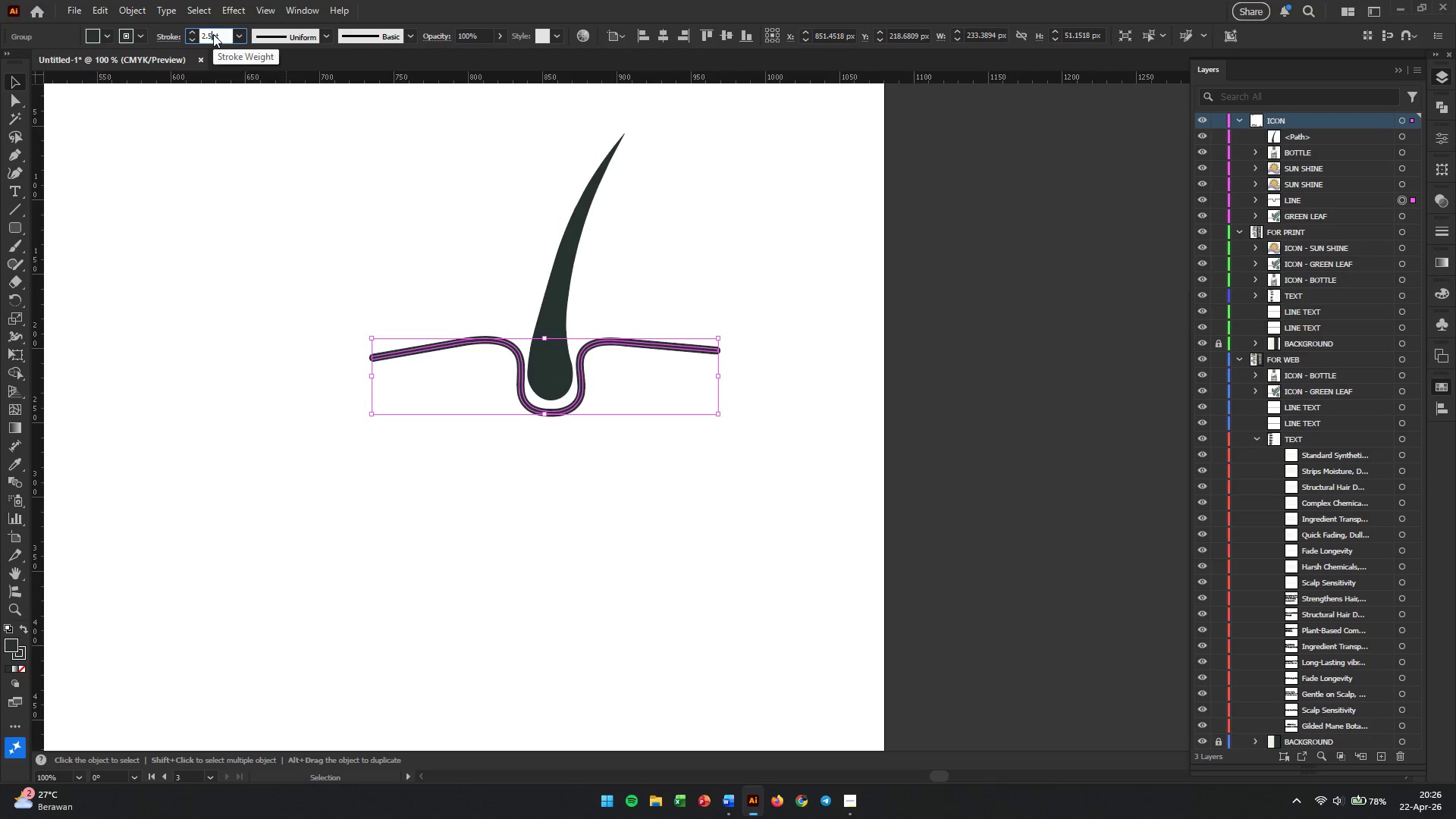 
key(Enter)
 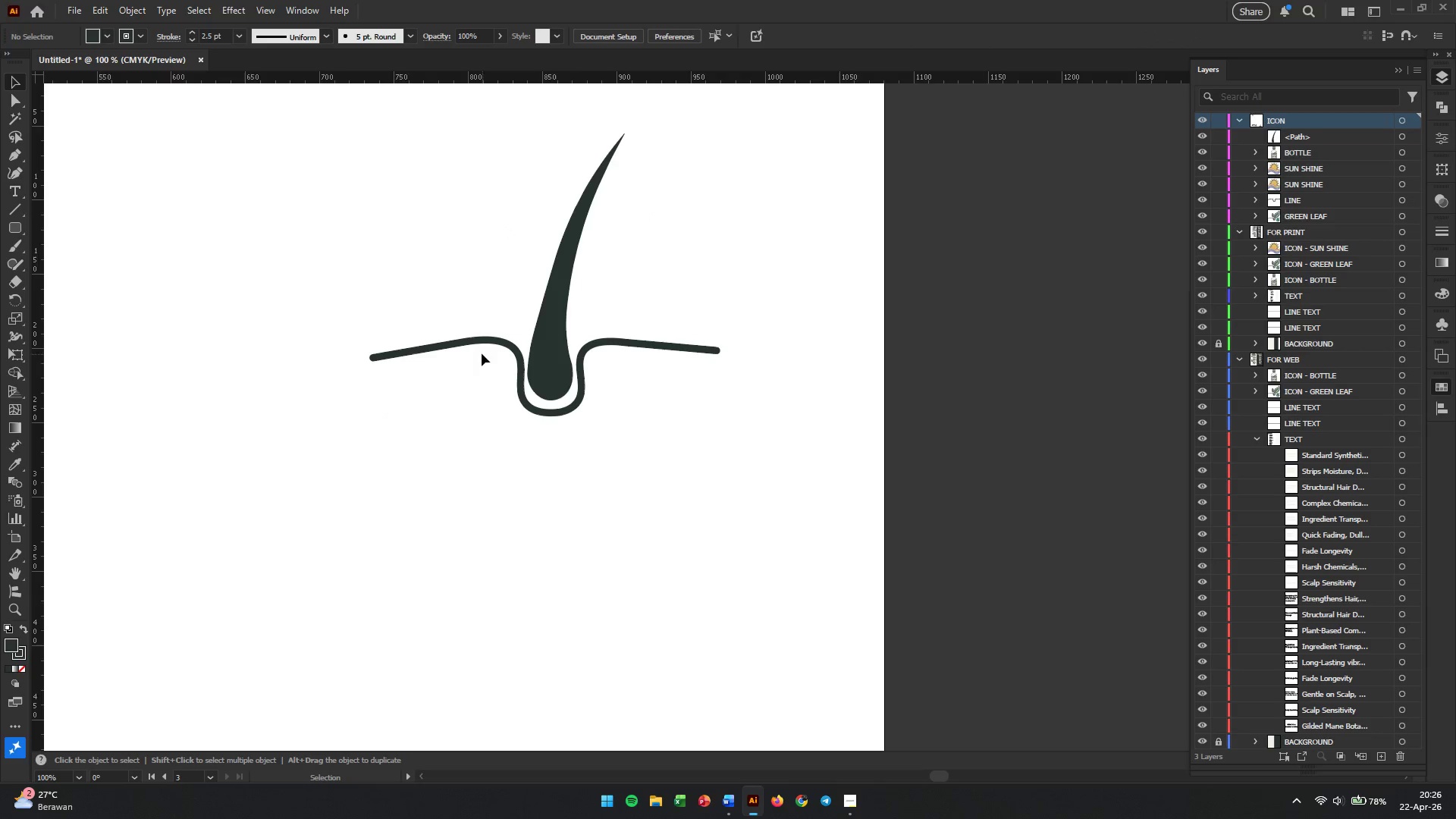 
left_click([488, 341])
 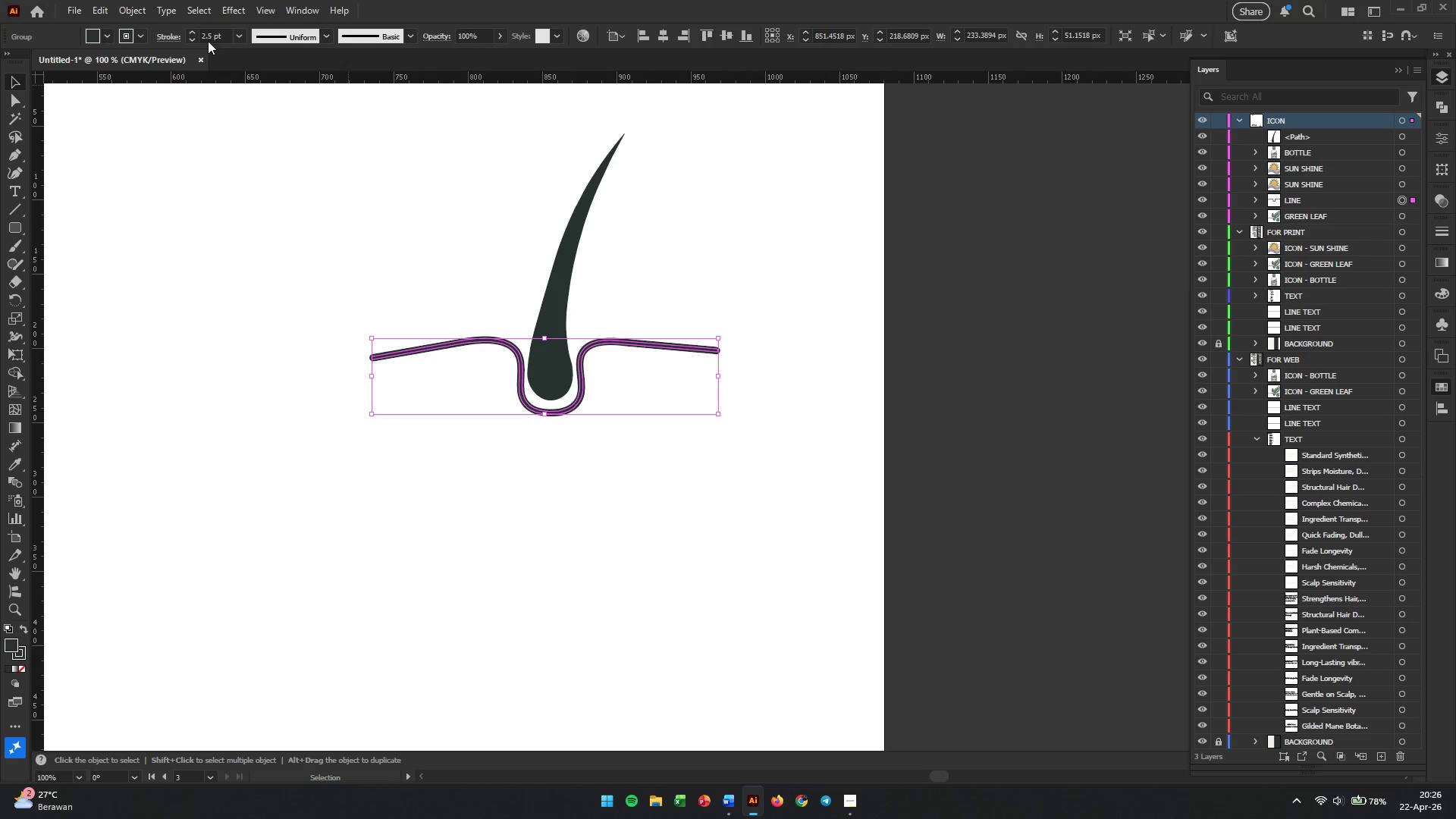 
double_click([209, 36])
 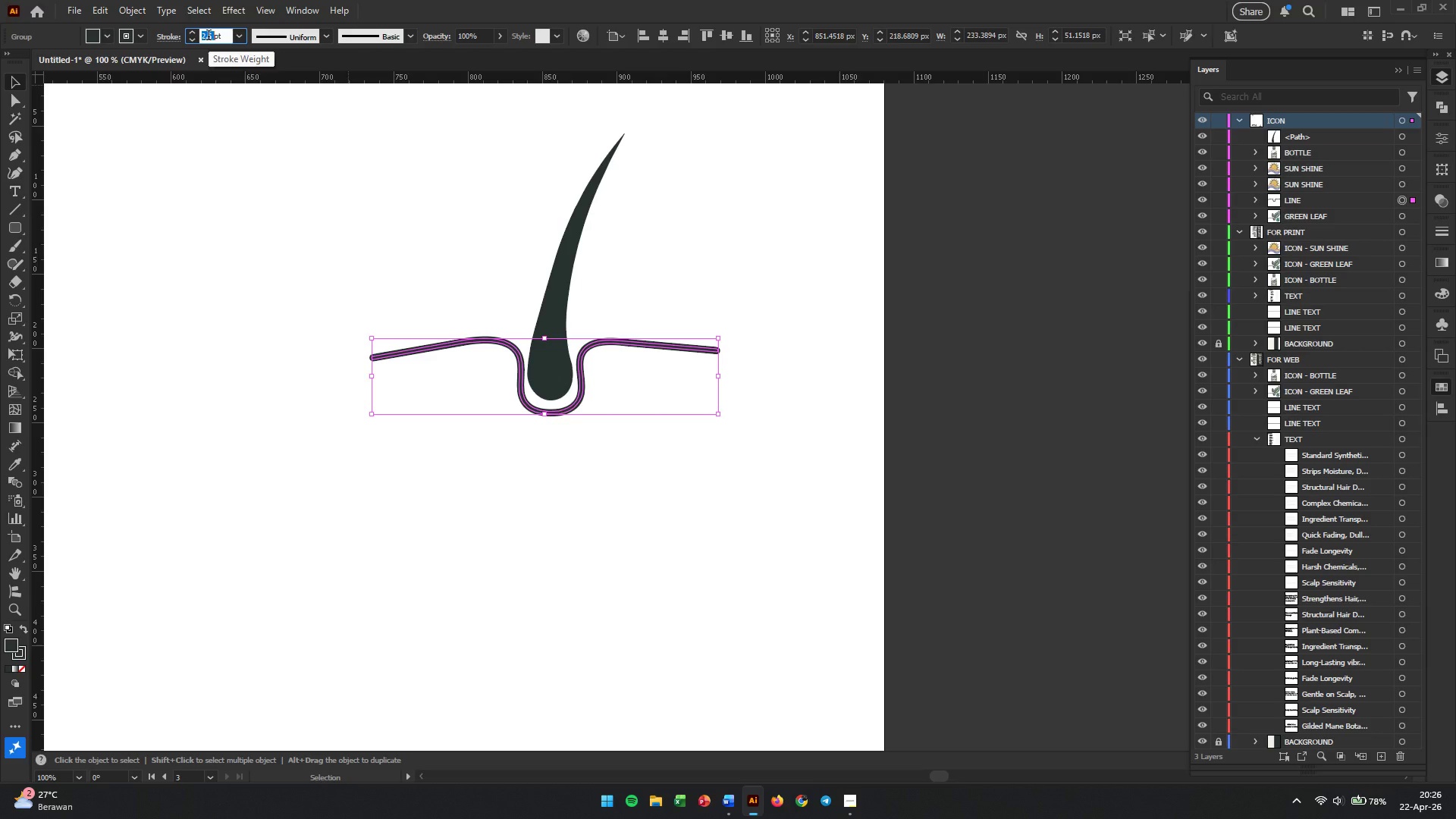 
key(Numpad2)
 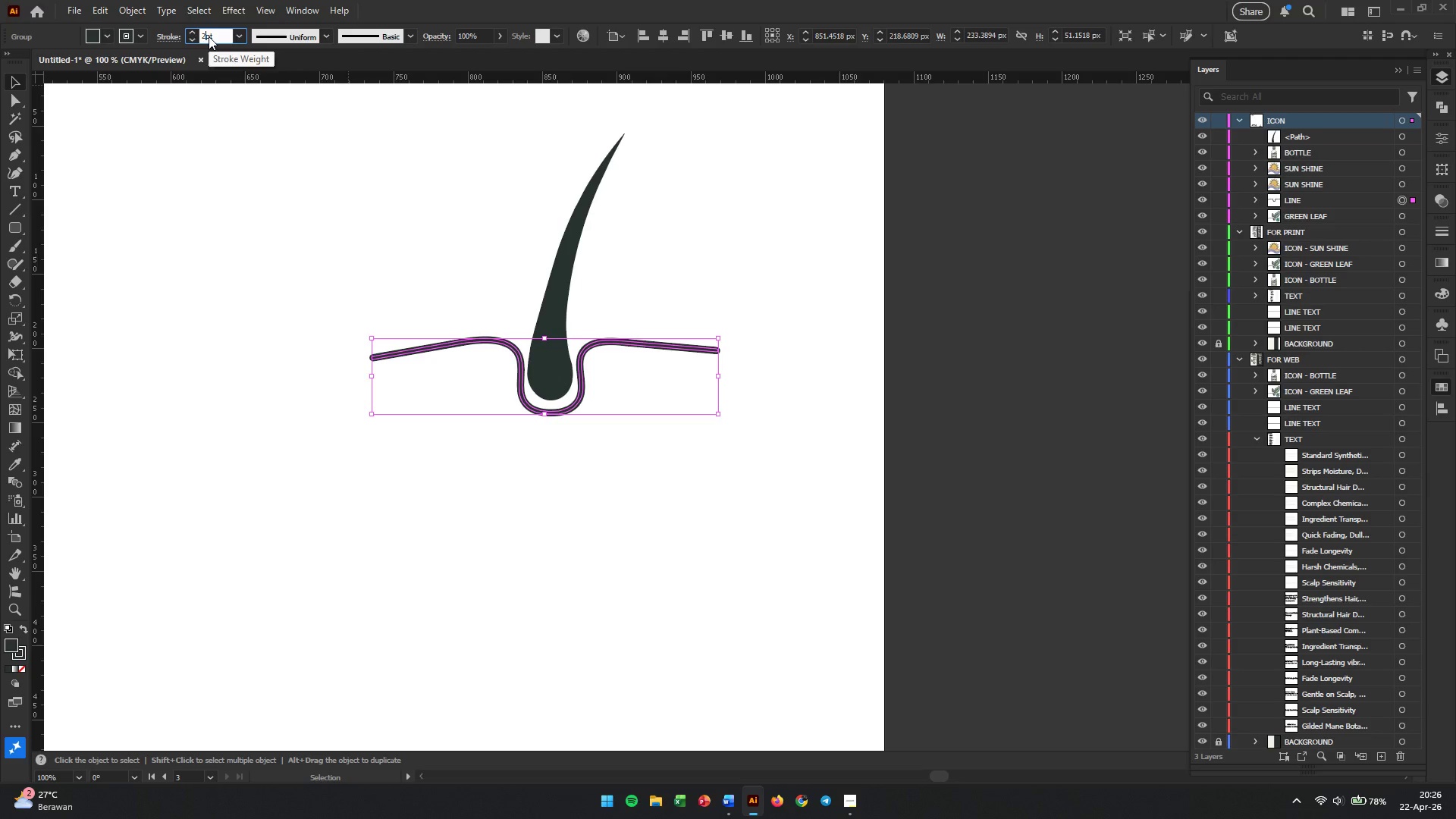 
key(Enter)
 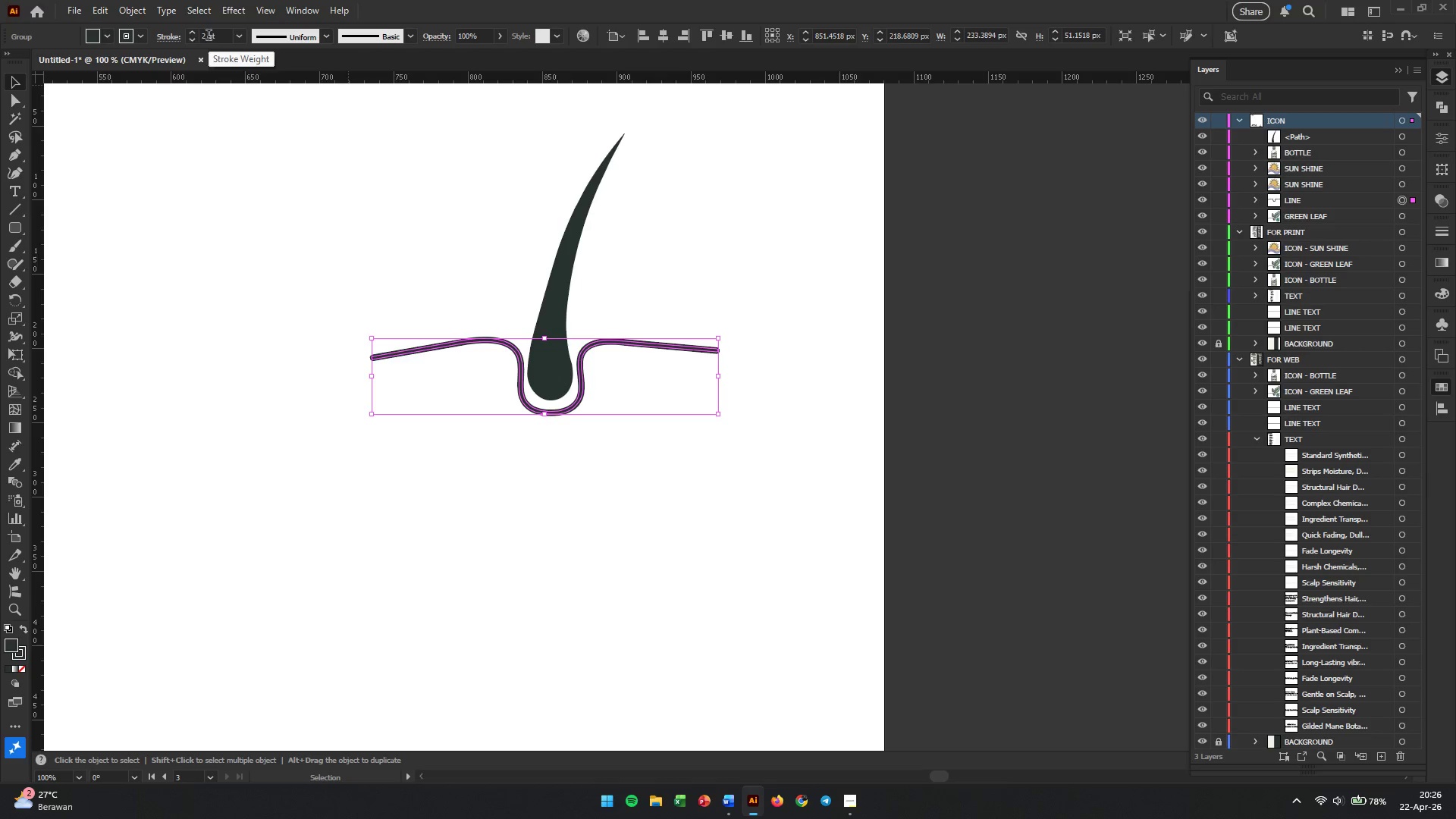 
wait(7.09)
 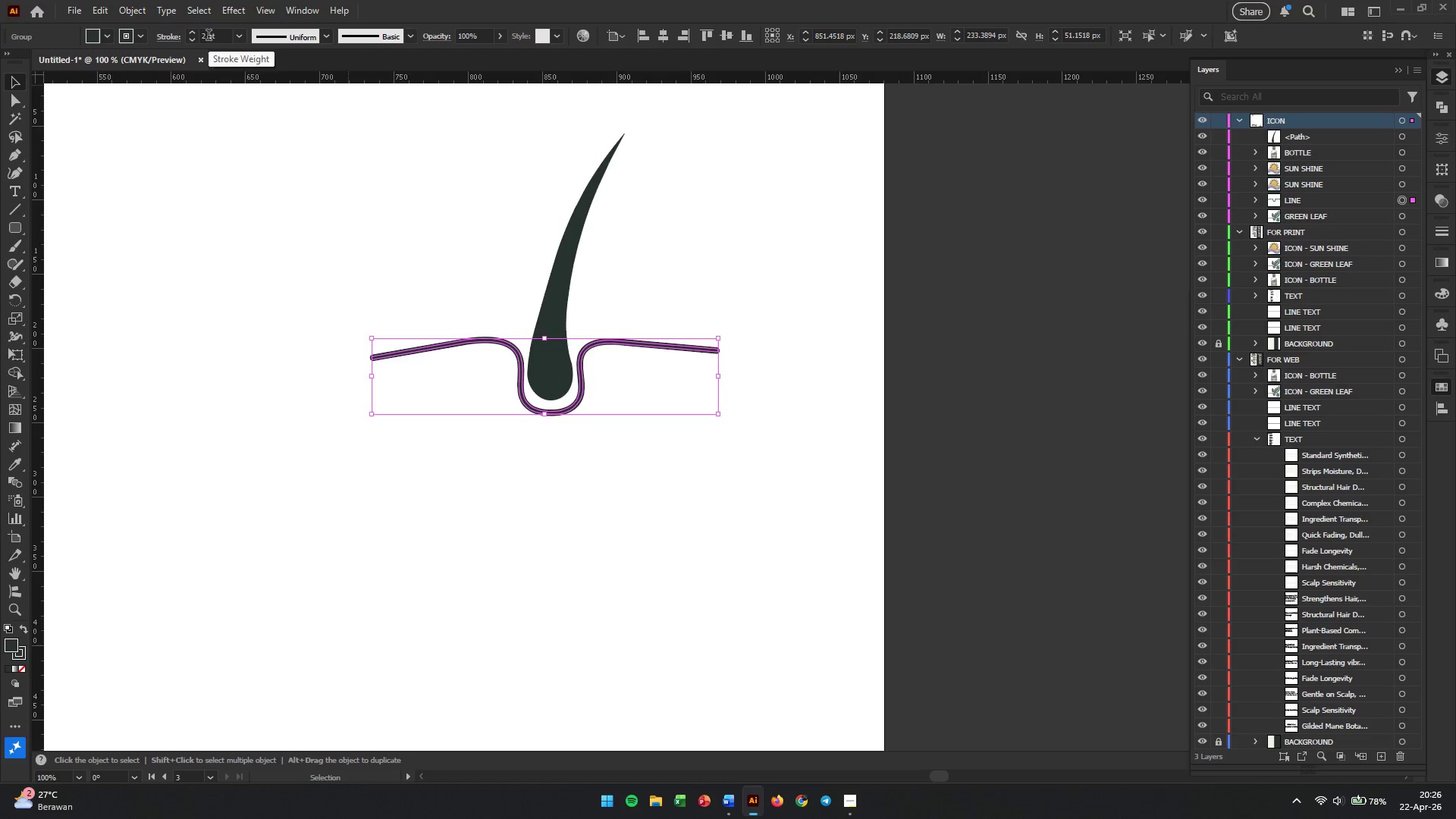 
left_click([269, 431])
 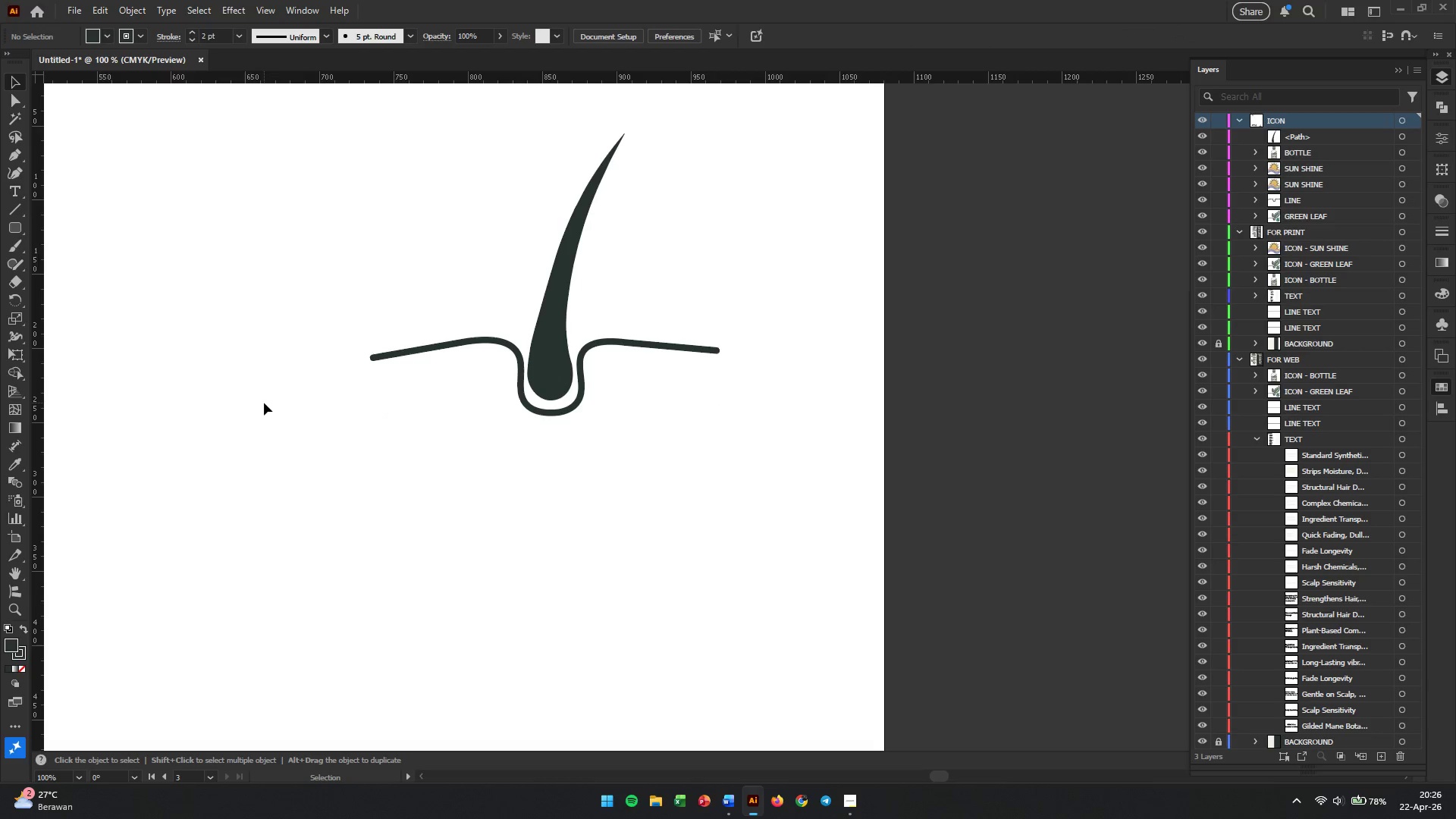 
left_click([259, 235])
 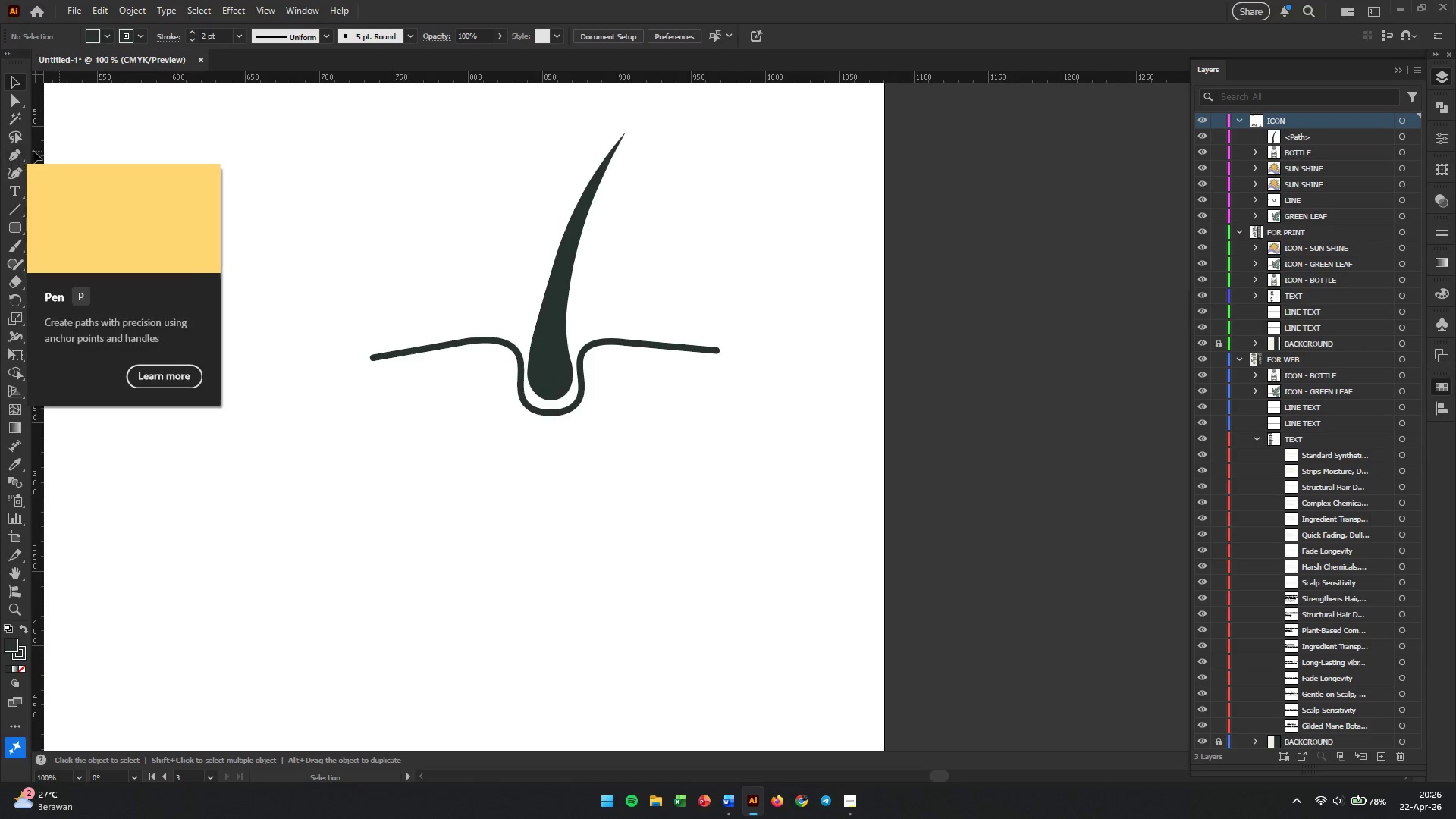 
mouse_move([26, 155])
 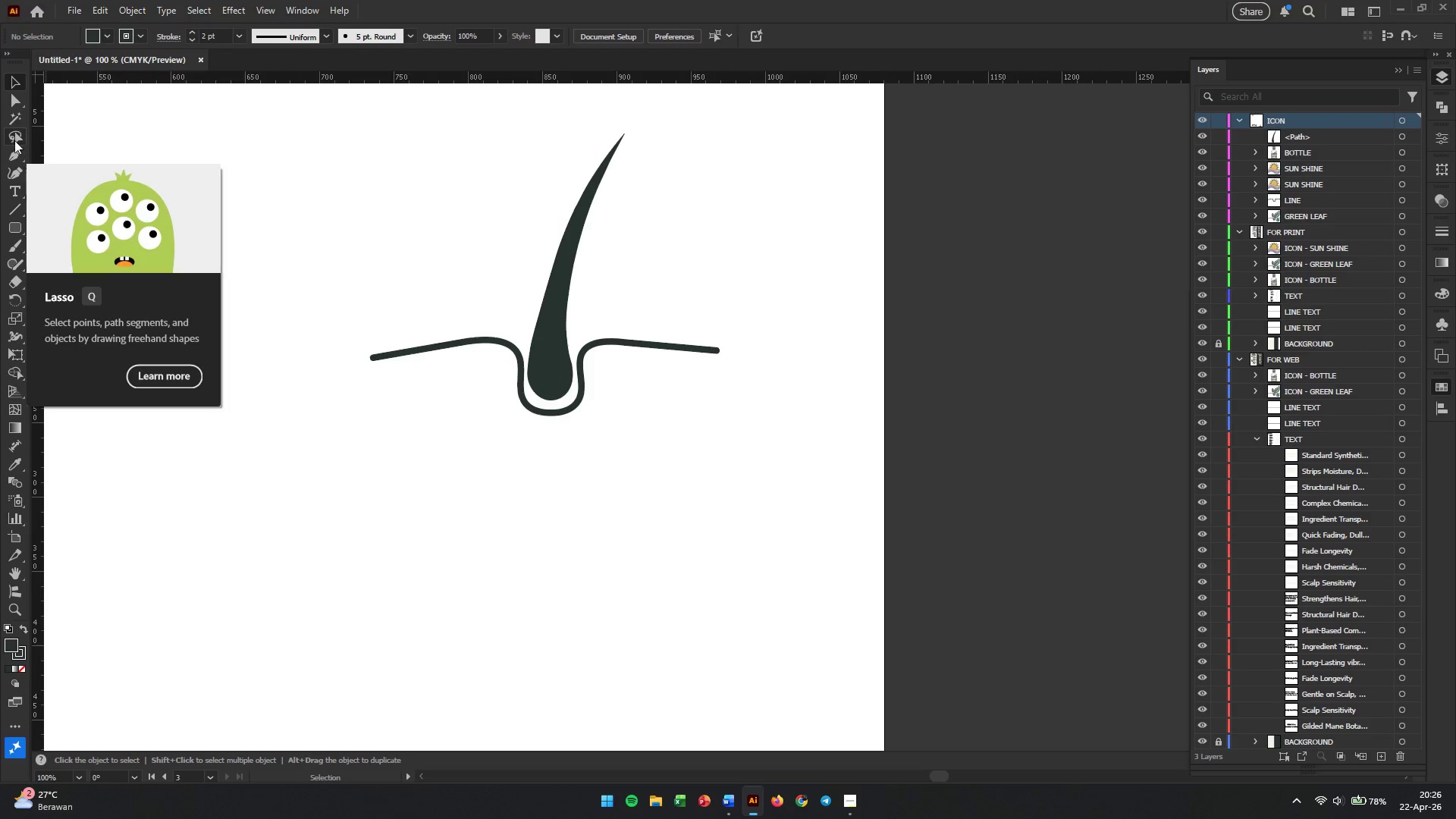 
left_click([13, 153])
 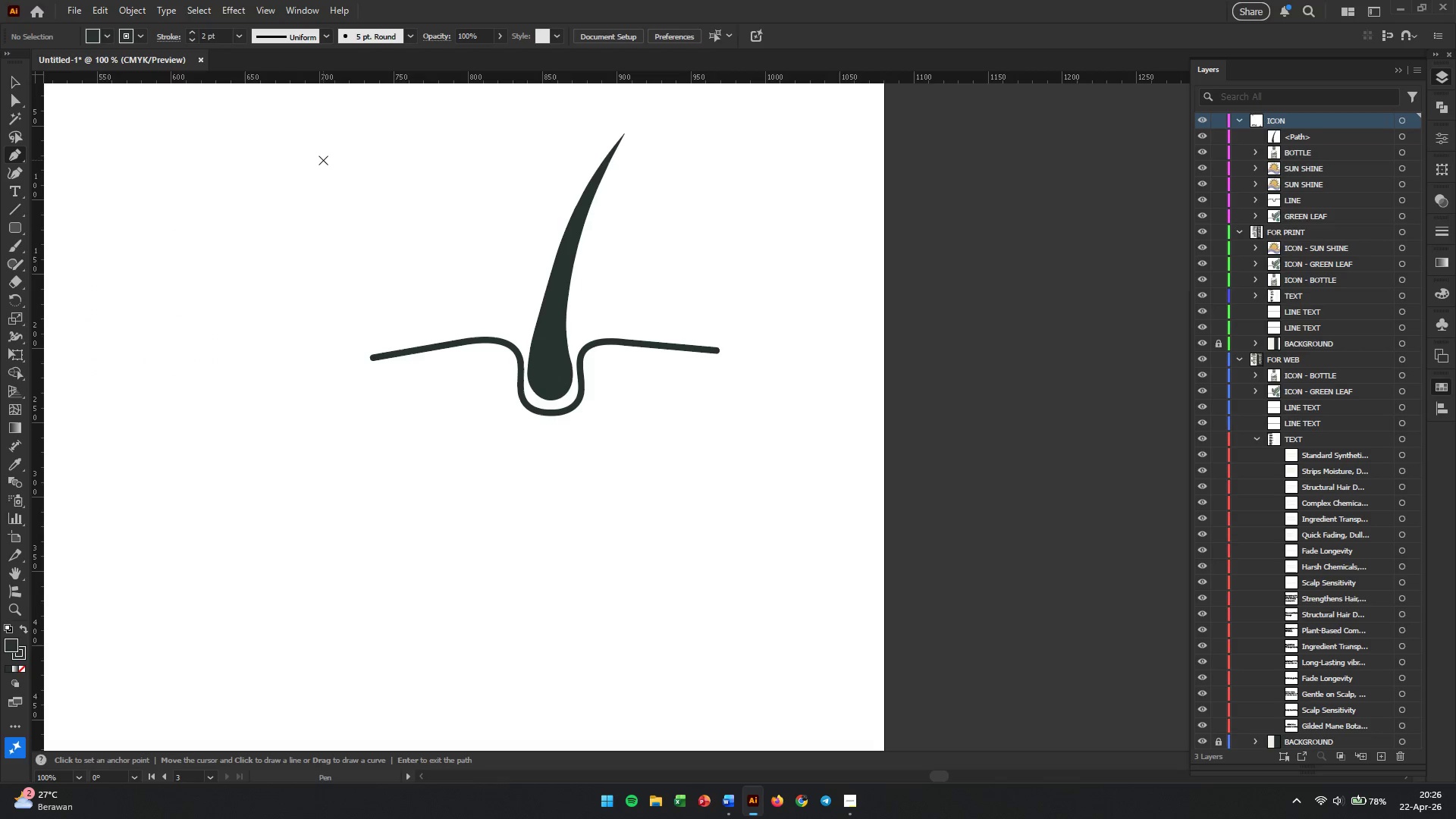 
left_click([323, 160])
 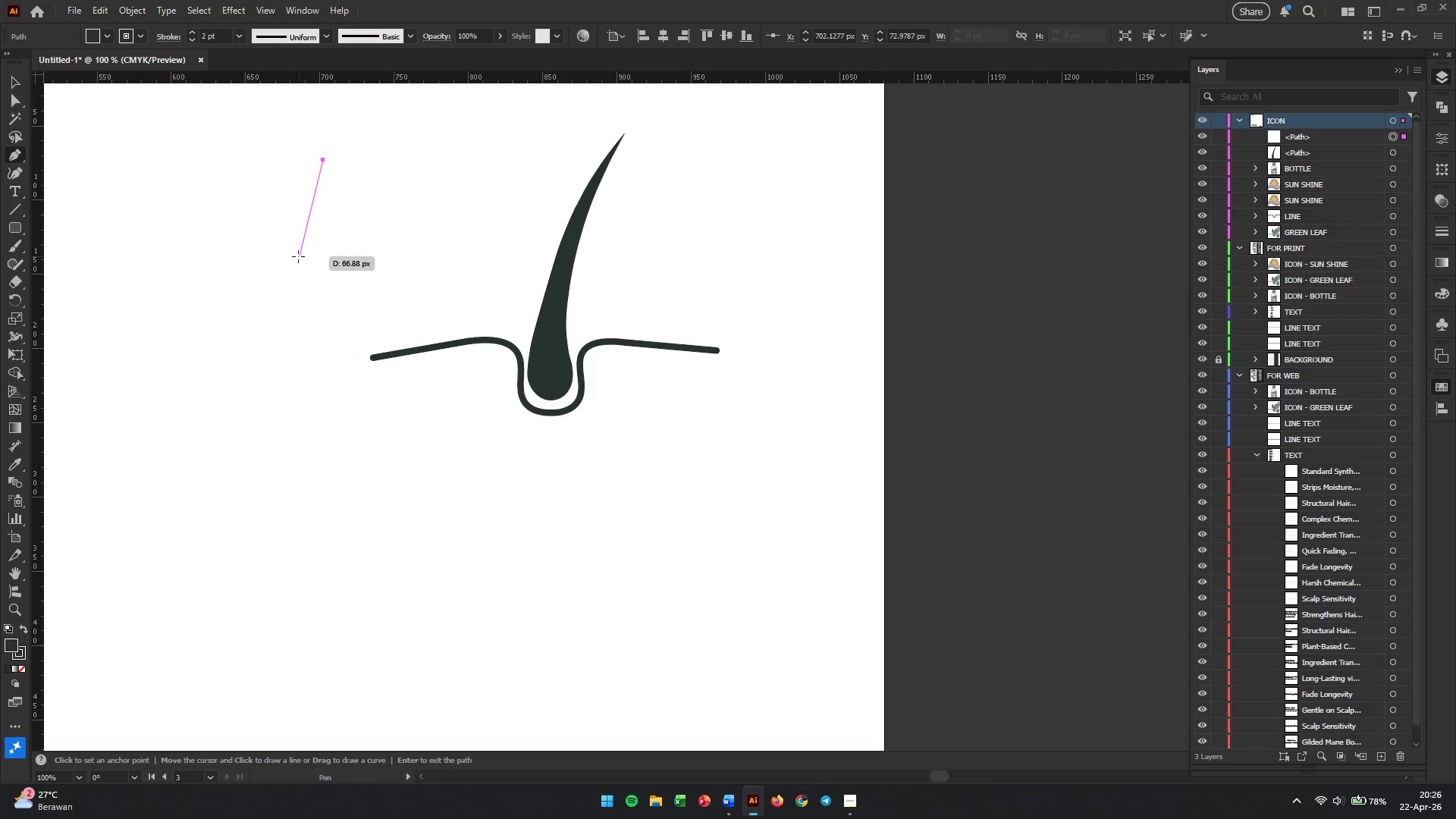 
left_click([296, 256])
 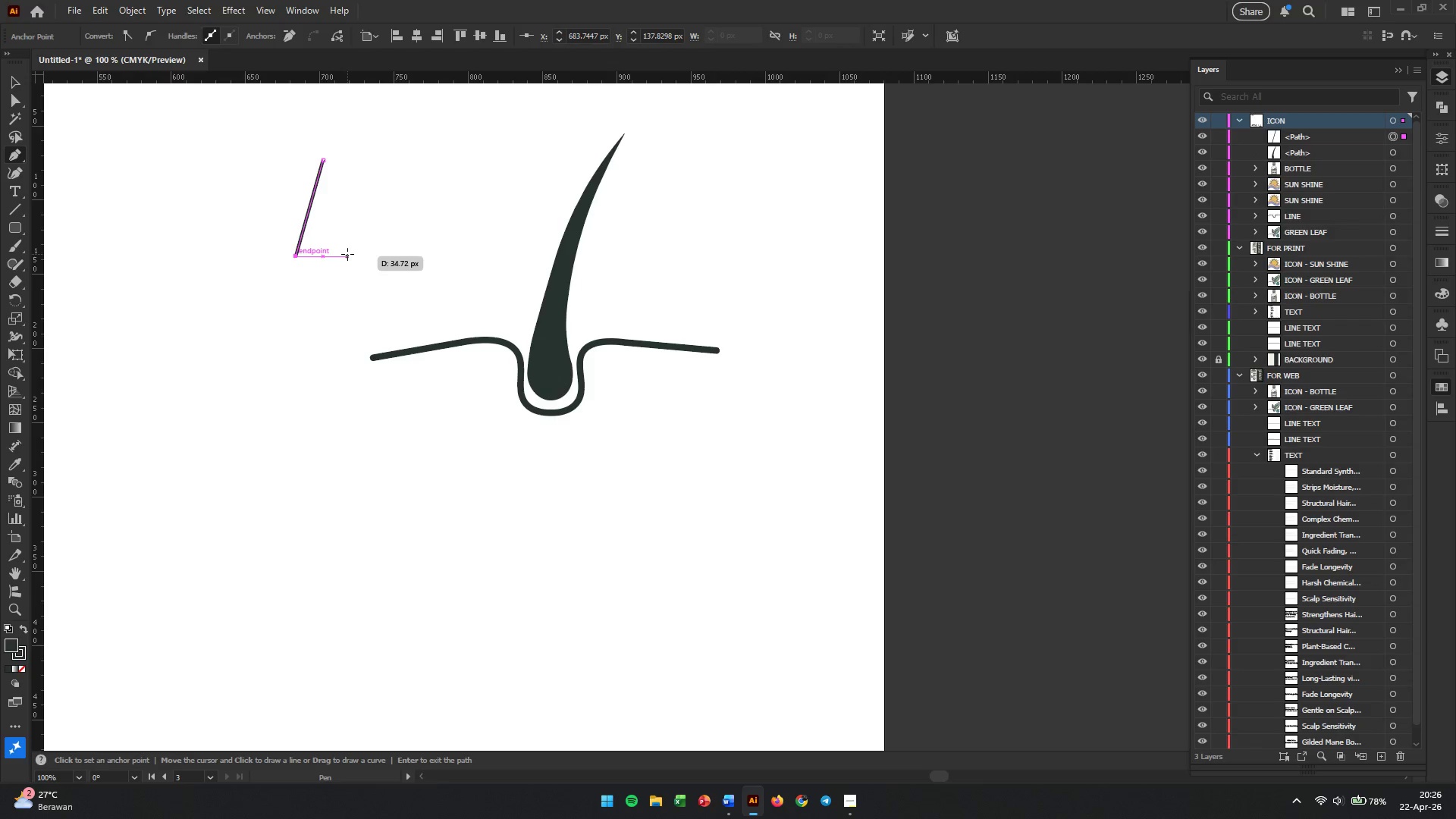 
left_click([347, 254])
 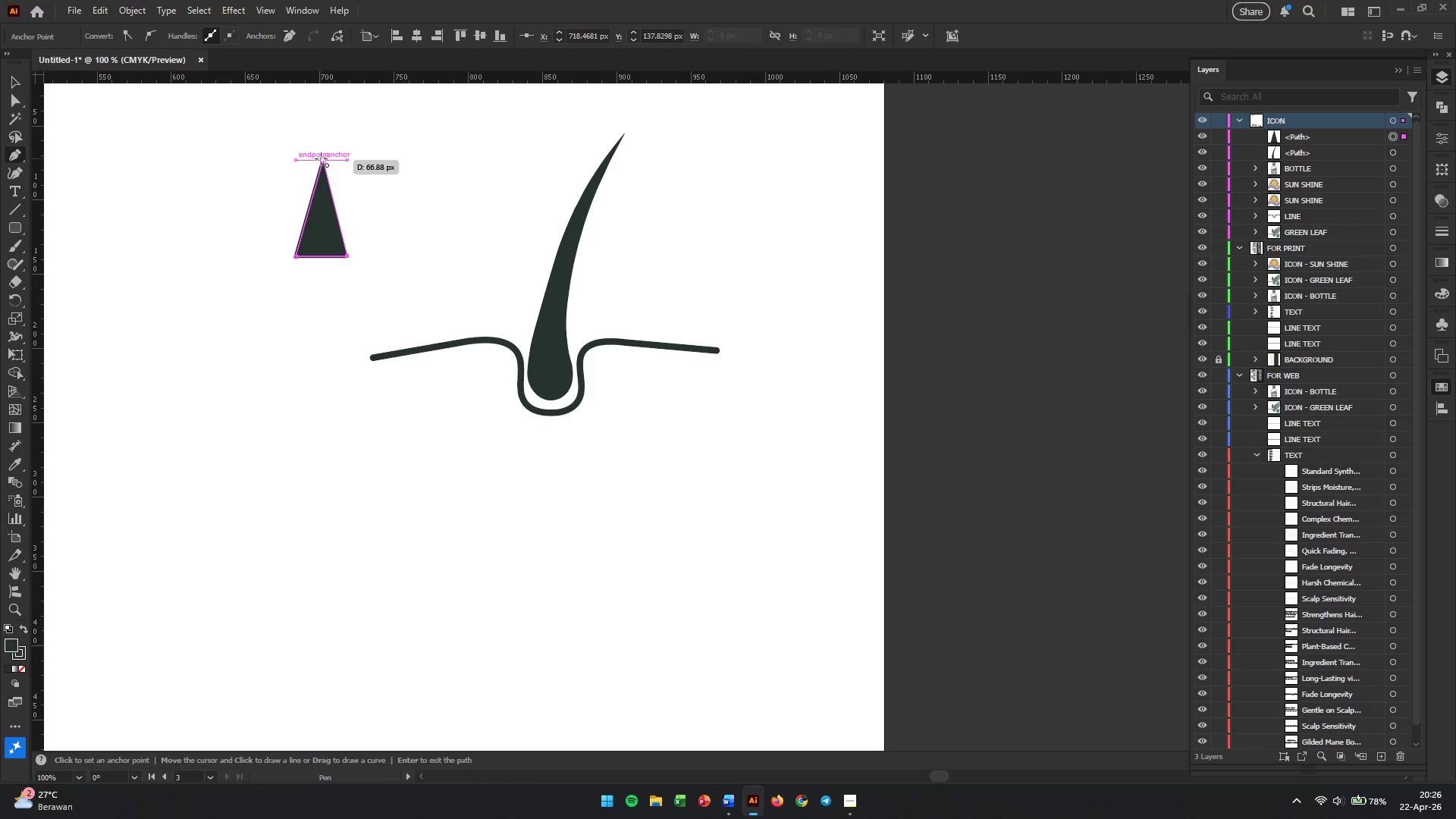 
left_click([324, 158])
 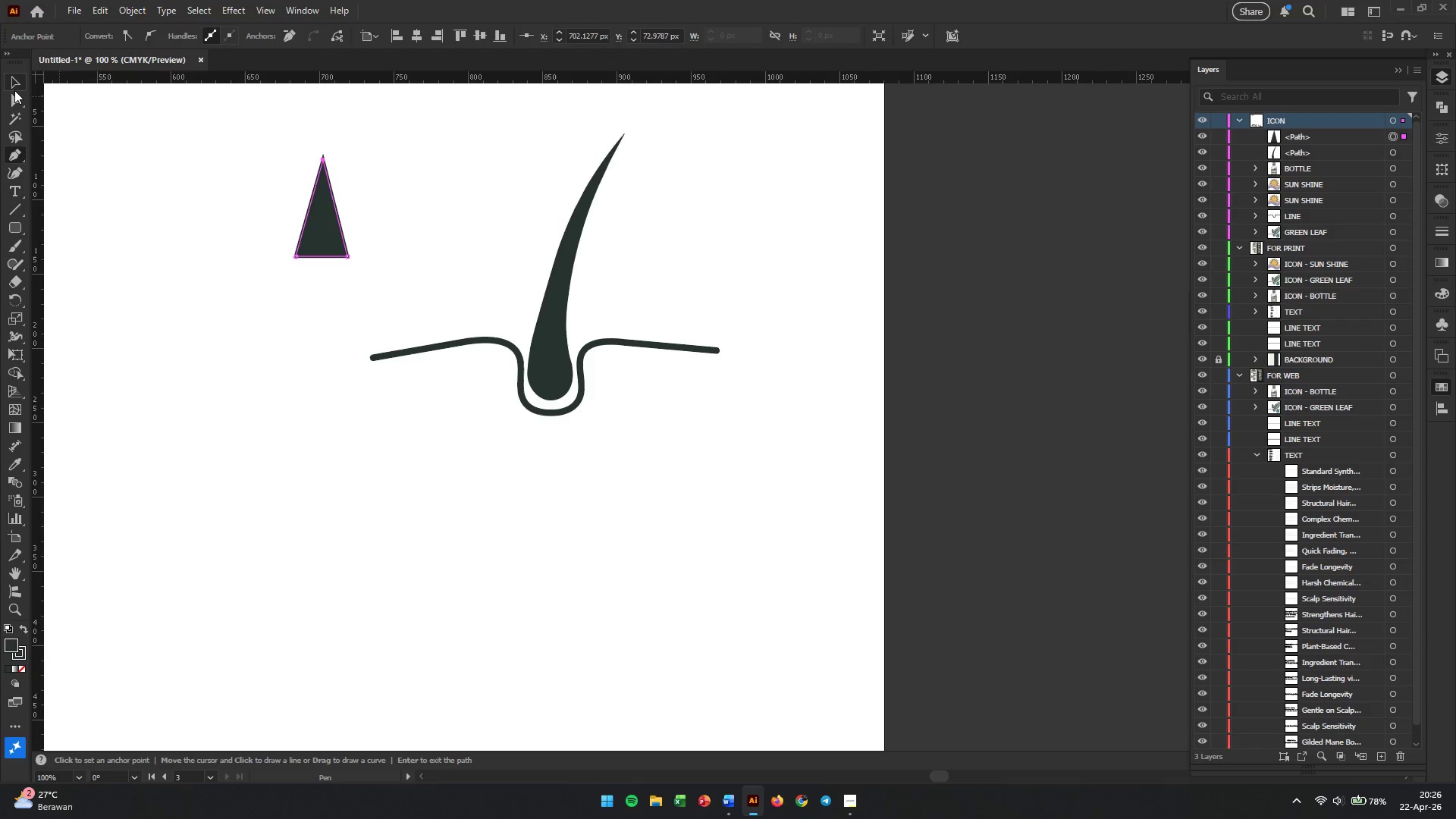 
left_click([14, 90])
 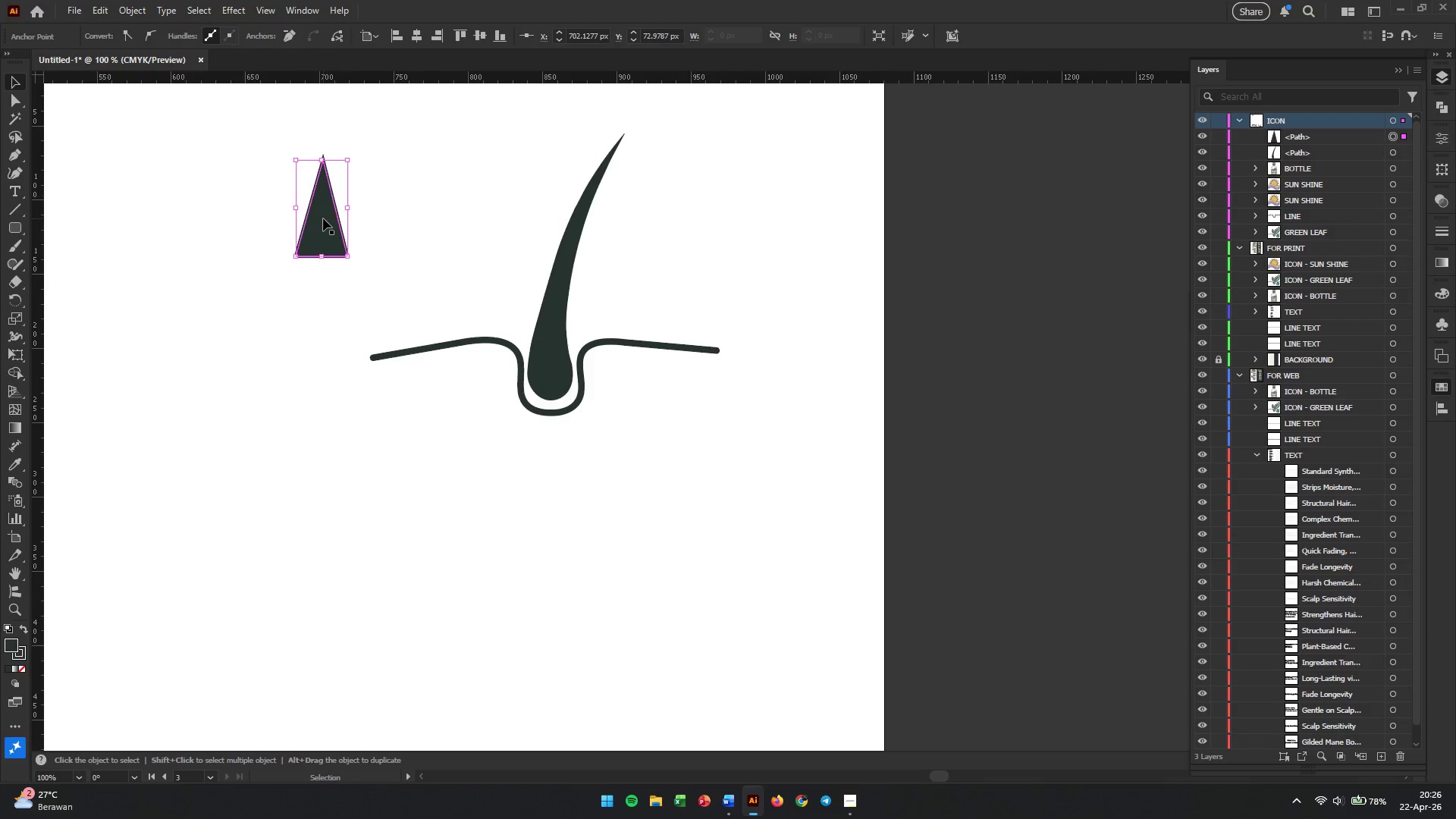 
left_click([323, 218])
 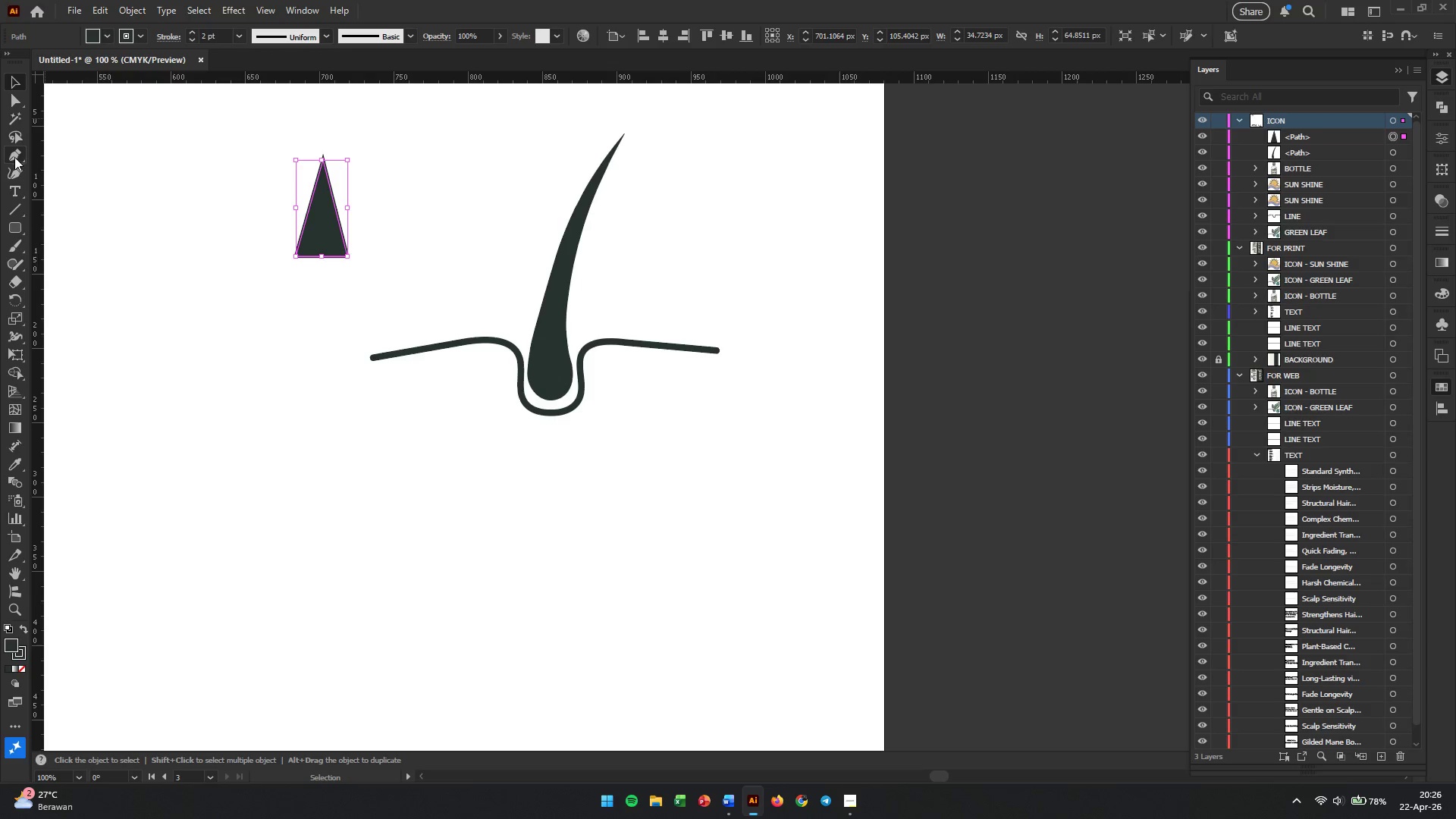 
wait(7.28)
 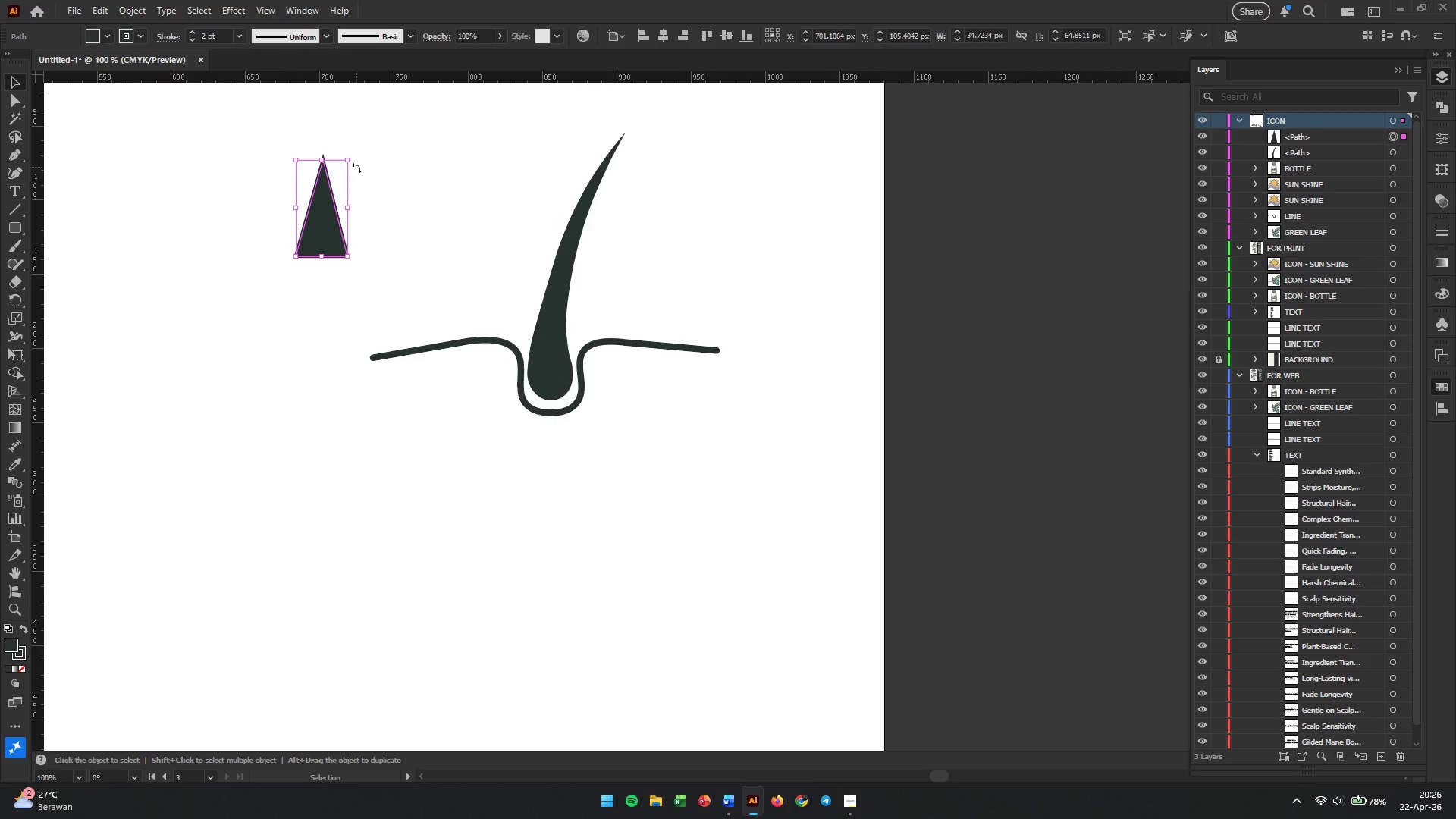 
hold_key(key=Z, duration=0.5)
 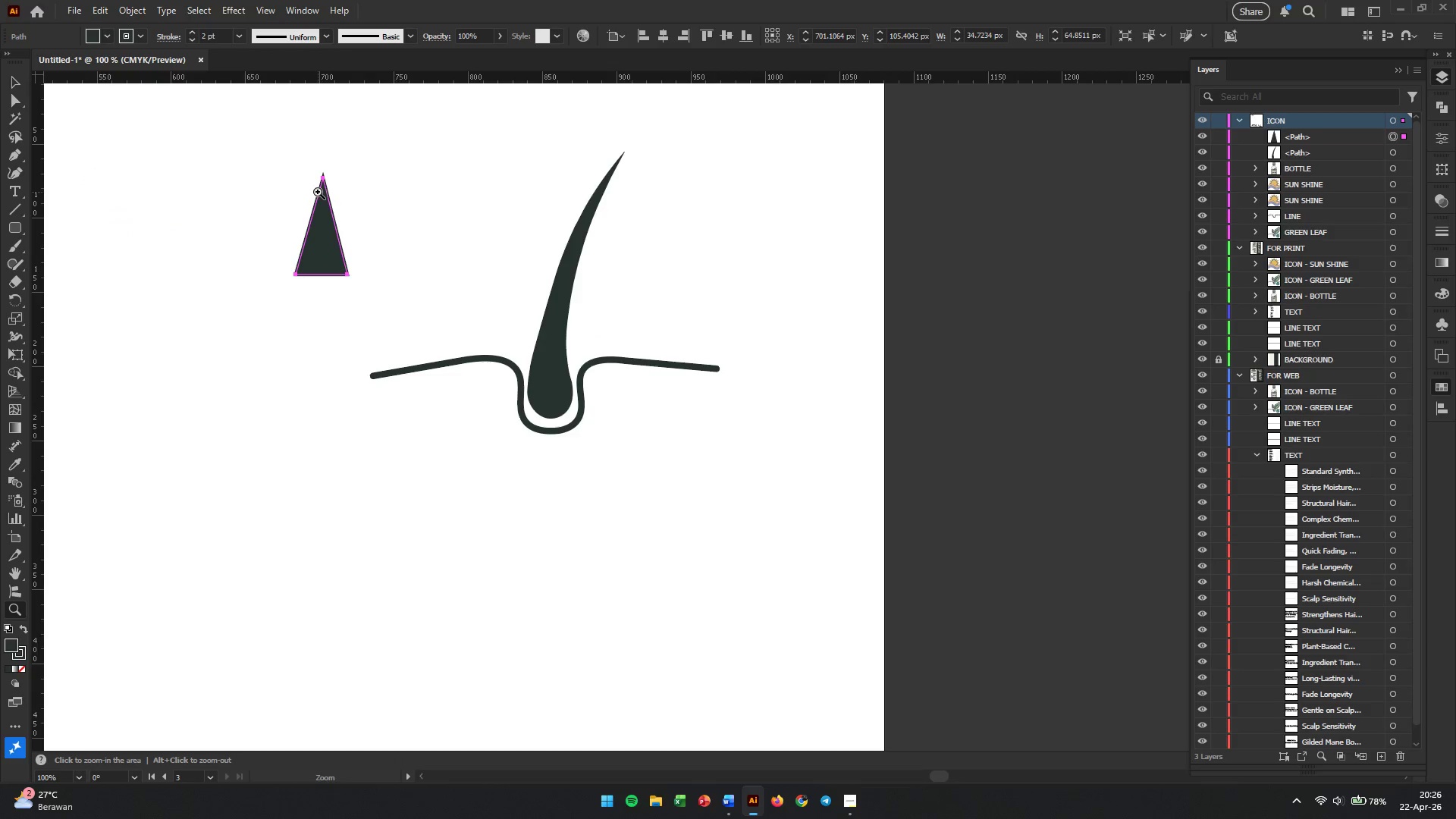 
hold_key(key=AltLeft, duration=0.34)
 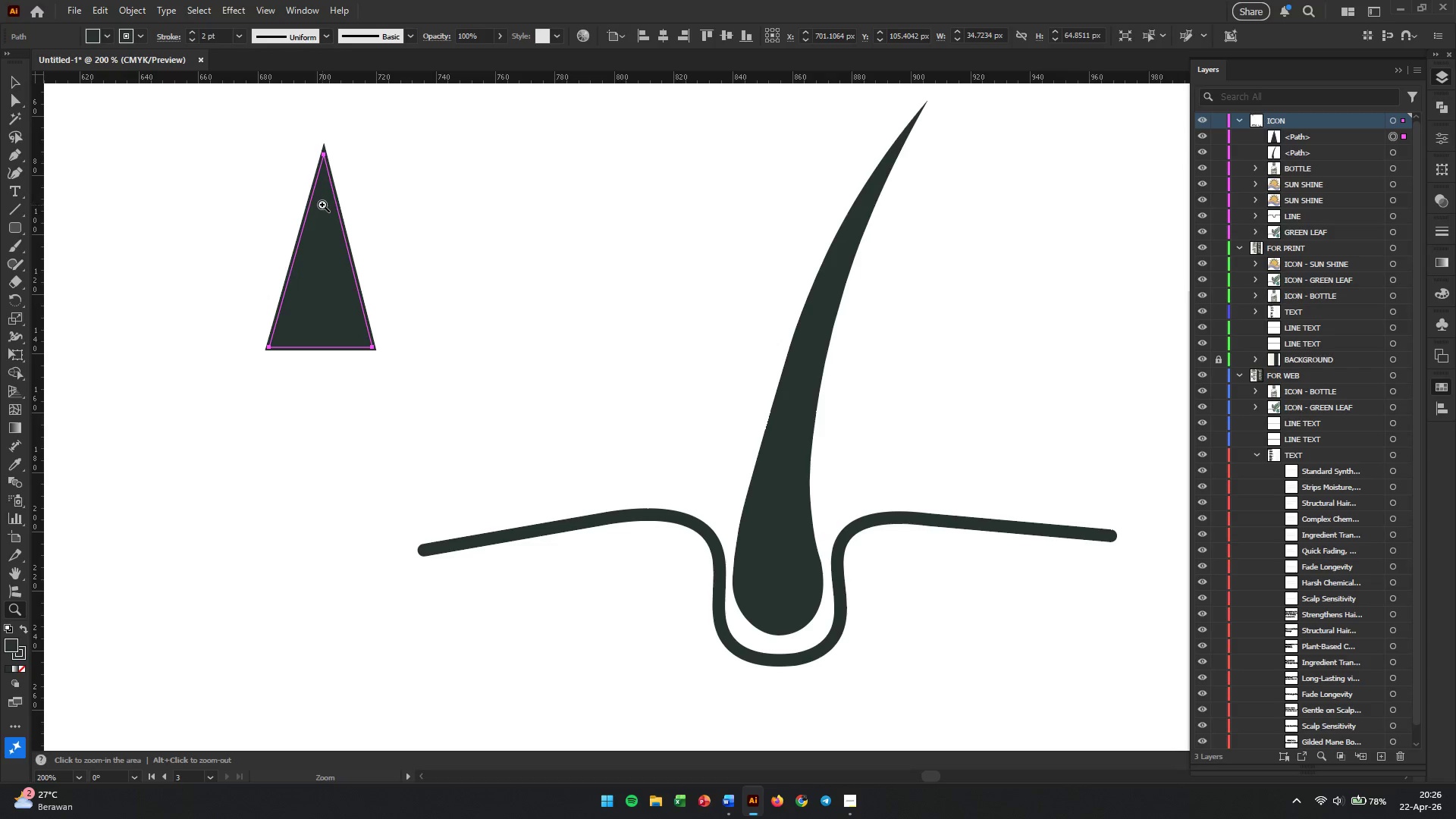 
scroll: coordinate [315, 192], scroll_direction: up, amount: 1.0
 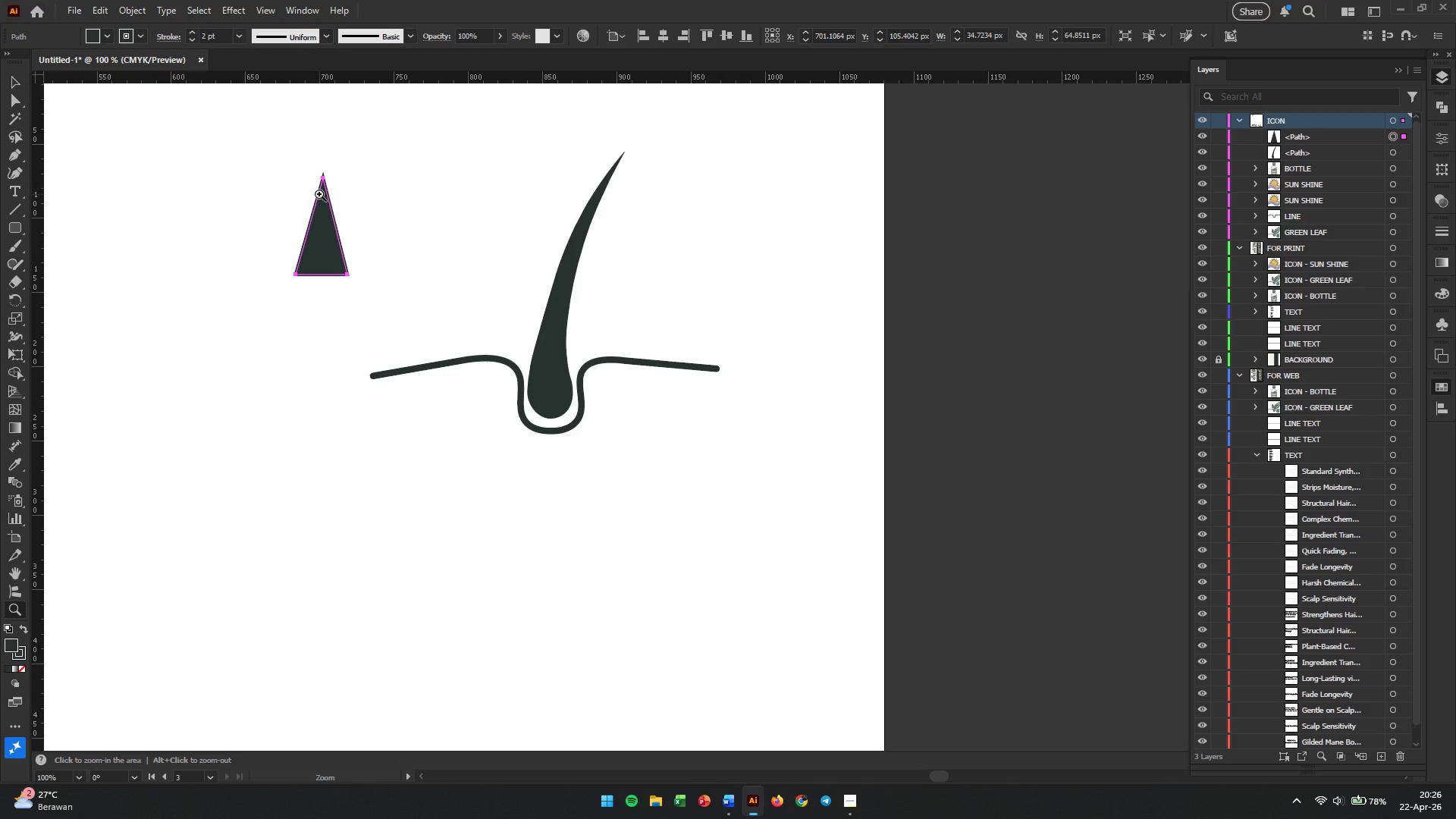 
key(V)
 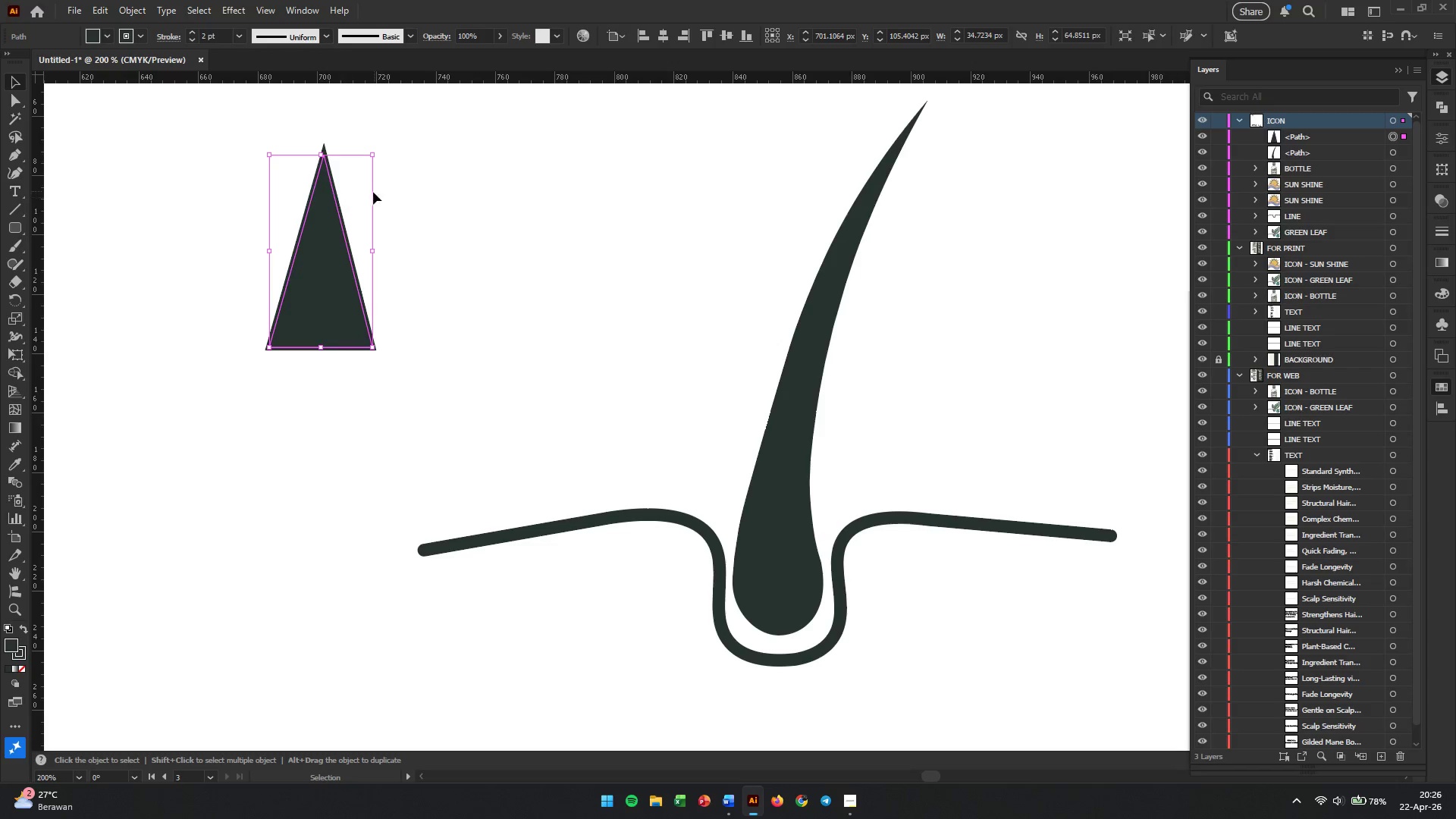 
left_click([398, 188])
 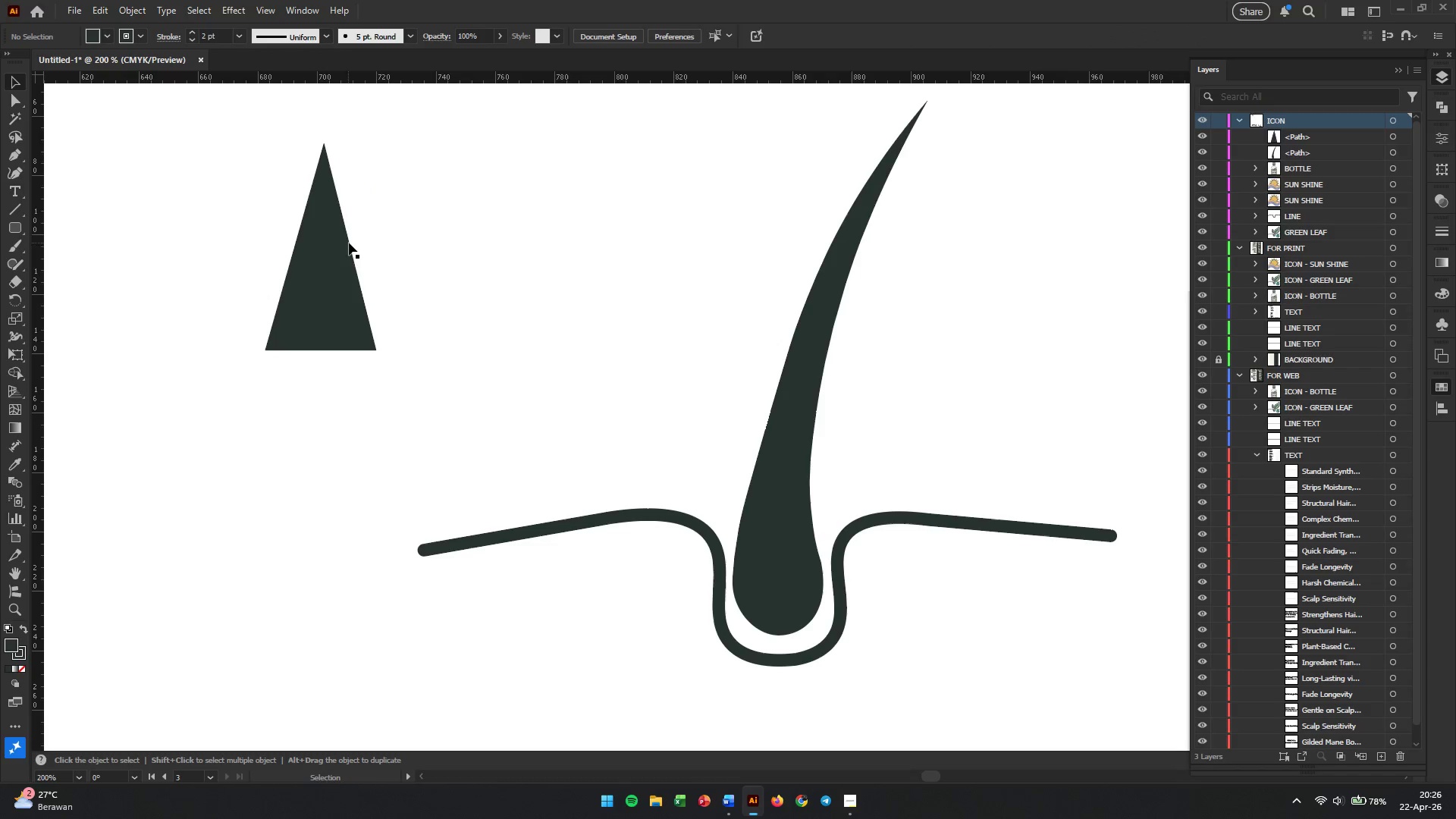 
left_click([337, 250])
 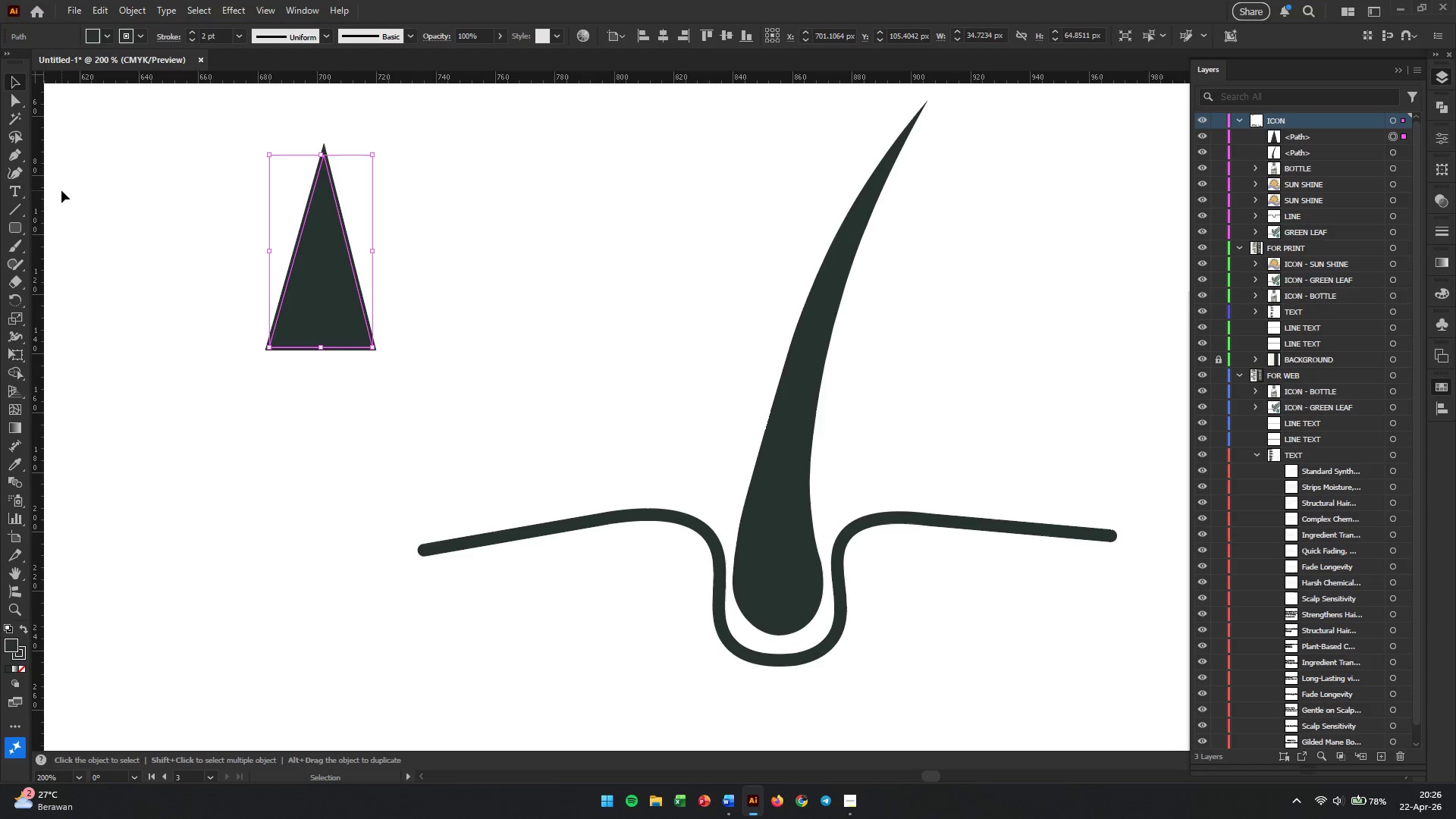 
scroll: coordinate [322, 202], scroll_direction: up, amount: 2.0
 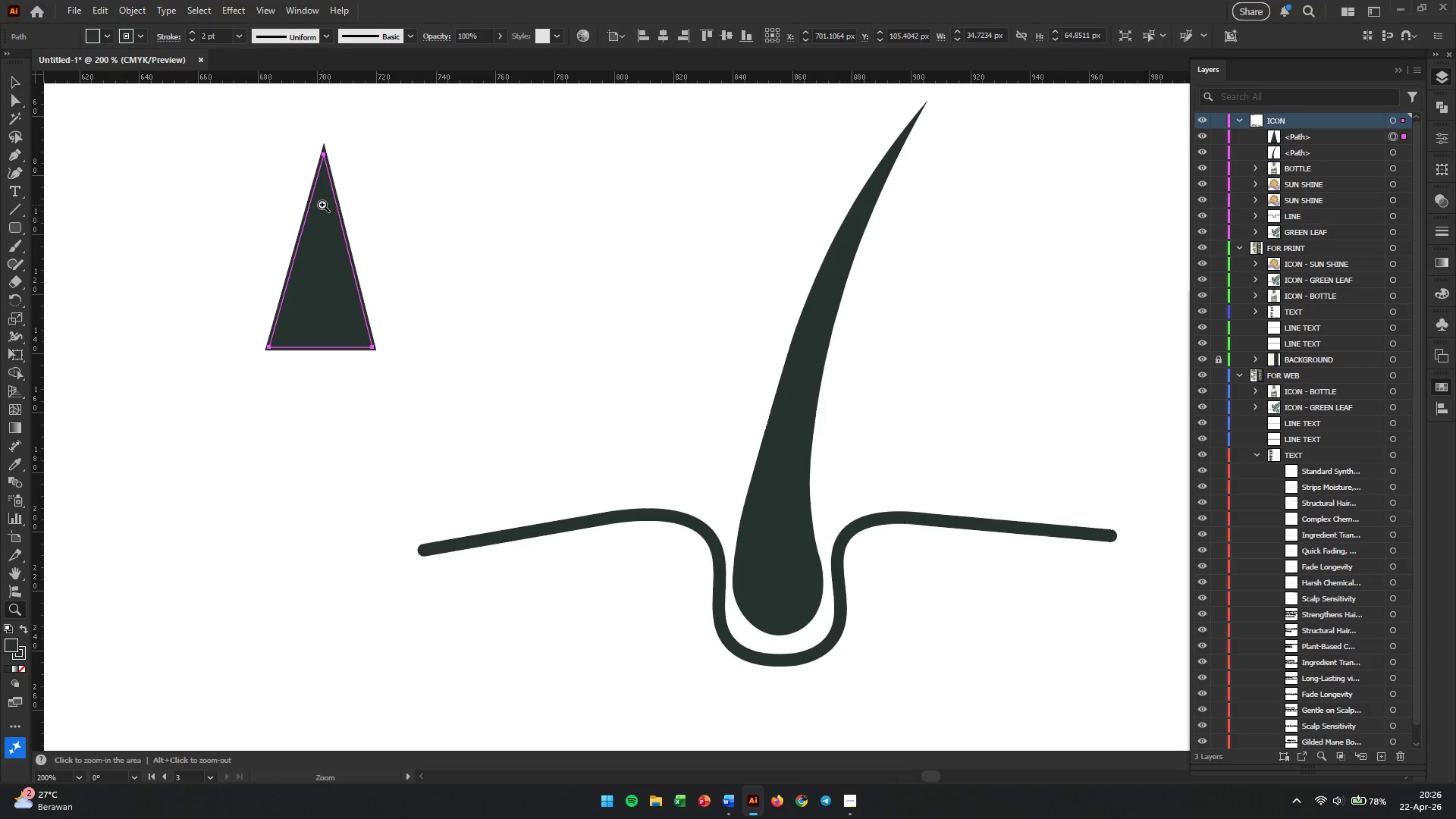 
key(R)
 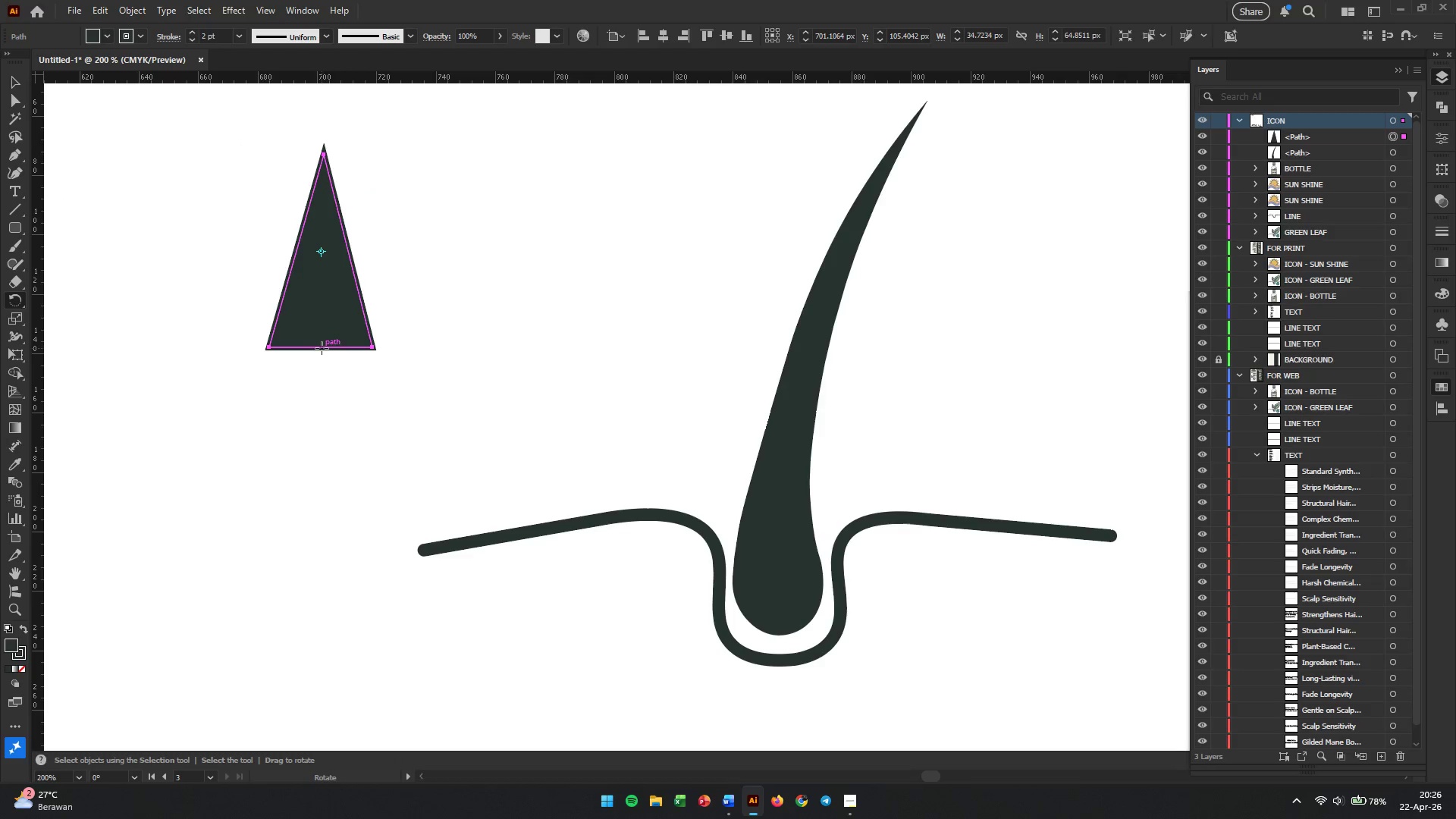 
left_click([320, 348])
 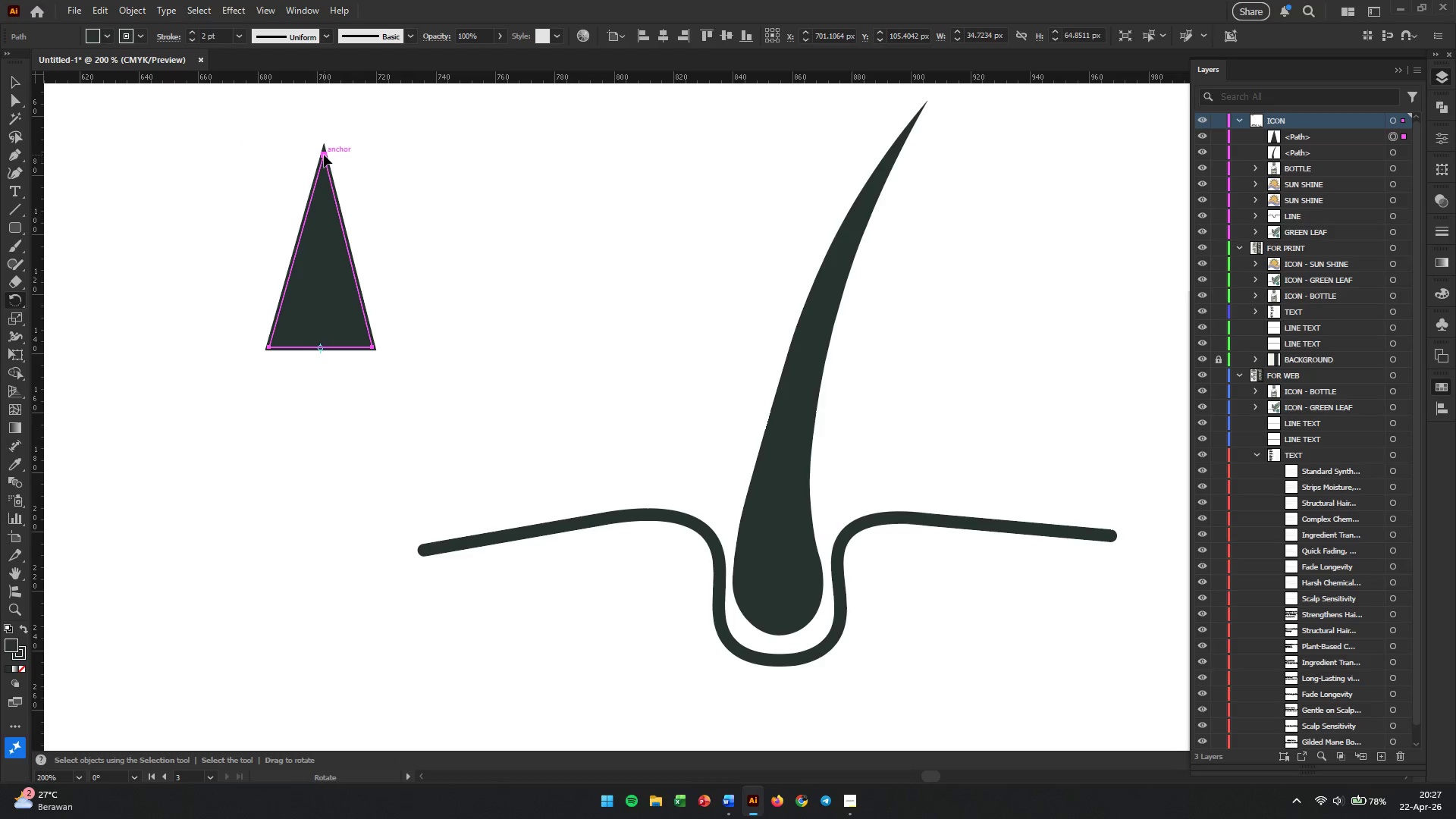 
hold_key(key=AltLeft, duration=2.17)
left_click_drag(start_coordinate=[324, 155], to_coordinate=[322, 418])
 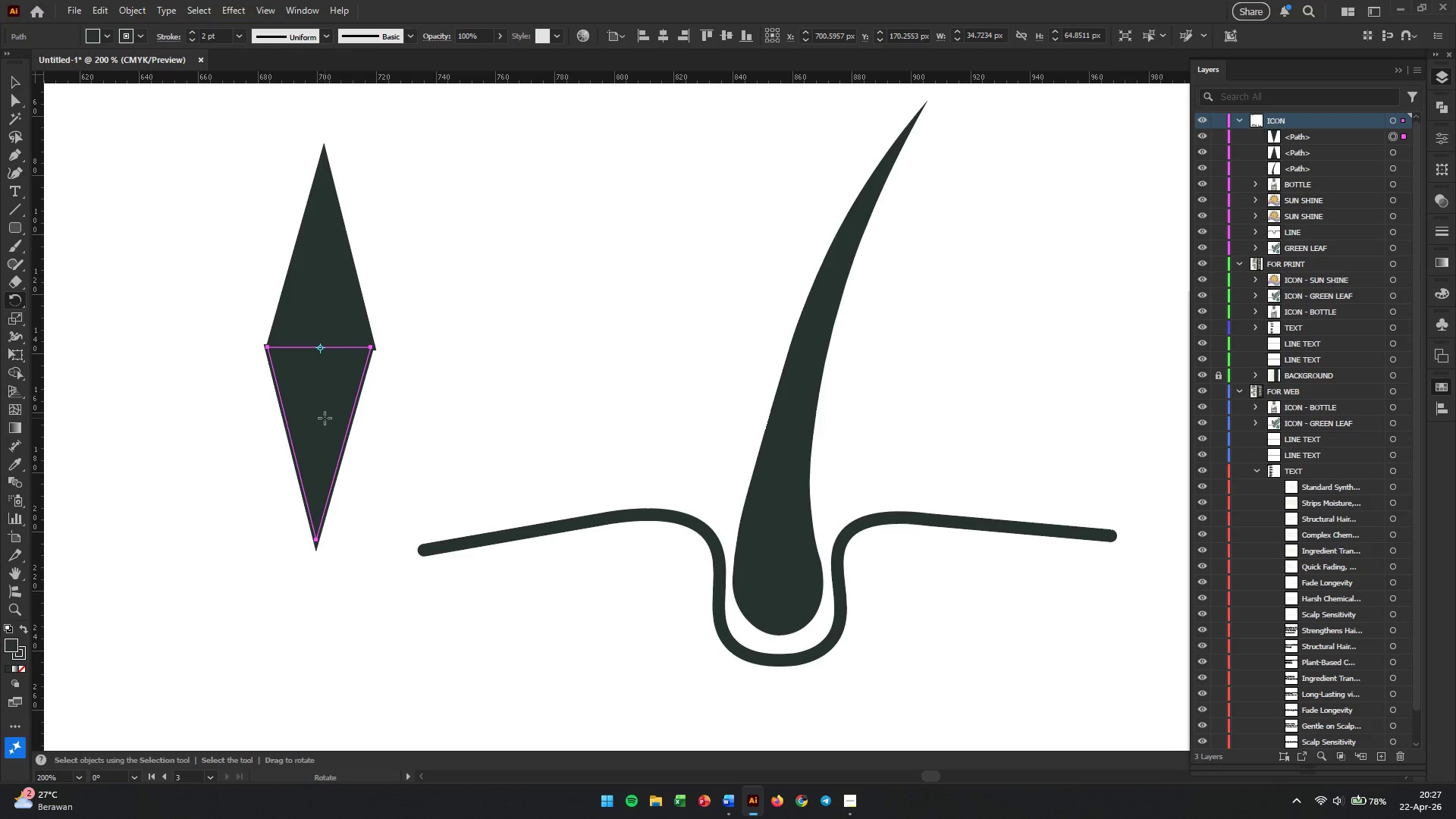 
hold_key(key=ShiftLeft, duration=1.83)
 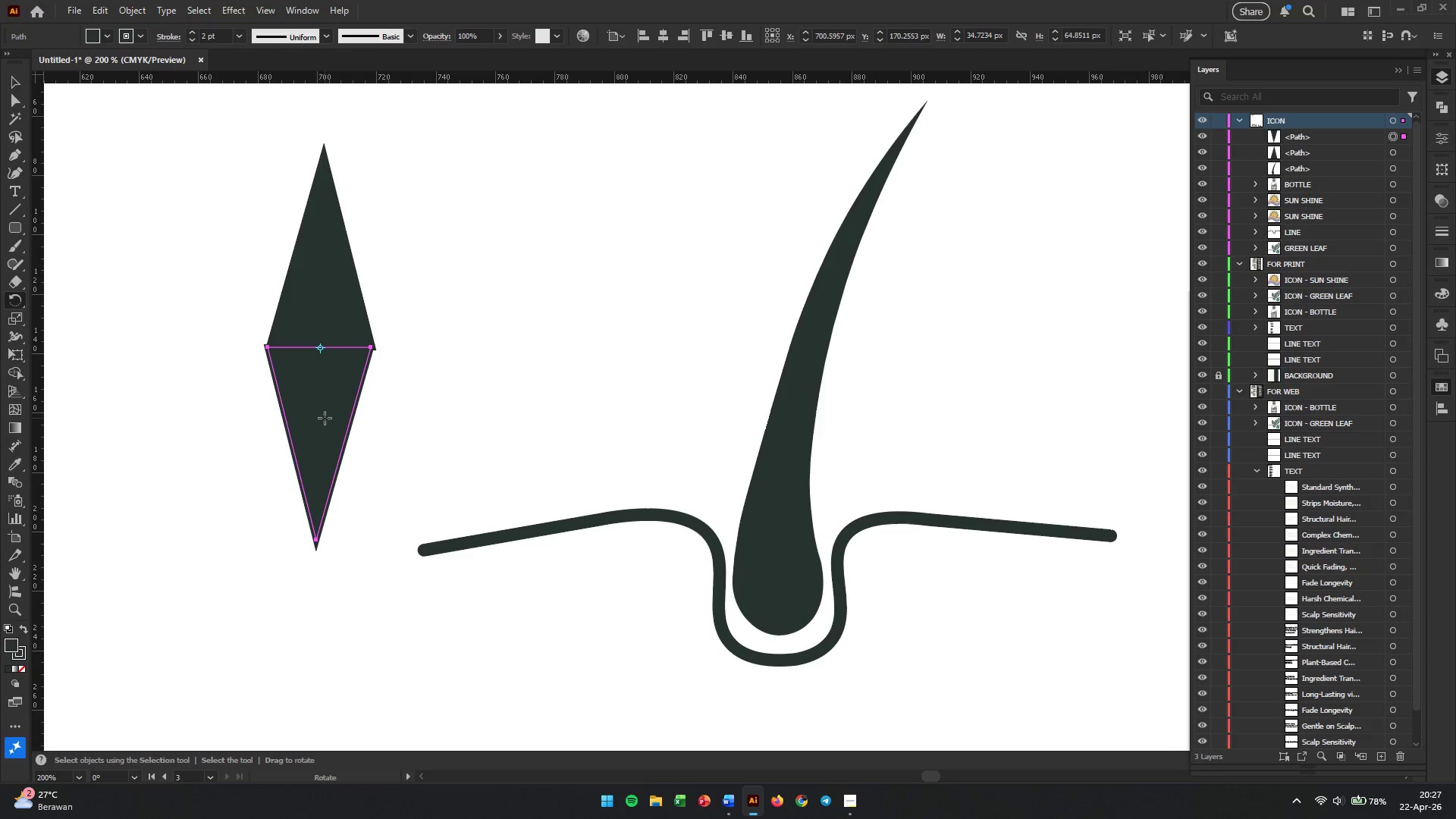 
key(V)
 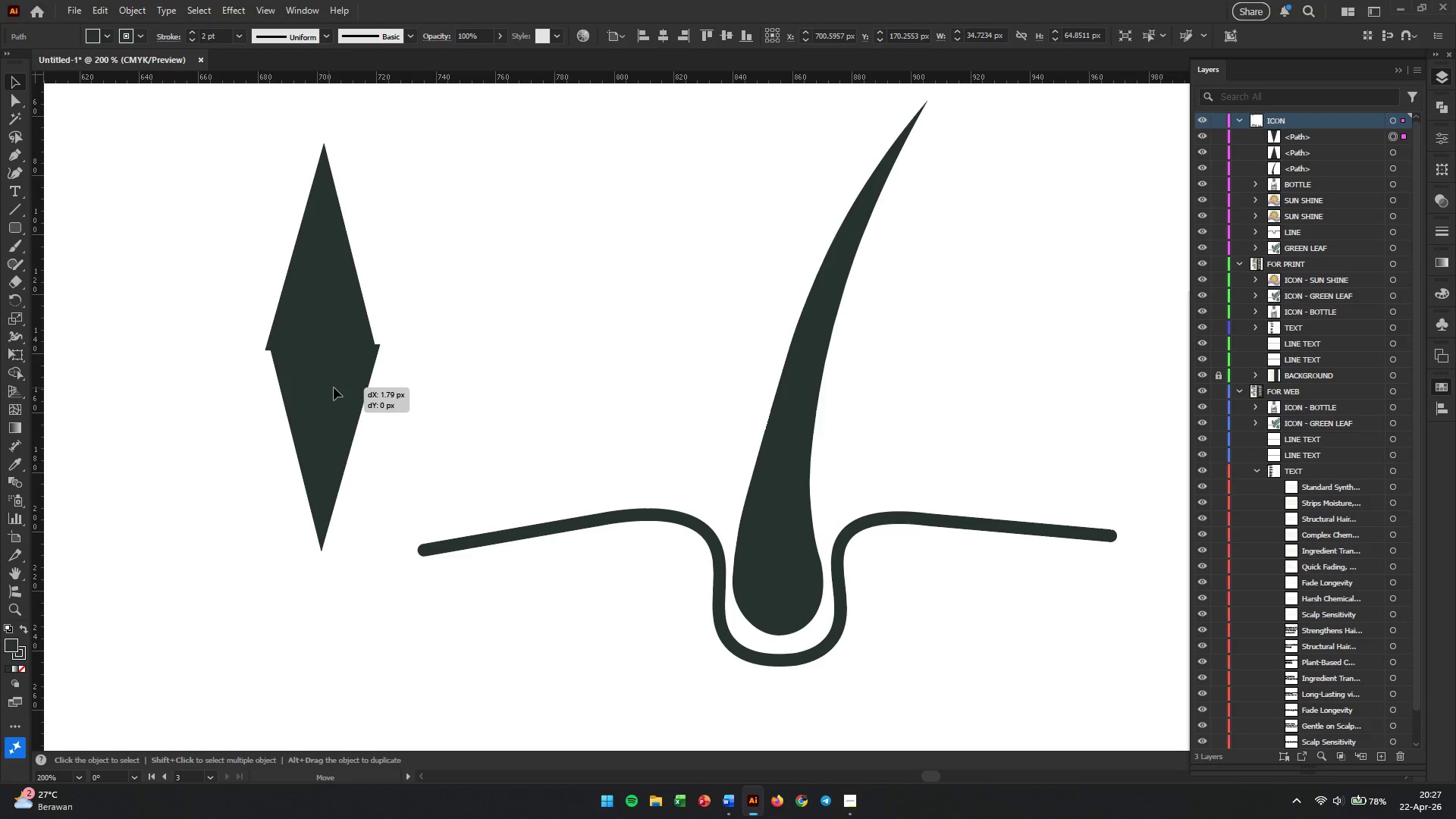 
left_click([409, 389])
 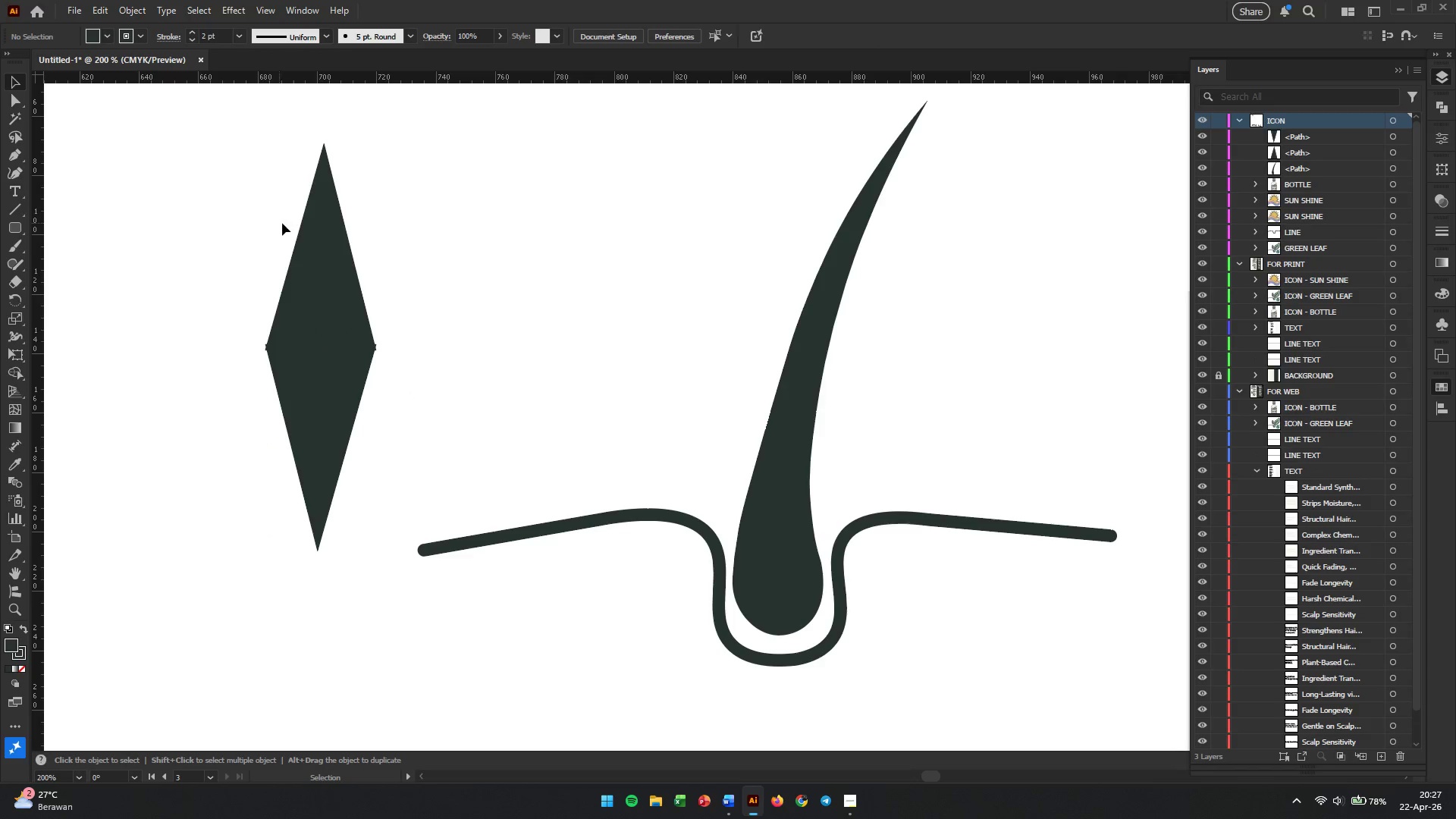 
left_click_drag(start_coordinate=[187, 210], to_coordinate=[441, 466])
 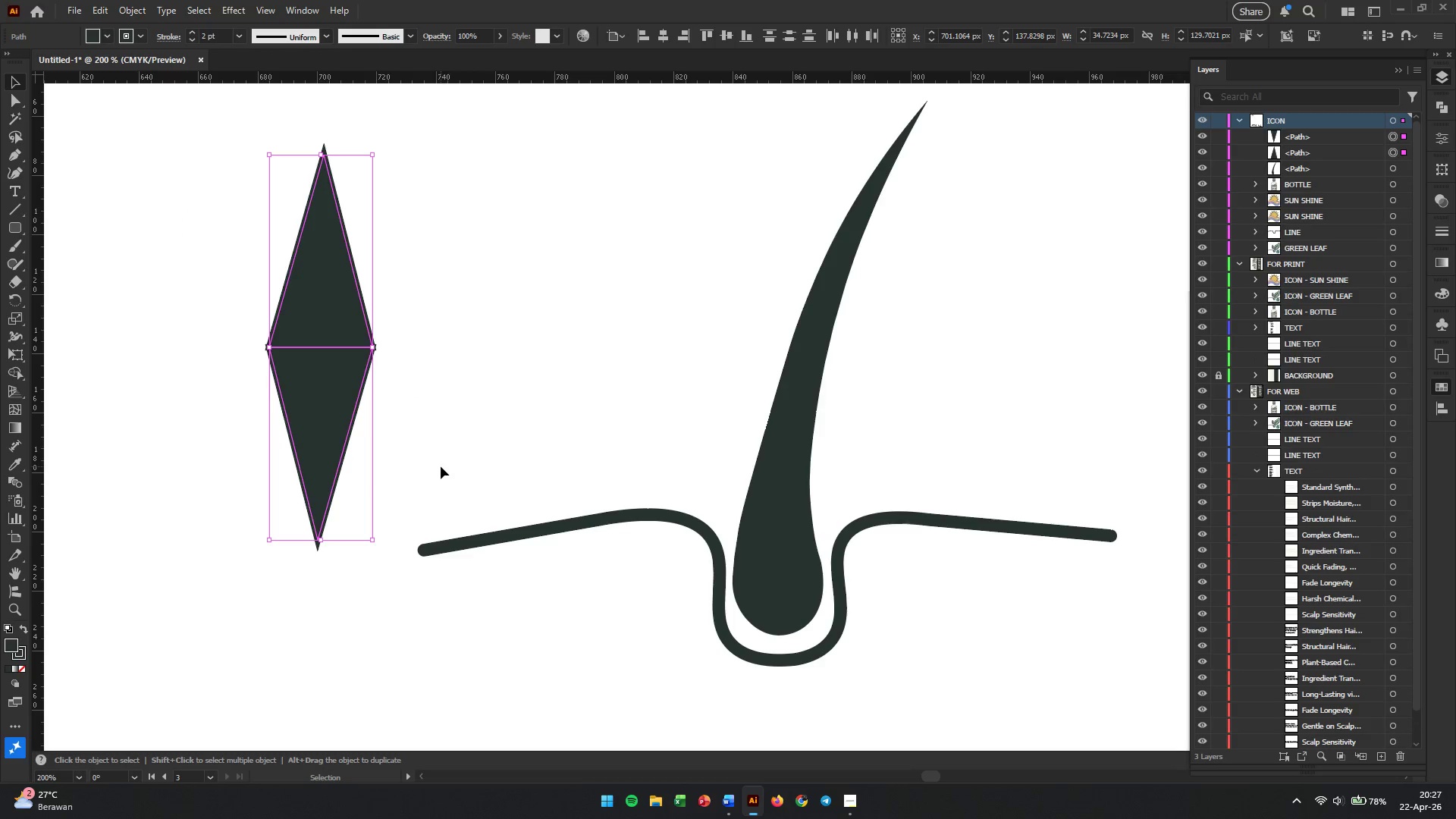 
key(Control+G)
 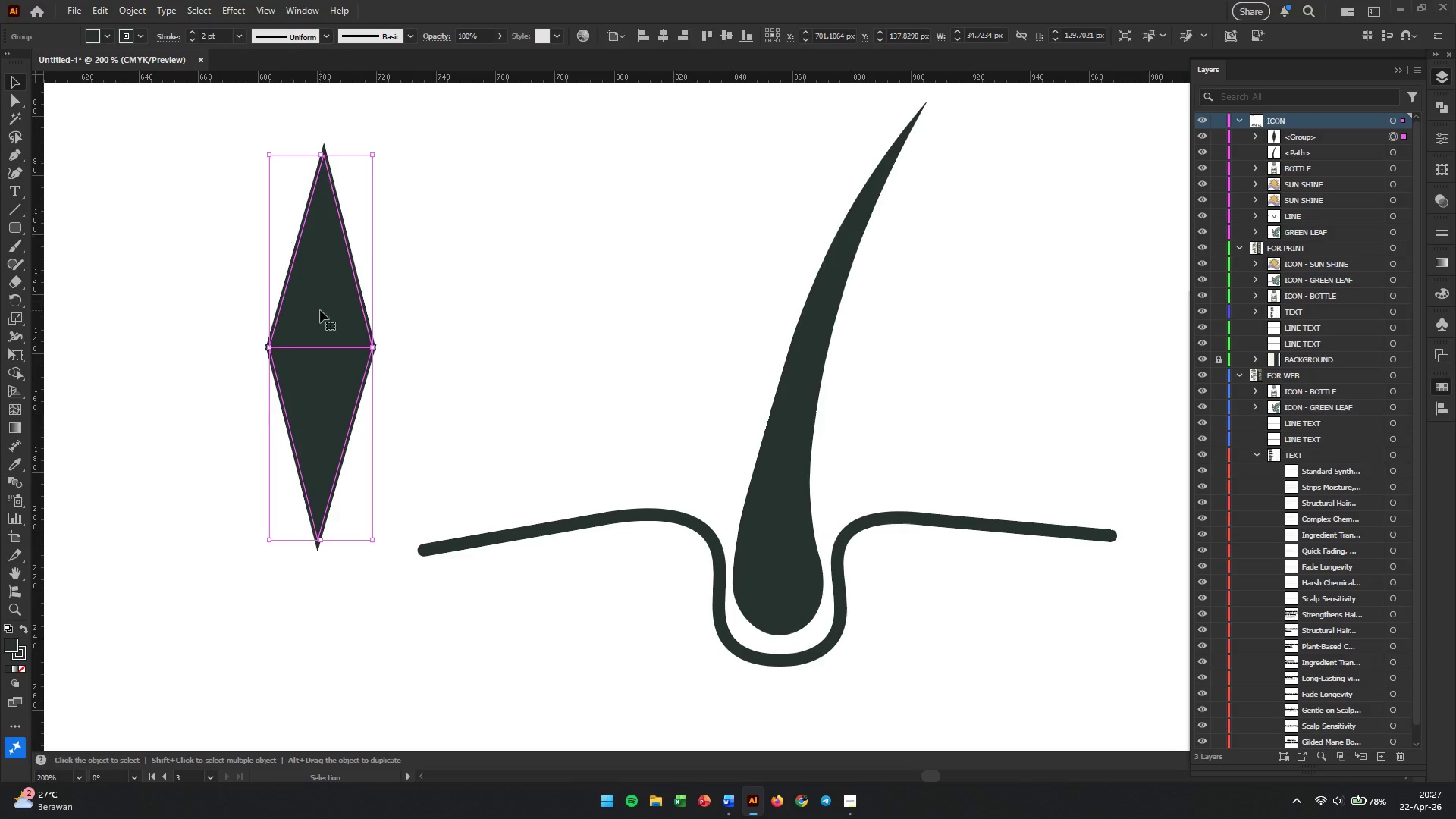 
key(R)
 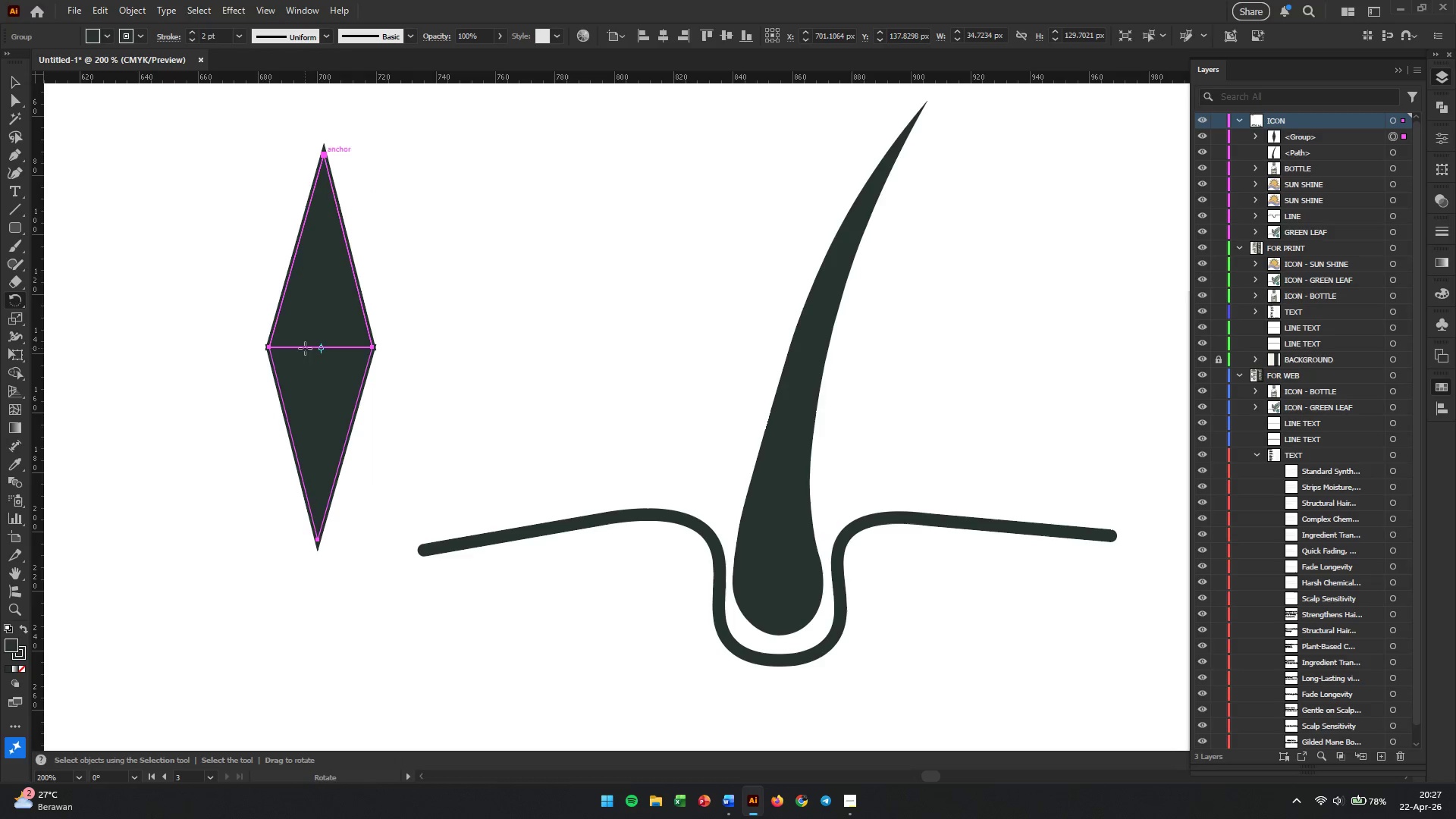 
wait(5.88)
 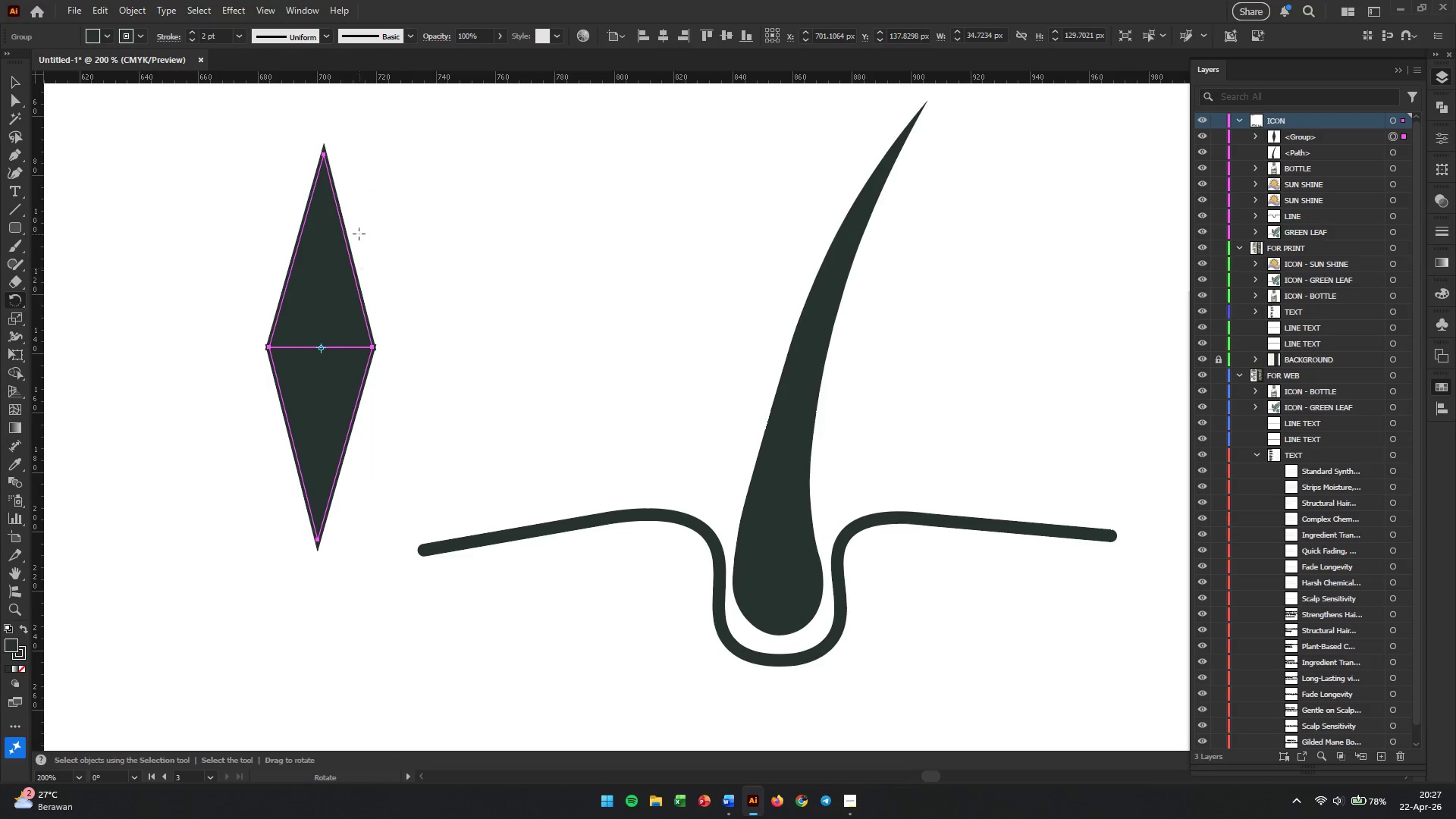 
left_click([320, 348])
 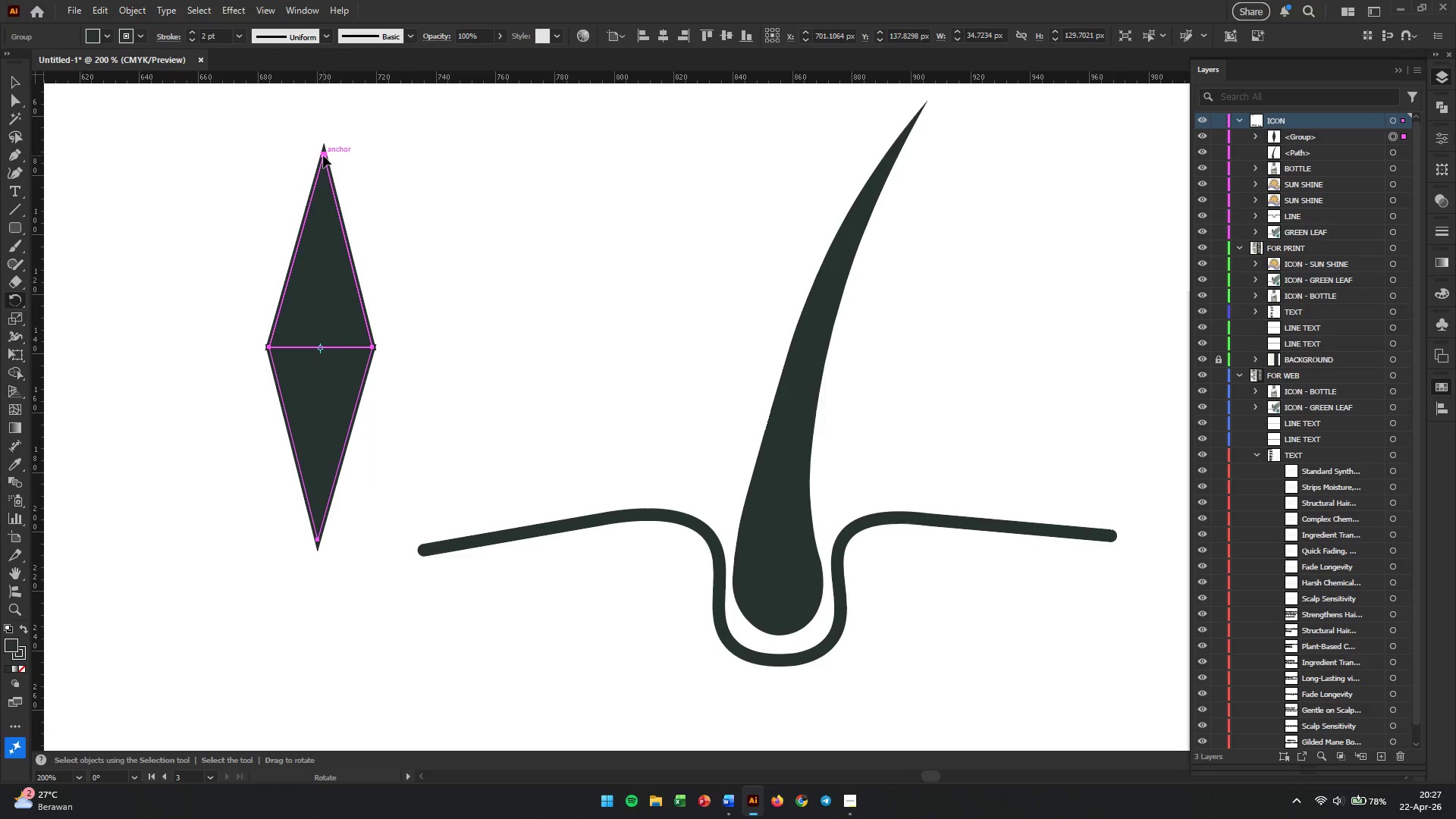 
left_click_drag(start_coordinate=[323, 155], to_coordinate=[444, 347])
 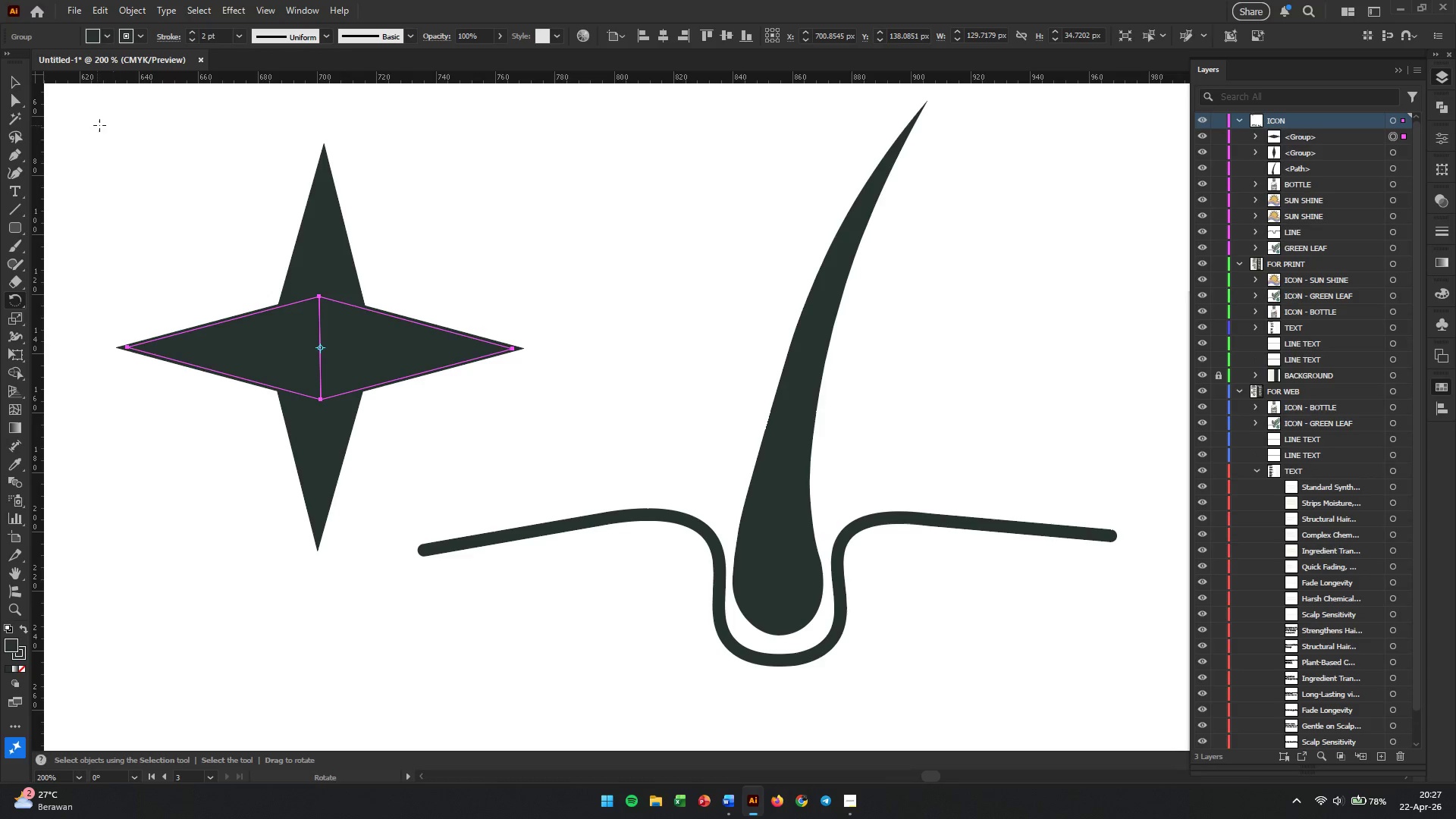 
hold_key(key=AltLeft, duration=7.59)
 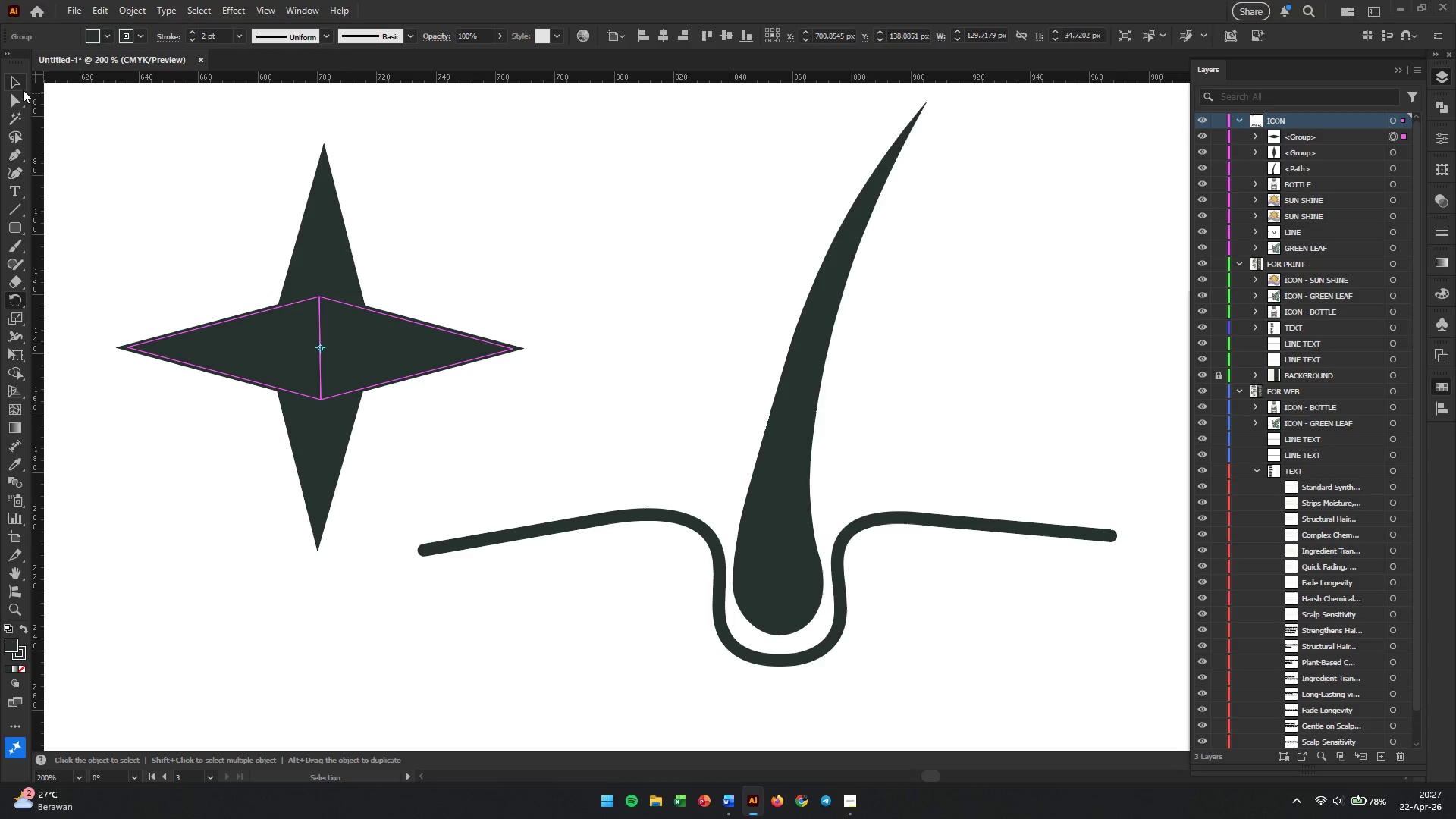 
left_click([17, 82])
 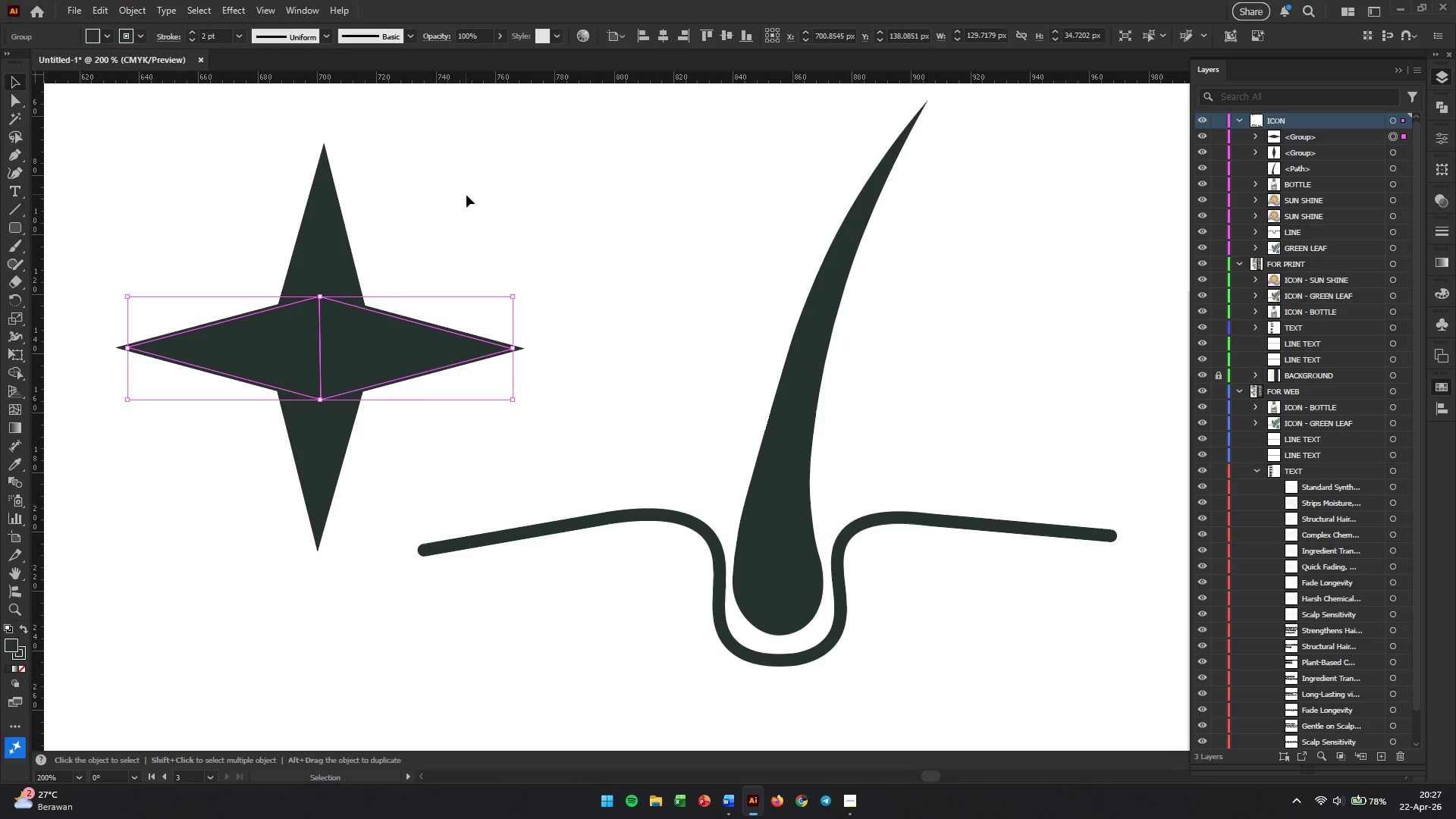 
left_click_drag(start_coordinate=[470, 187], to_coordinate=[239, 425])
 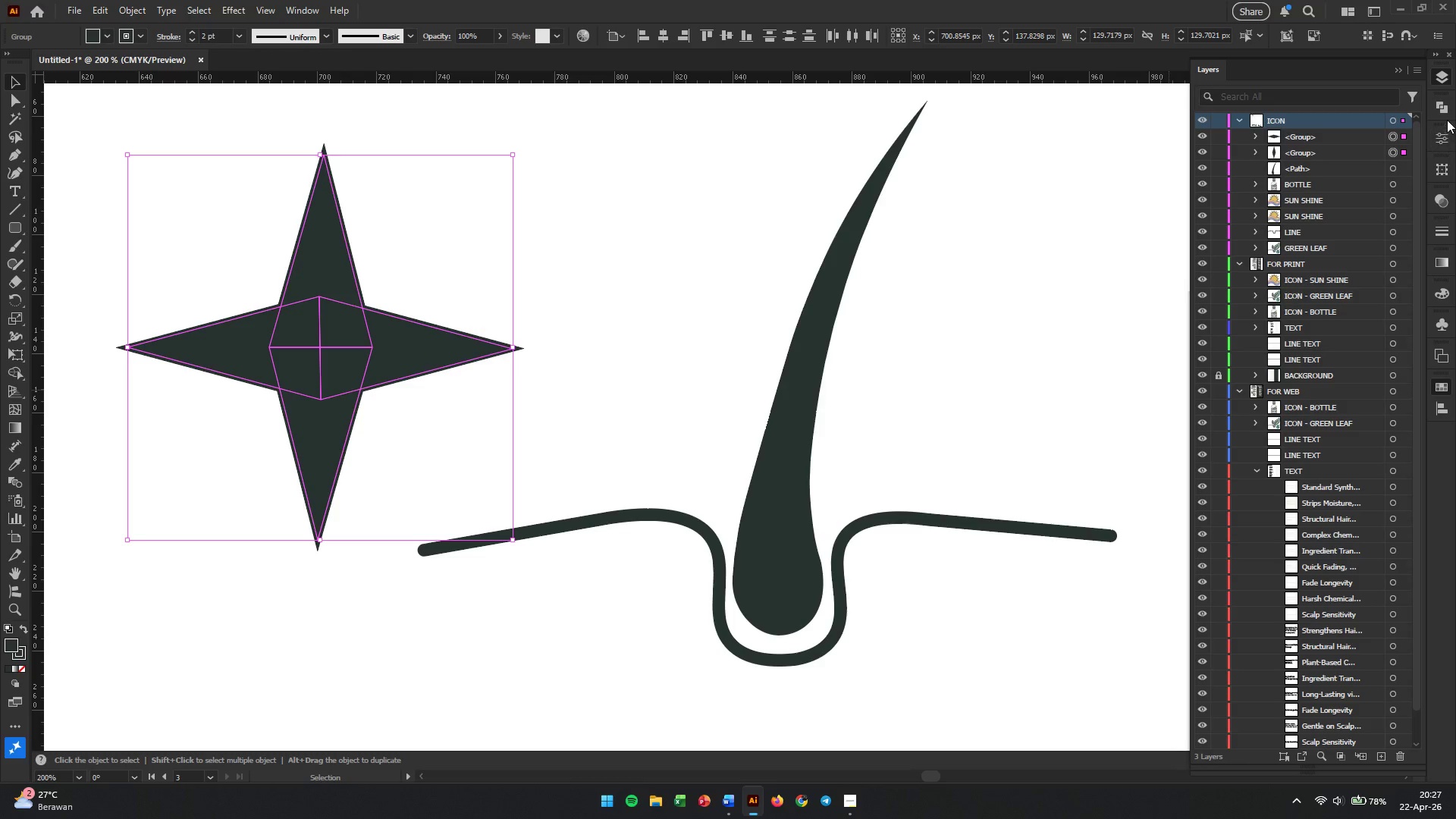 
double_click([1433, 98])
 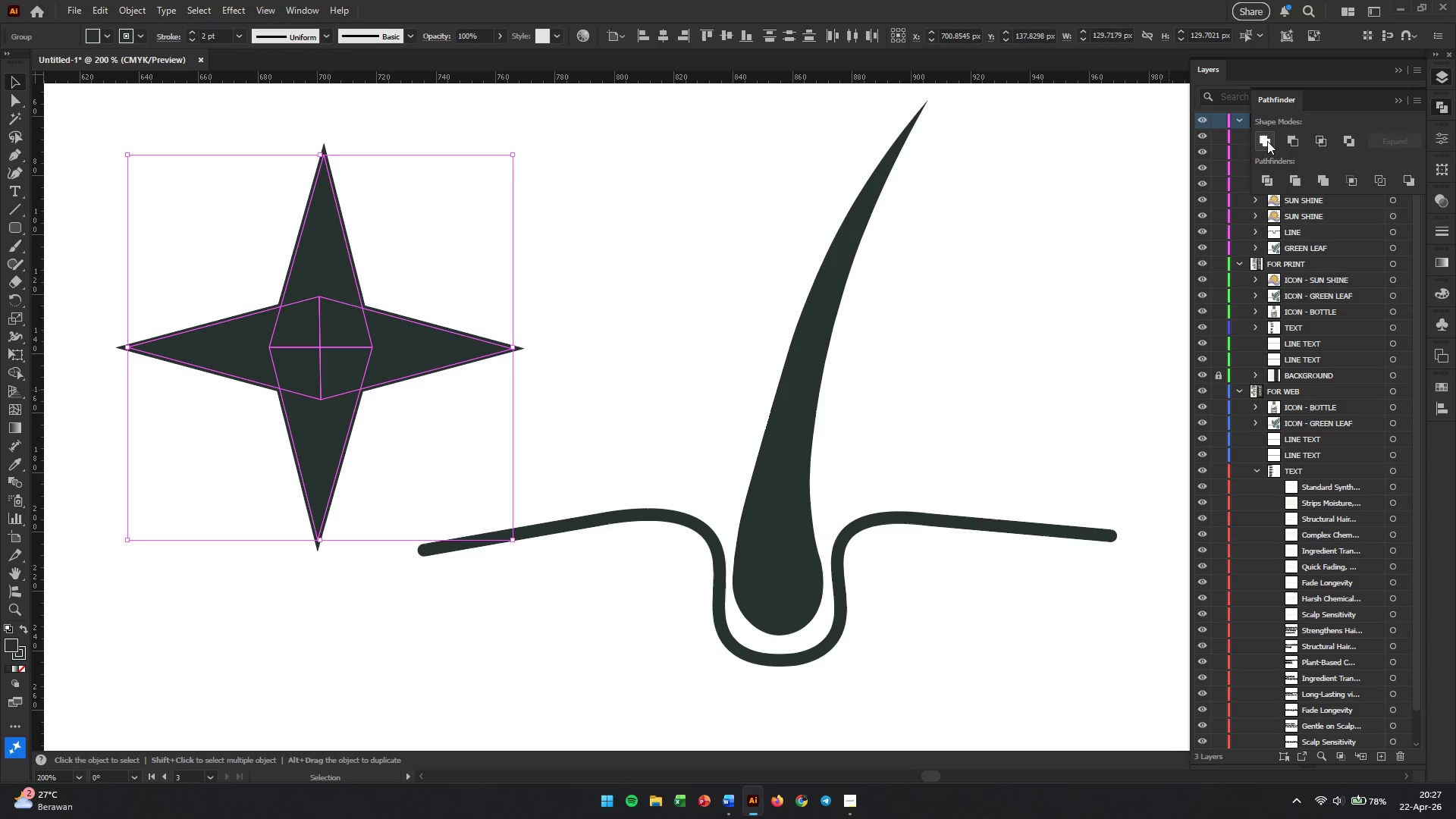 
left_click([1267, 141])
 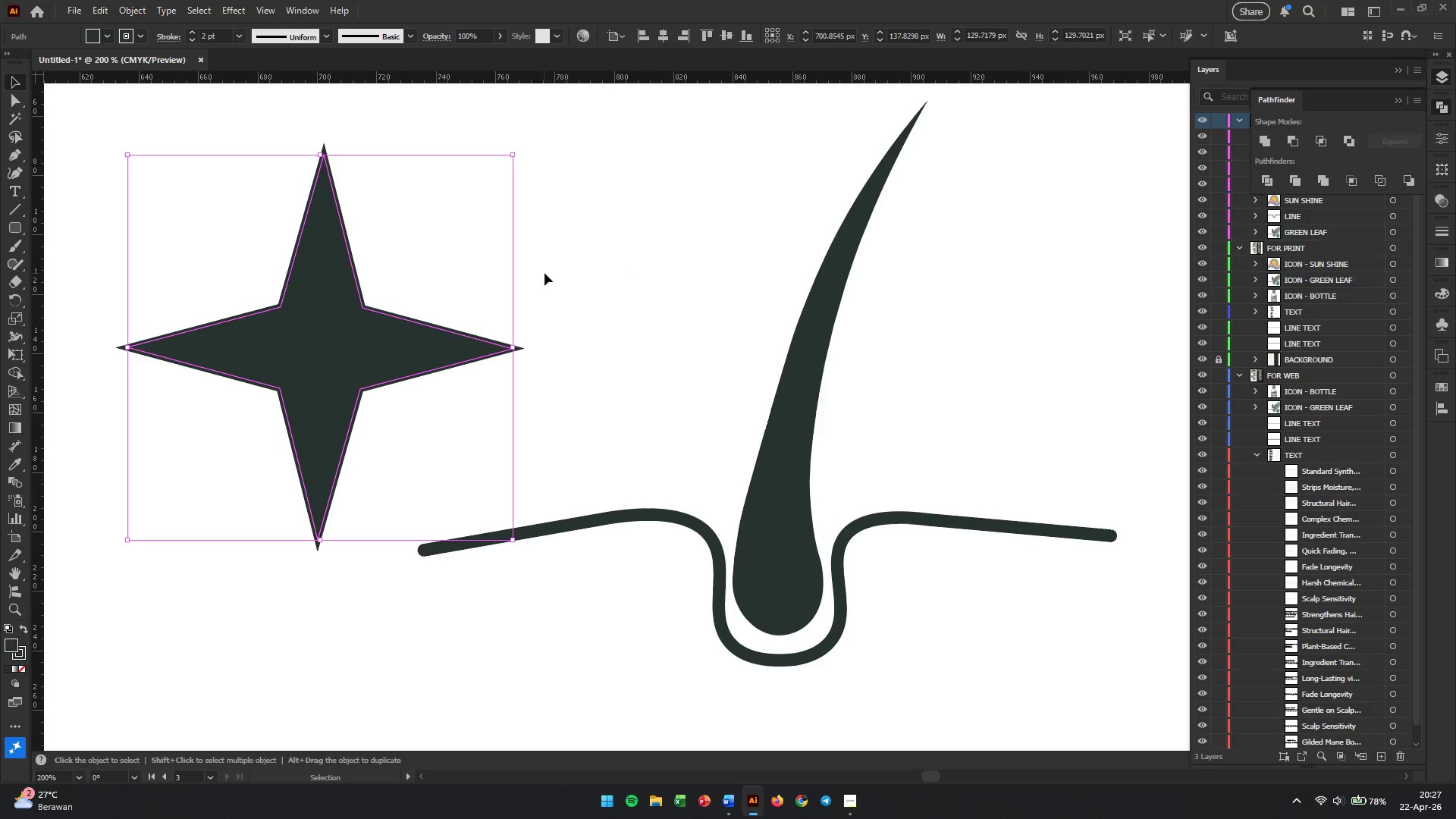 
left_click([514, 278])
 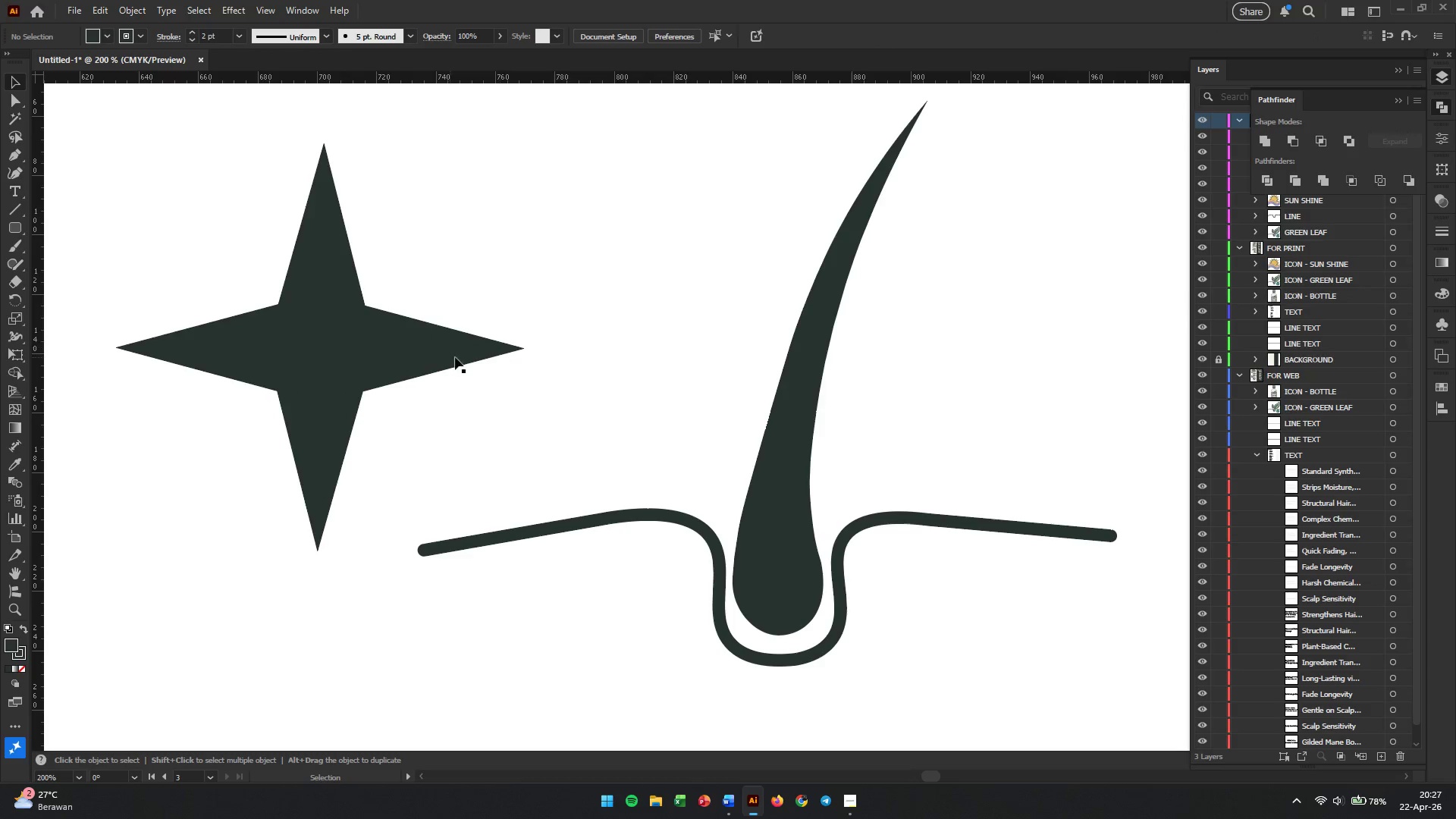 
left_click([413, 354])
 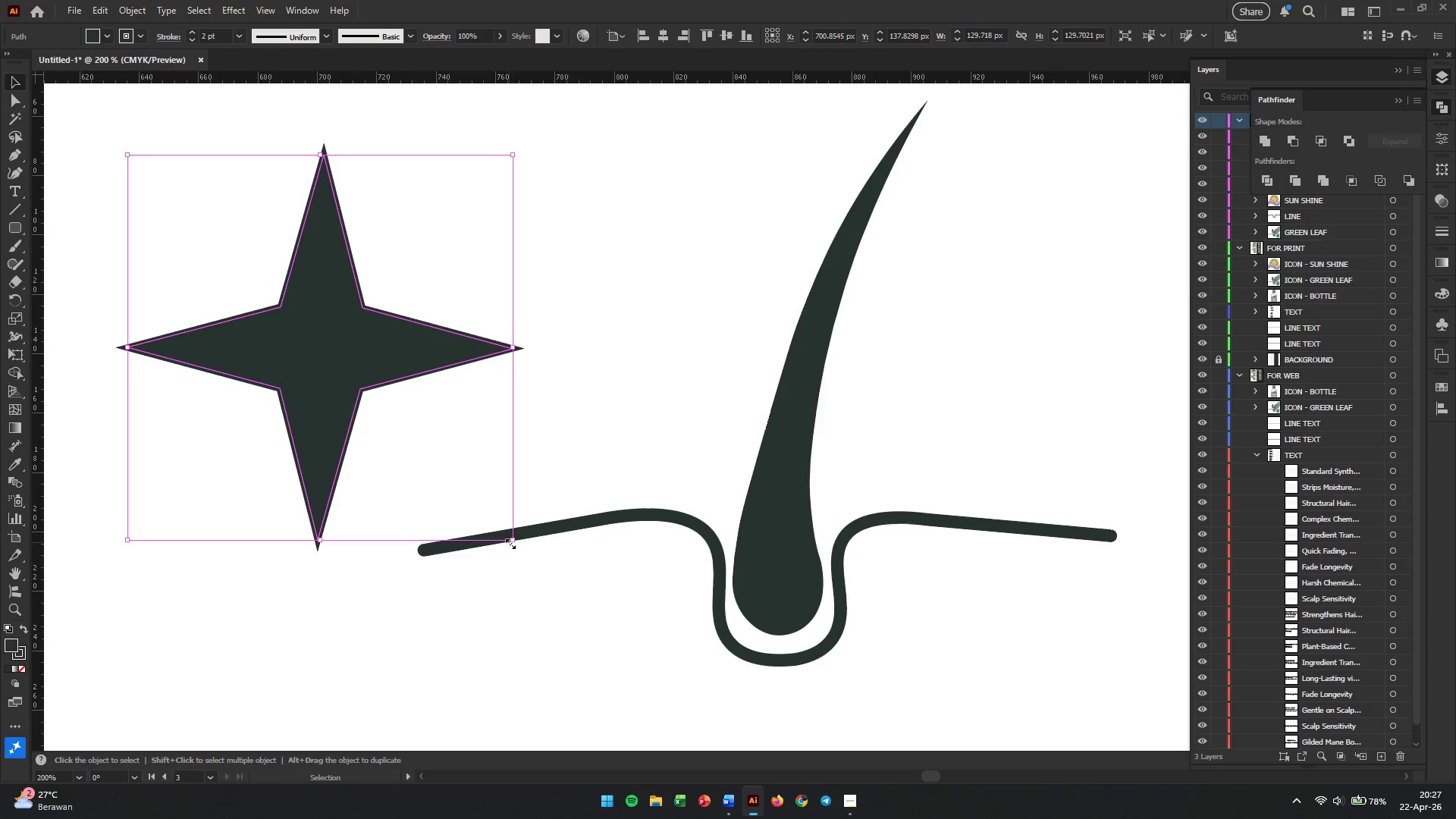 
hold_key(key=ShiftLeft, duration=1.56)
left_click_drag(start_coordinate=[509, 542], to_coordinate=[312, 281])
 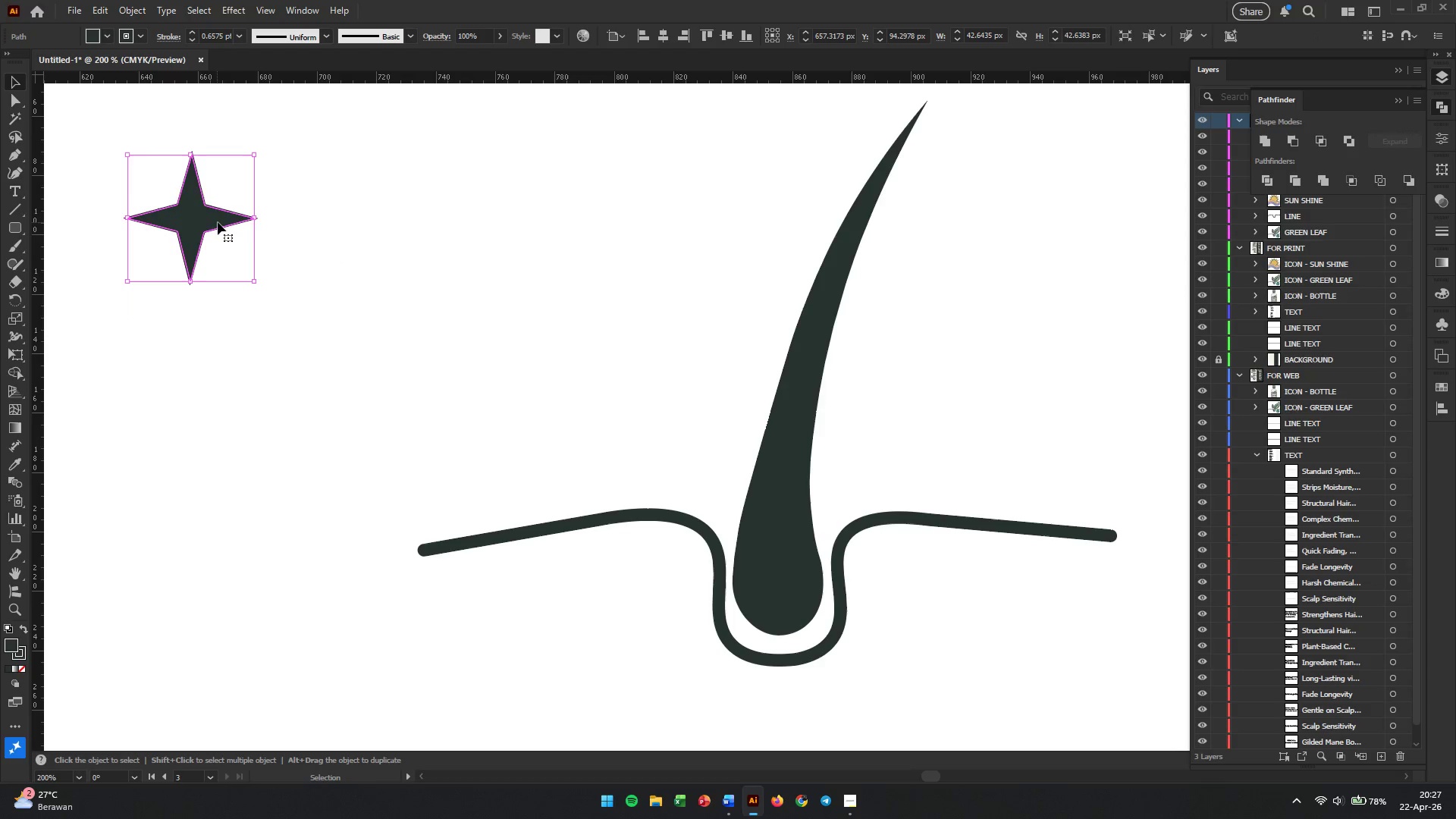 
left_click_drag(start_coordinate=[202, 222], to_coordinate=[687, 278])
 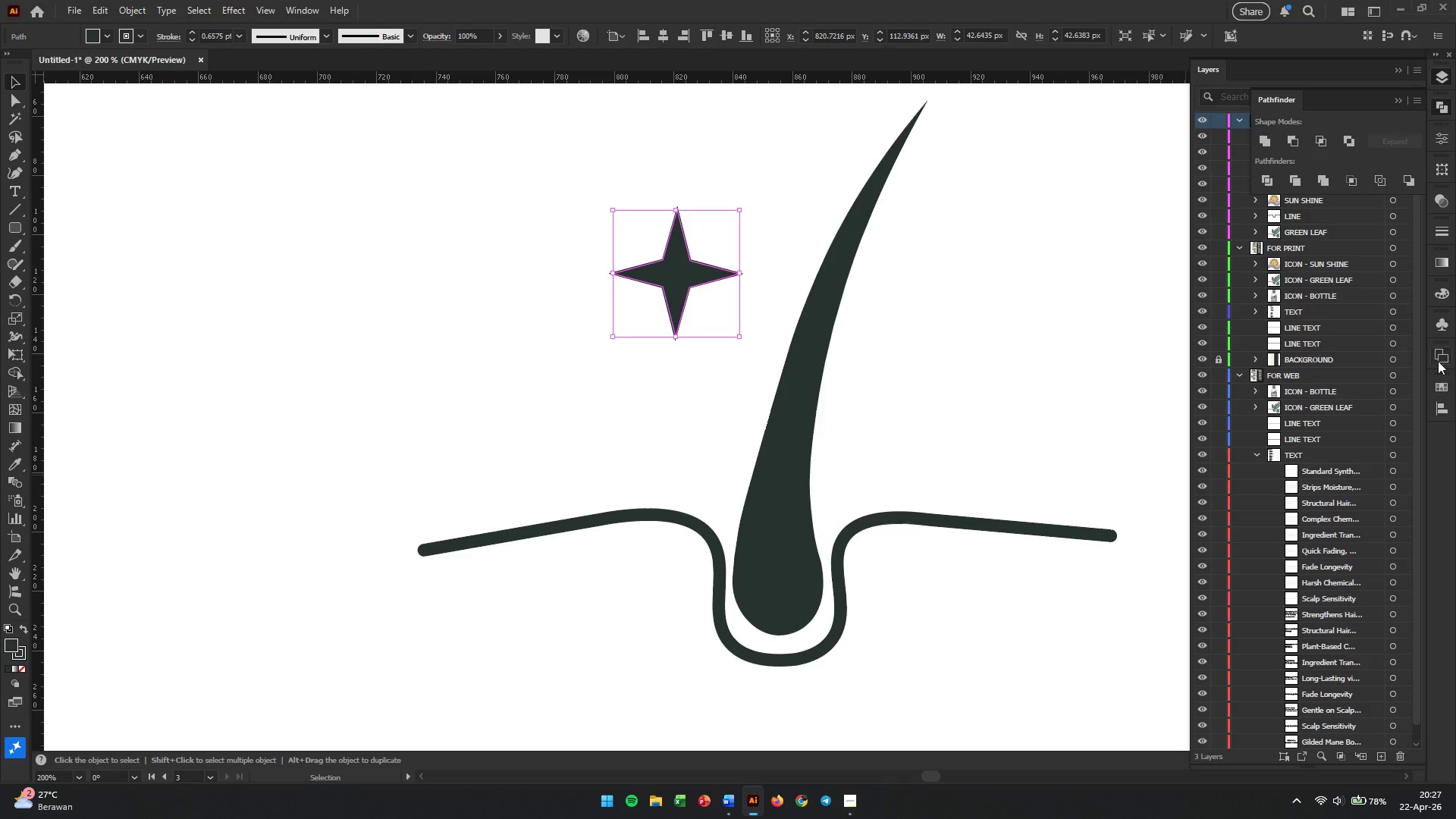 
left_click([1440, 394])
 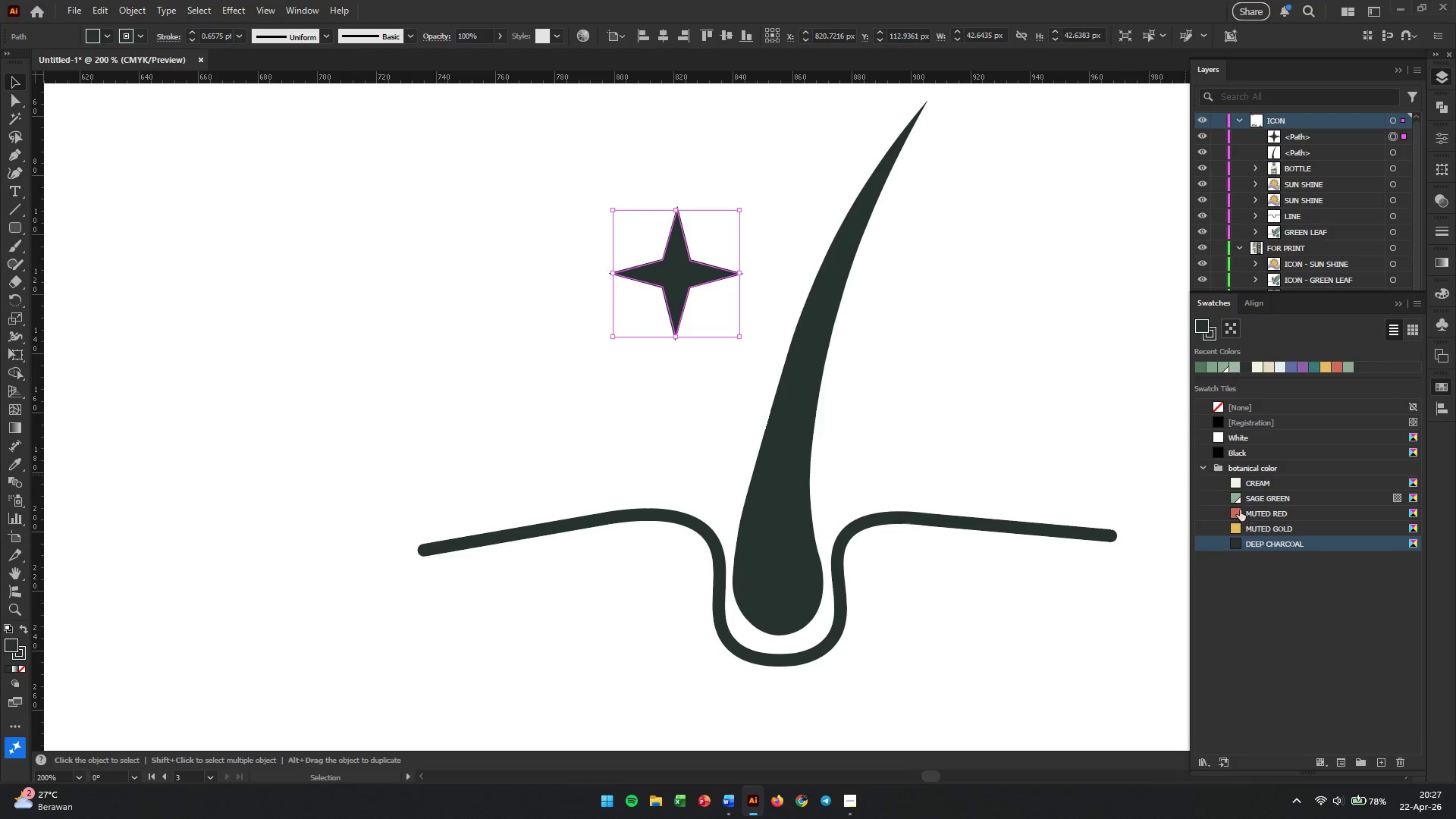 
left_click([1233, 495])
 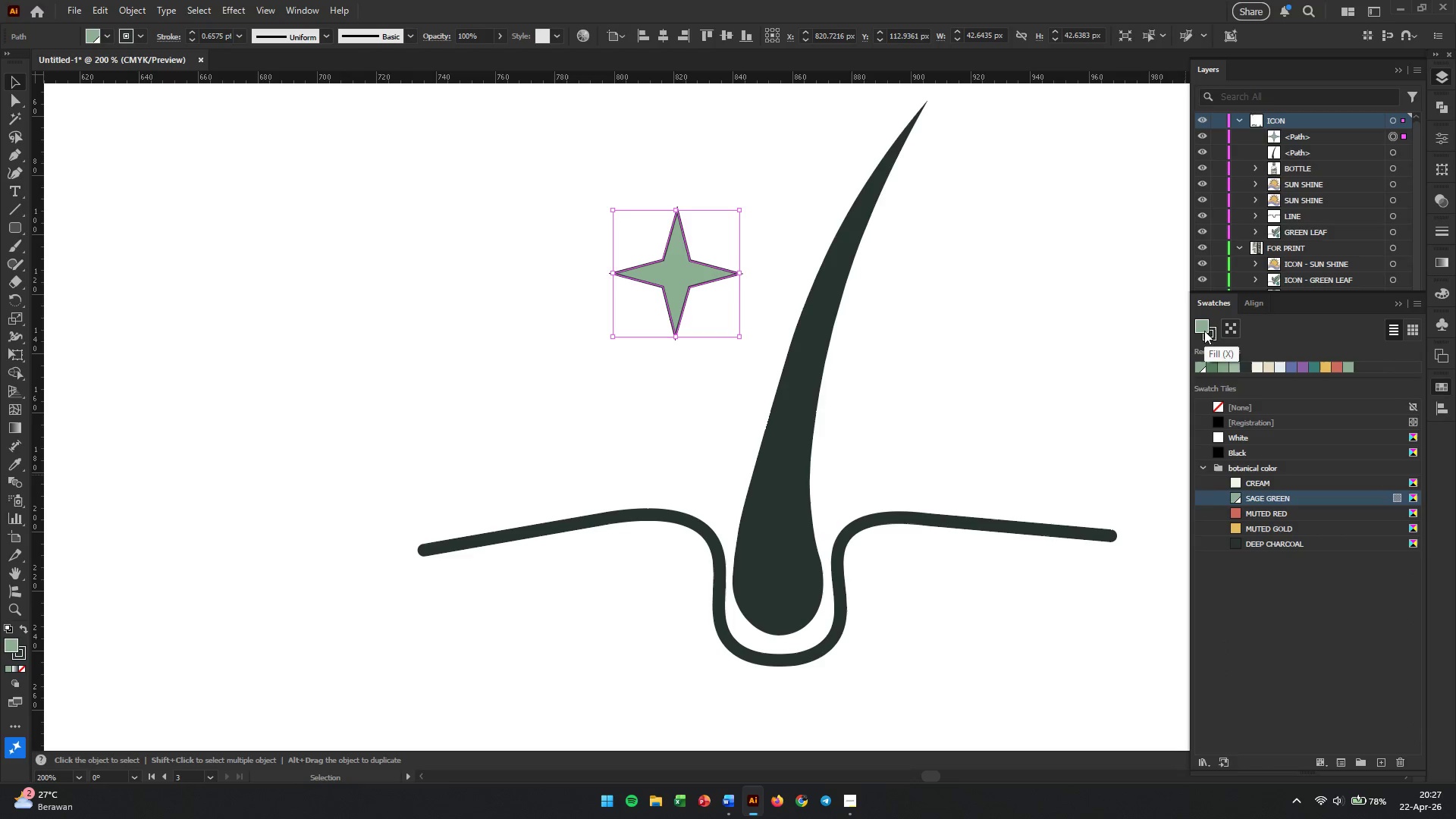 
left_click([1212, 336])
 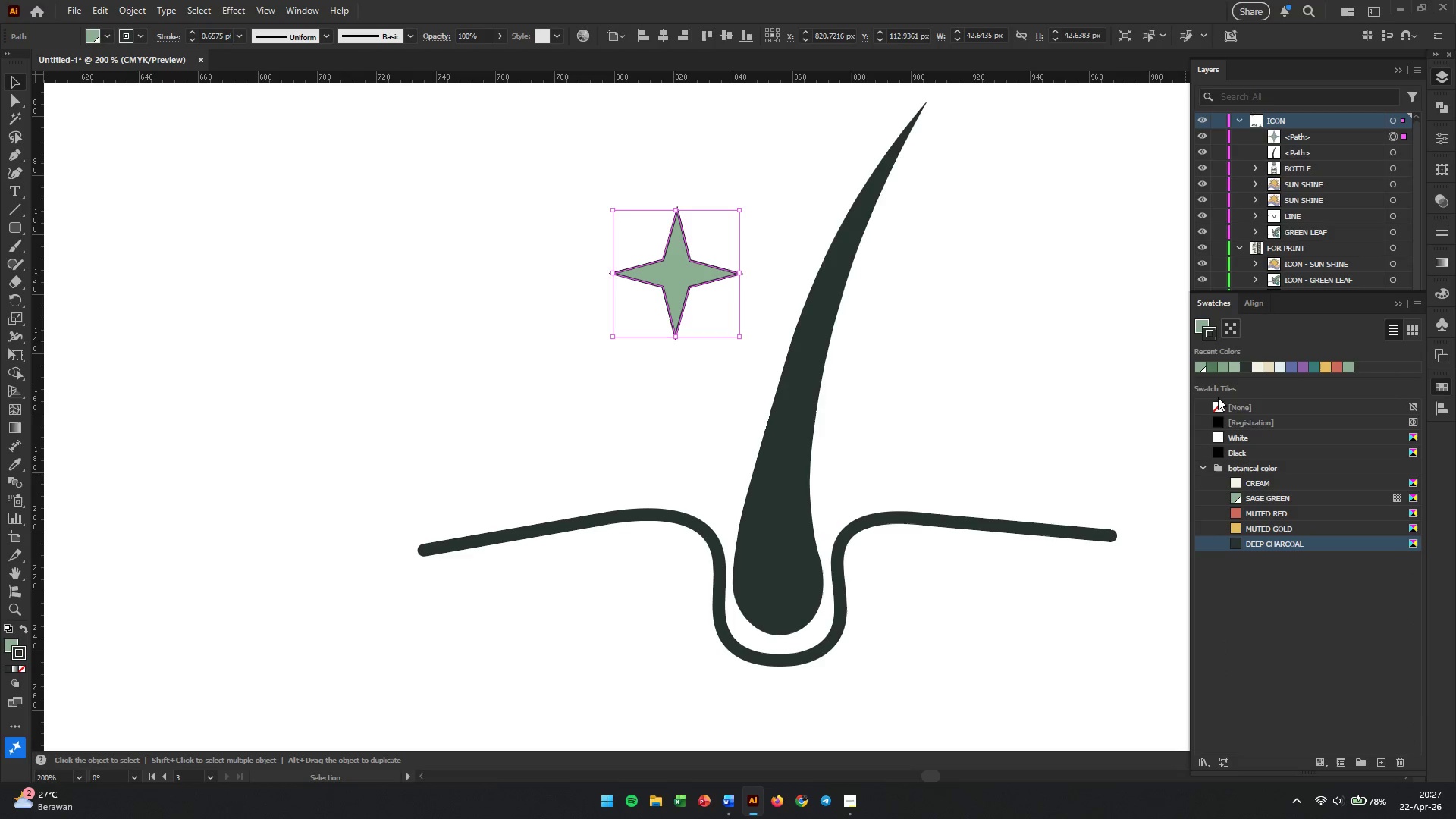 
left_click([1222, 406])
 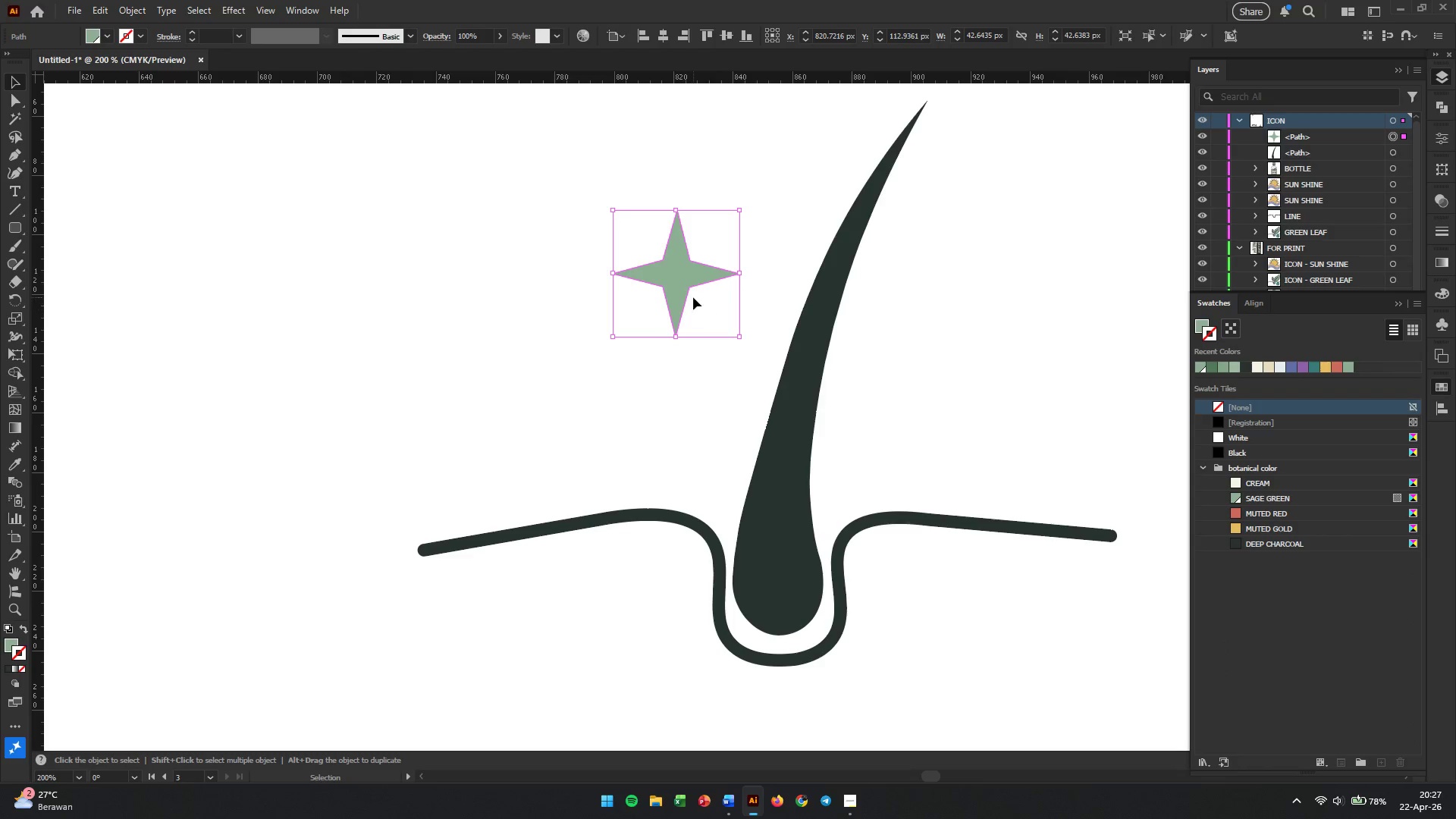 
hold_key(key=AltLeft, duration=0.69)
left_click([692, 292])
 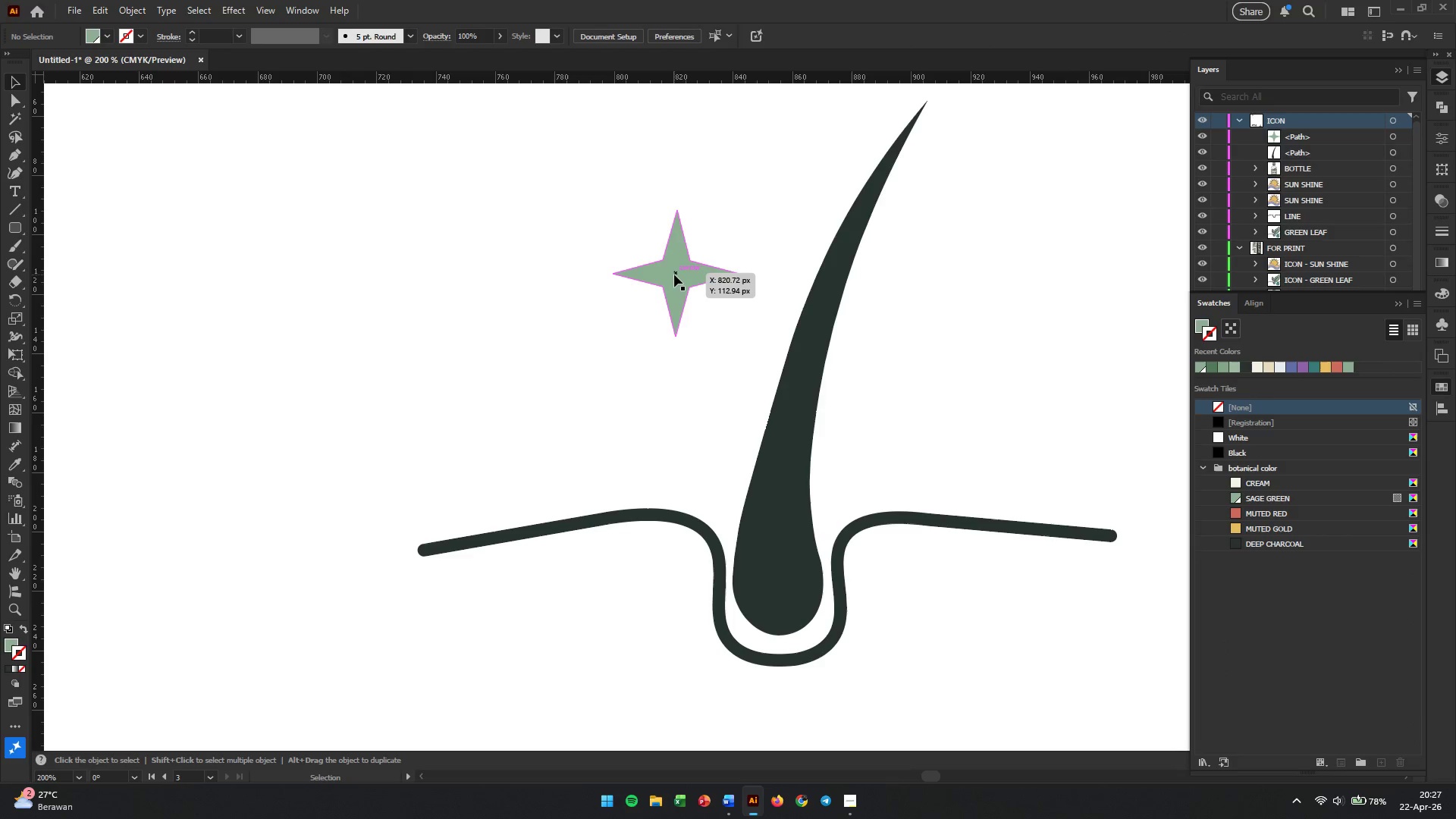 
left_click([674, 275])
 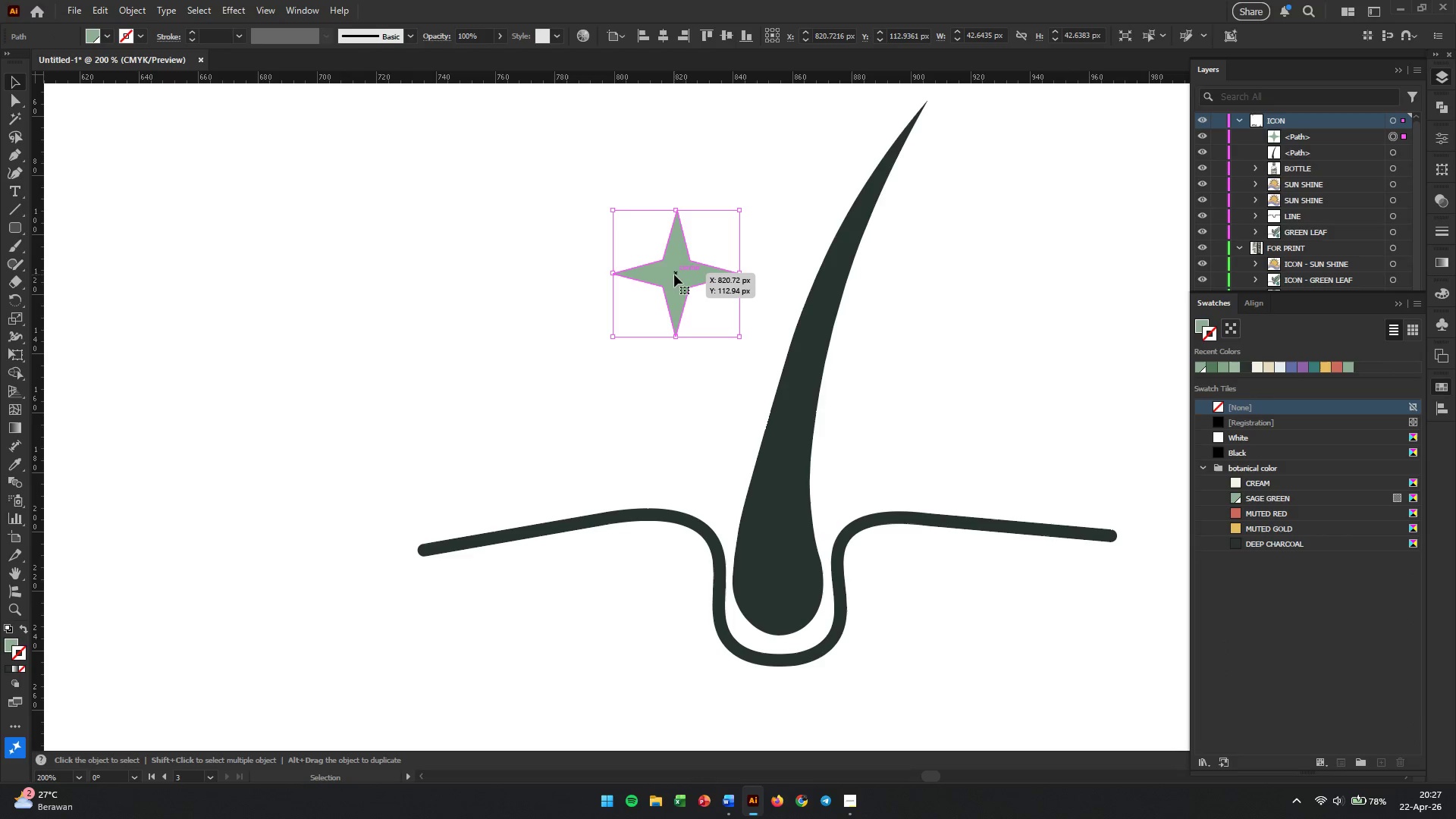 
hold_key(key=AltLeft, duration=2.39)
left_click_drag(start_coordinate=[674, 275], to_coordinate=[578, 407])
 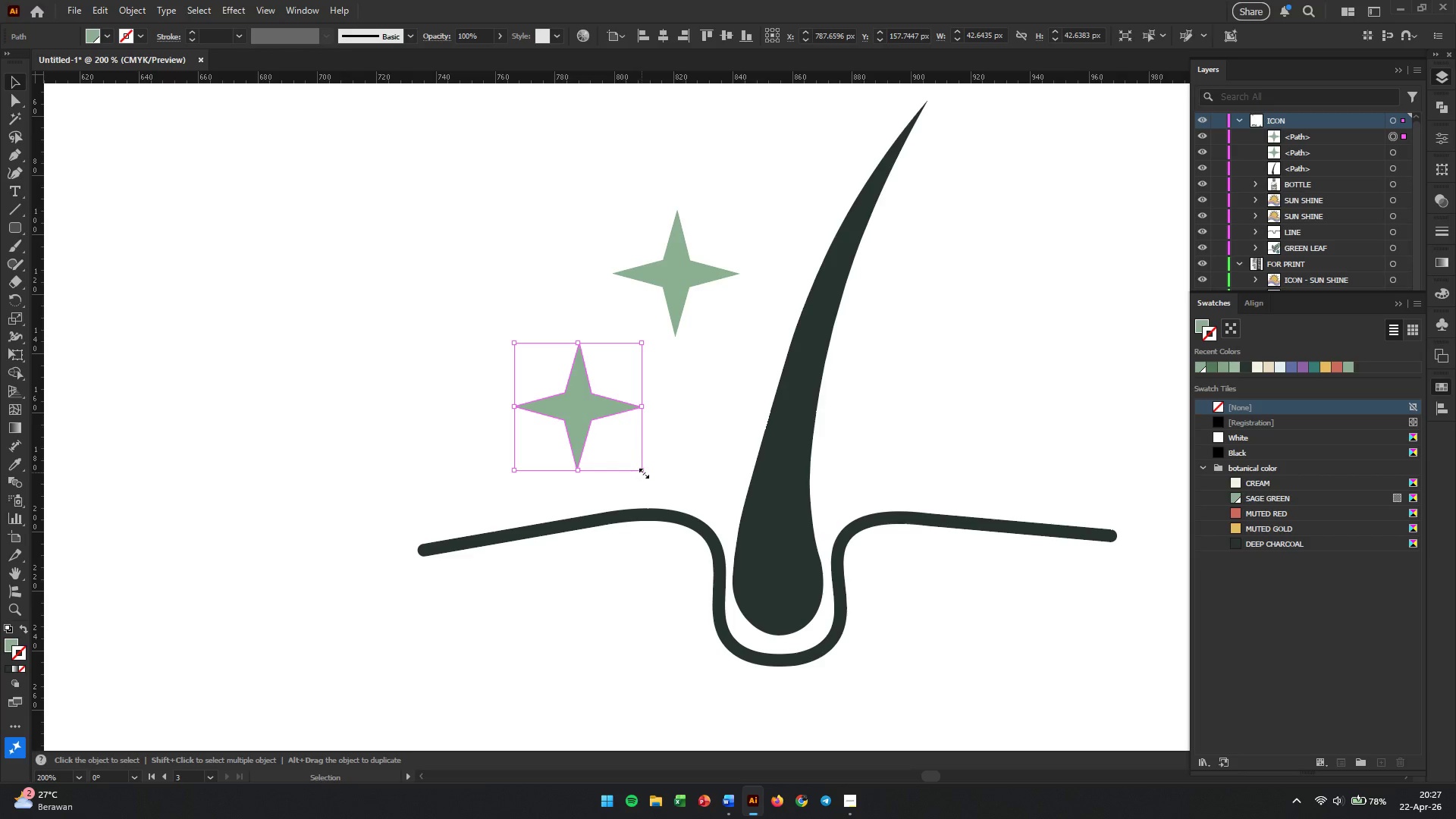 
hold_key(key=ShiftLeft, duration=0.86)
left_click_drag(start_coordinate=[642, 472], to_coordinate=[603, 419])
 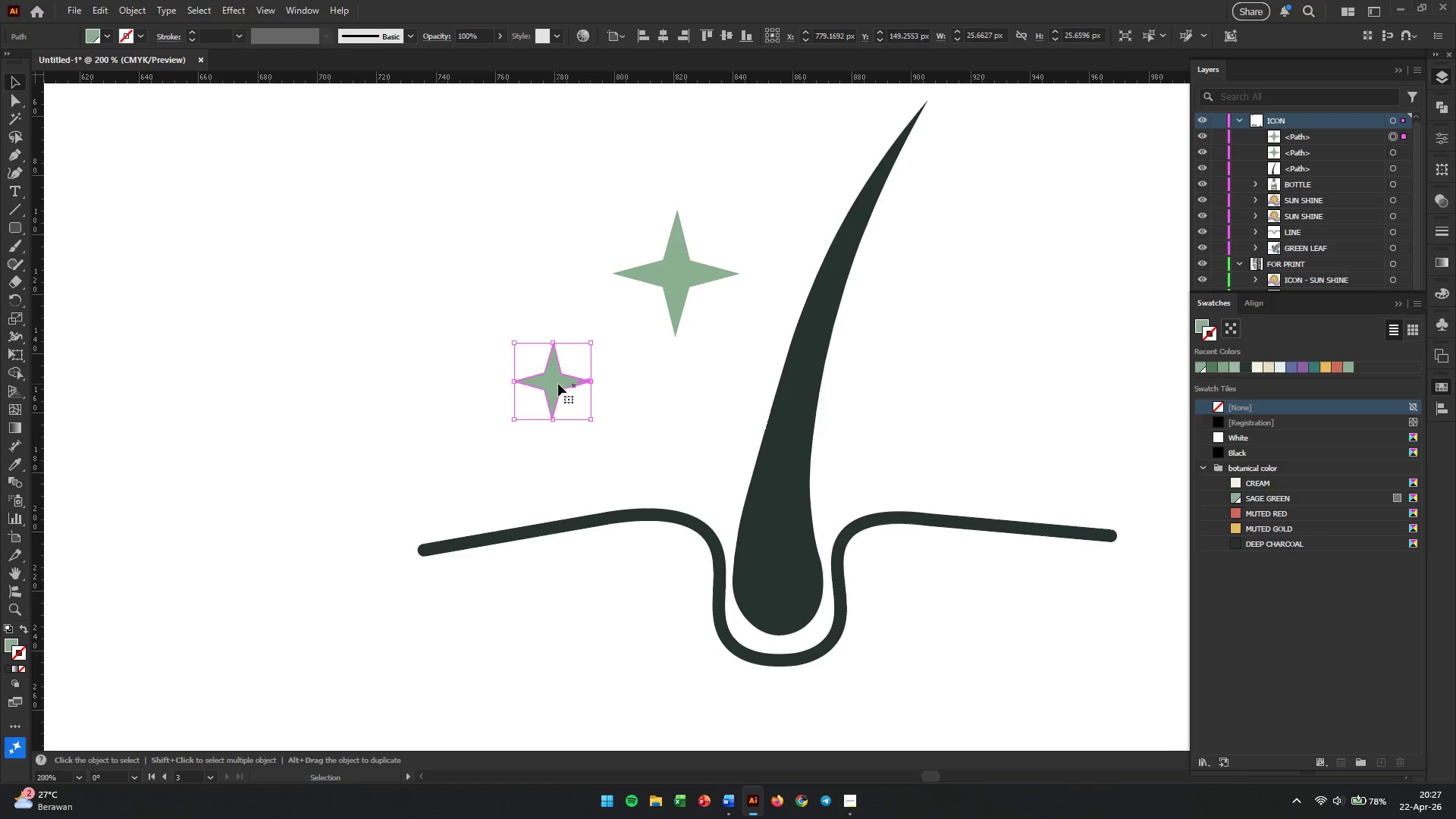 
left_click_drag(start_coordinate=[542, 384], to_coordinate=[571, 399])
 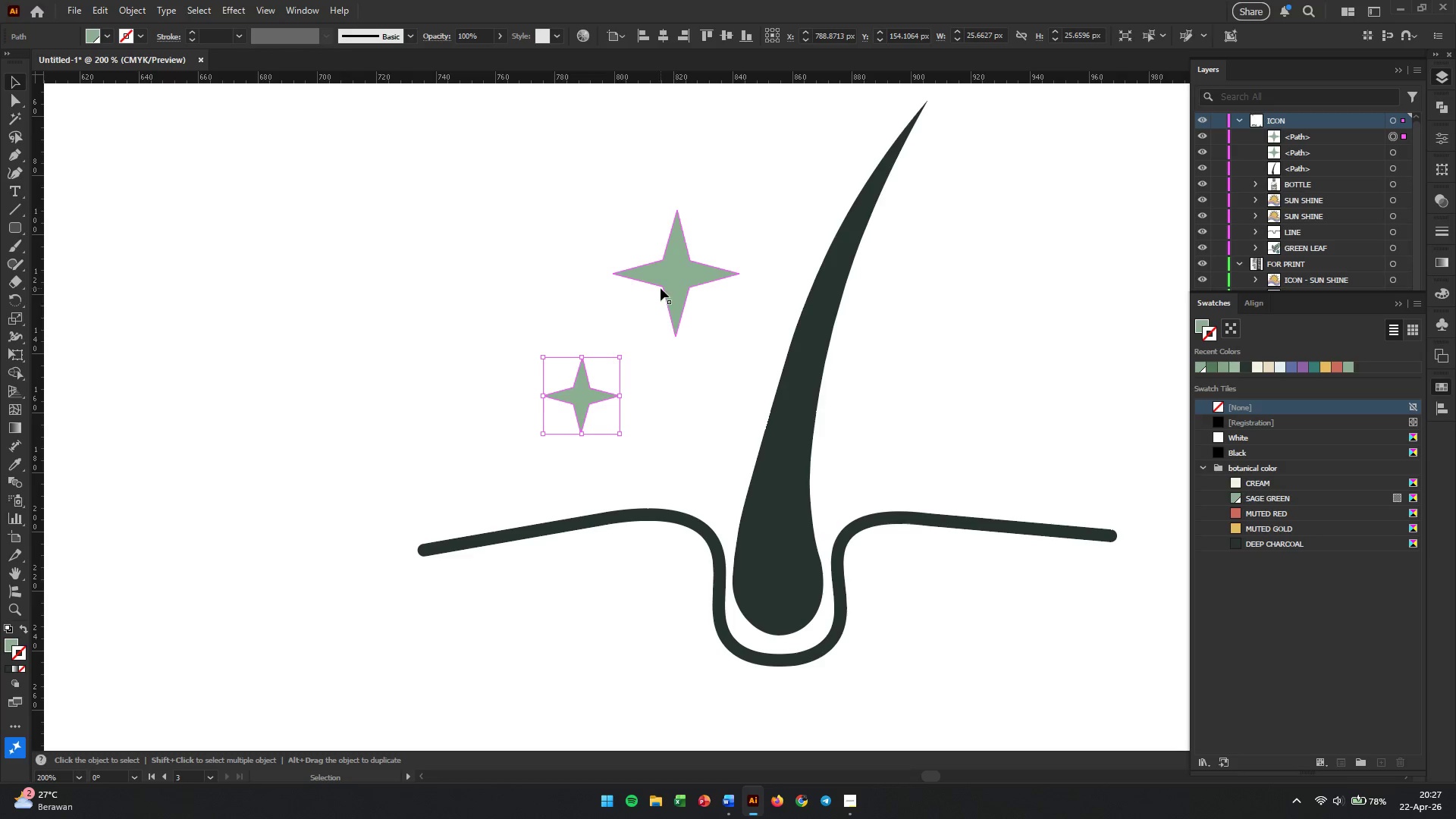 
left_click([659, 281])
 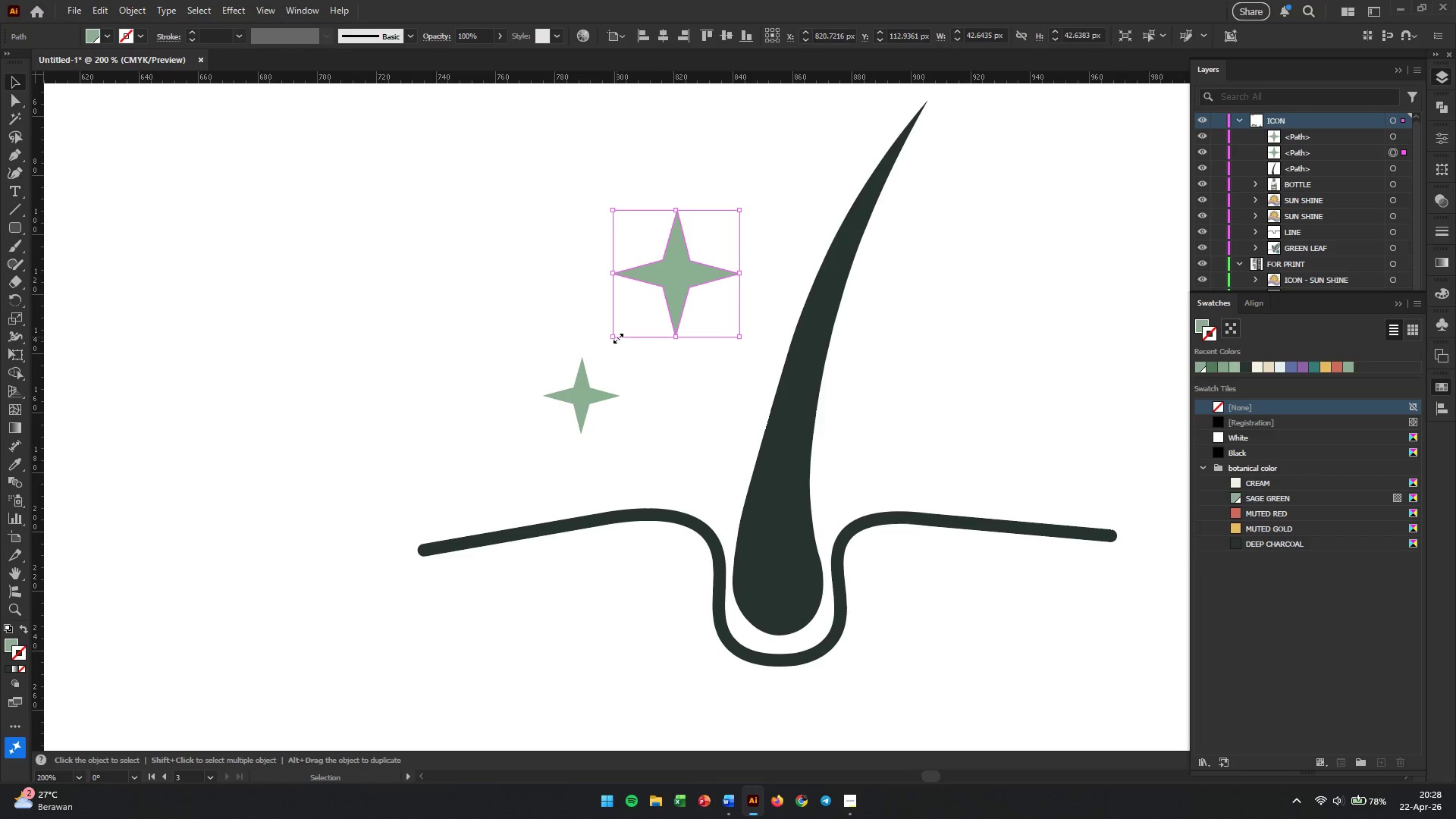 
hold_key(key=ShiftLeft, duration=0.64)
left_click_drag(start_coordinate=[617, 337], to_coordinate=[642, 294])
 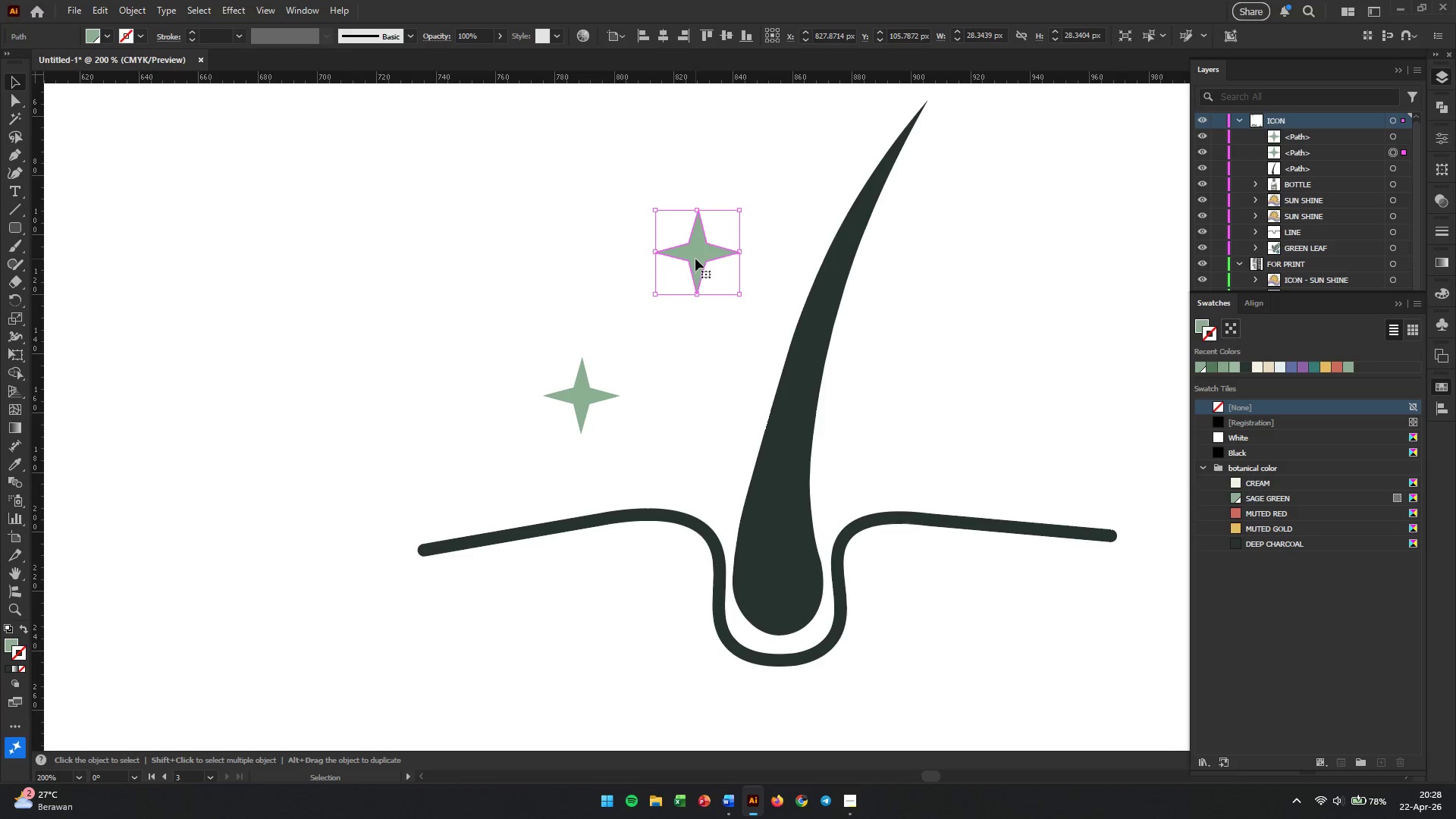 
left_click_drag(start_coordinate=[695, 259], to_coordinate=[705, 235])
 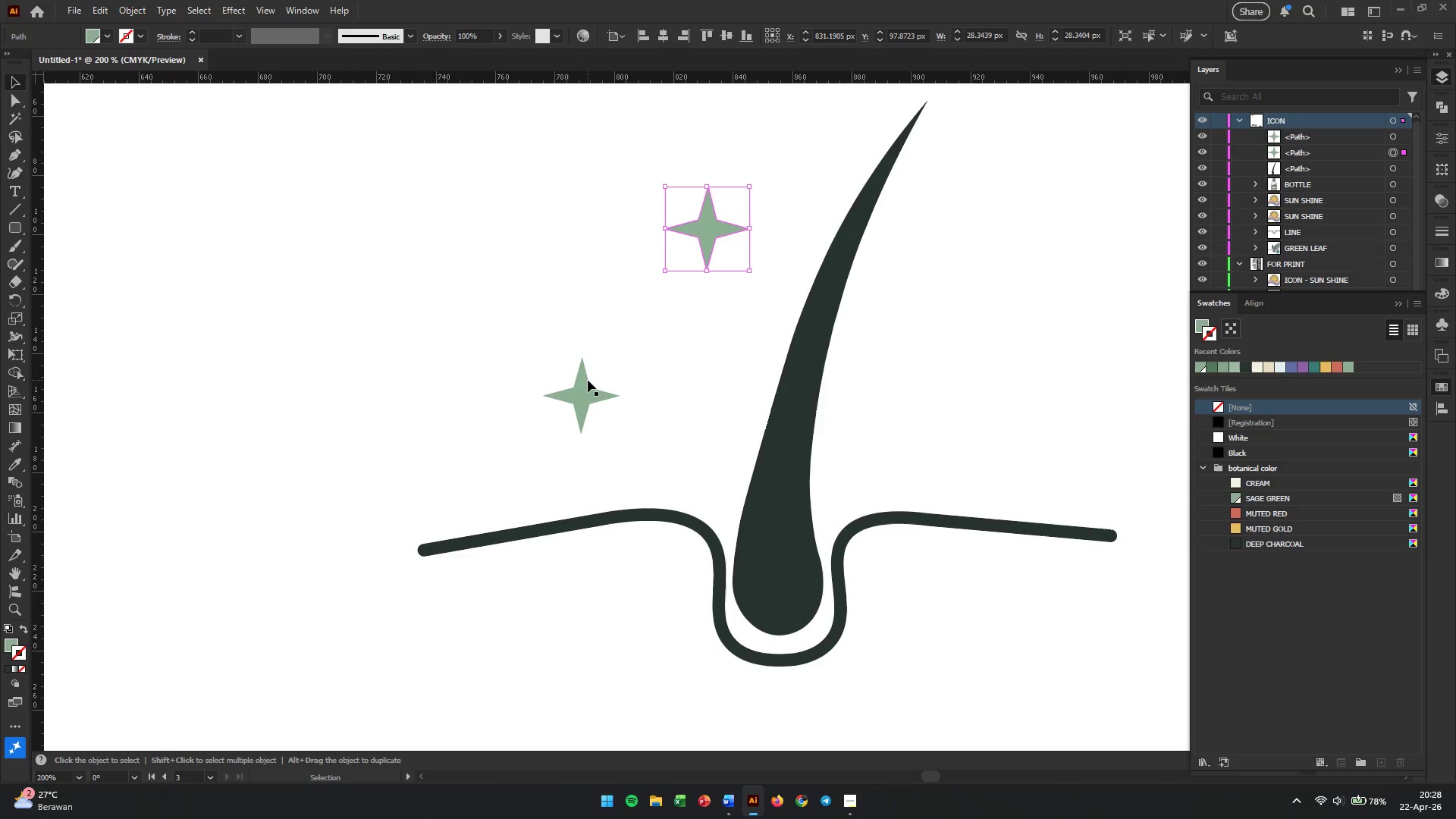 
left_click_drag(start_coordinate=[586, 383], to_coordinate=[638, 341])
 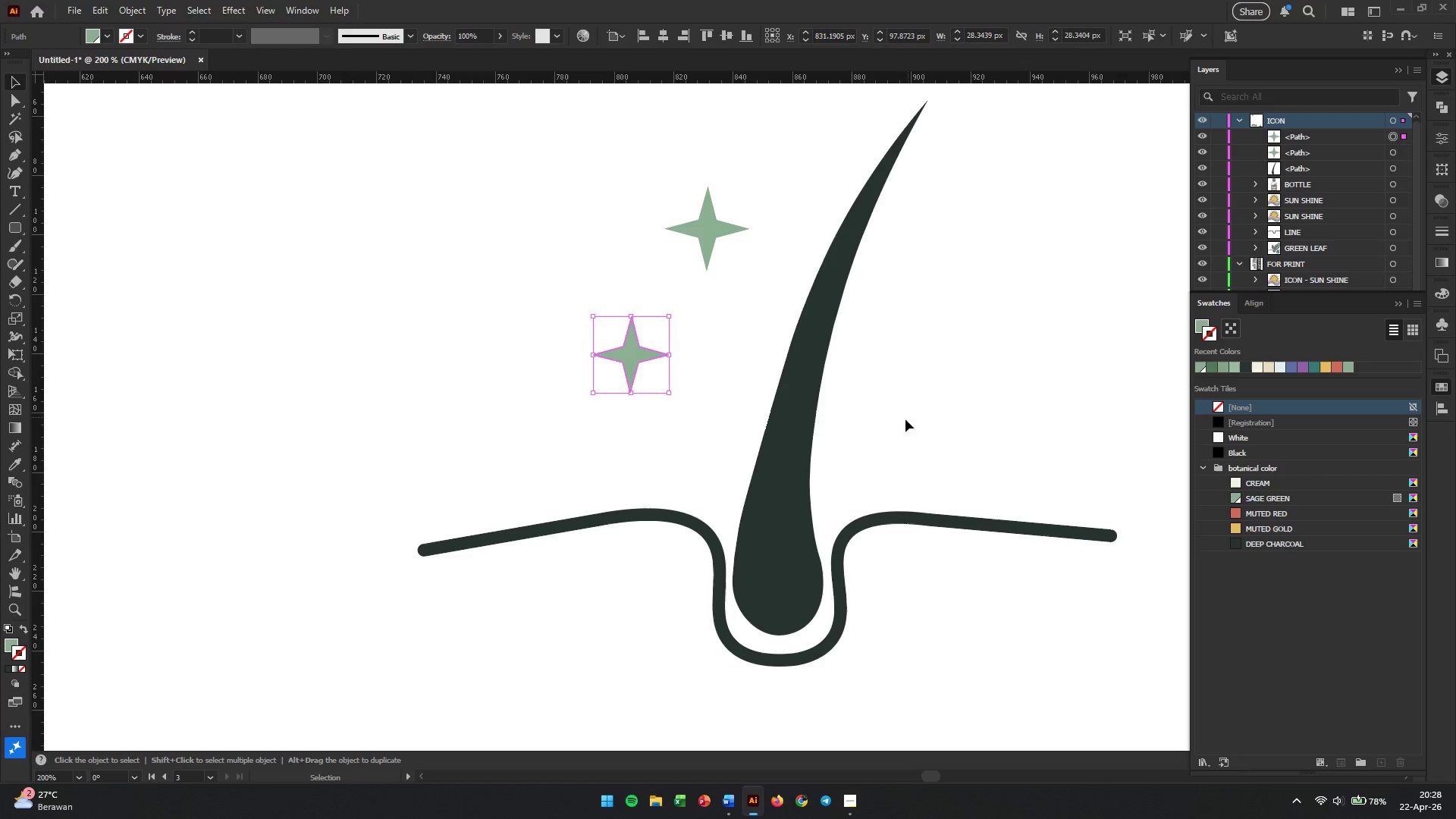 
left_click([918, 396])
 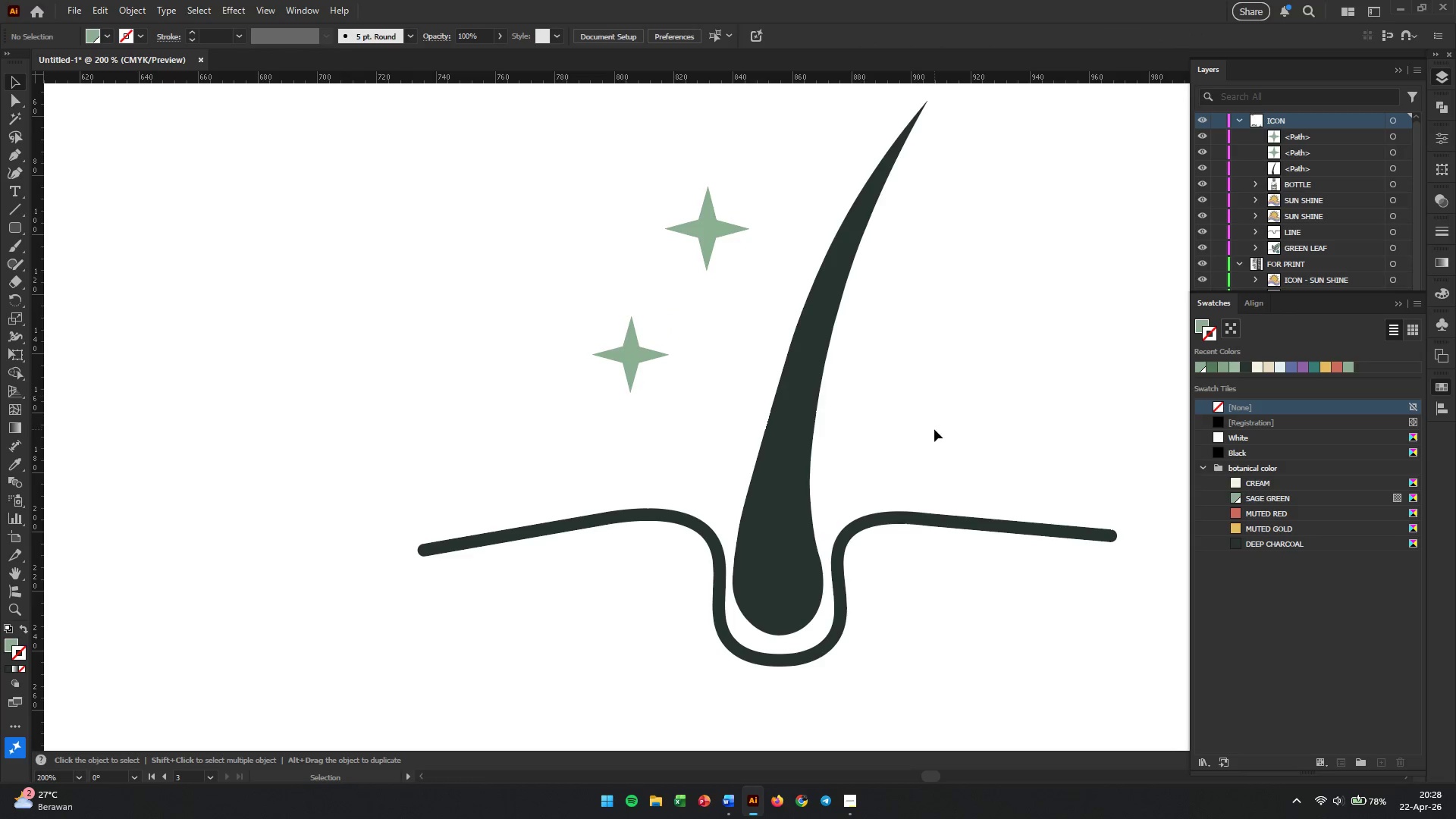 
hold_key(key=Space, duration=0.7)
 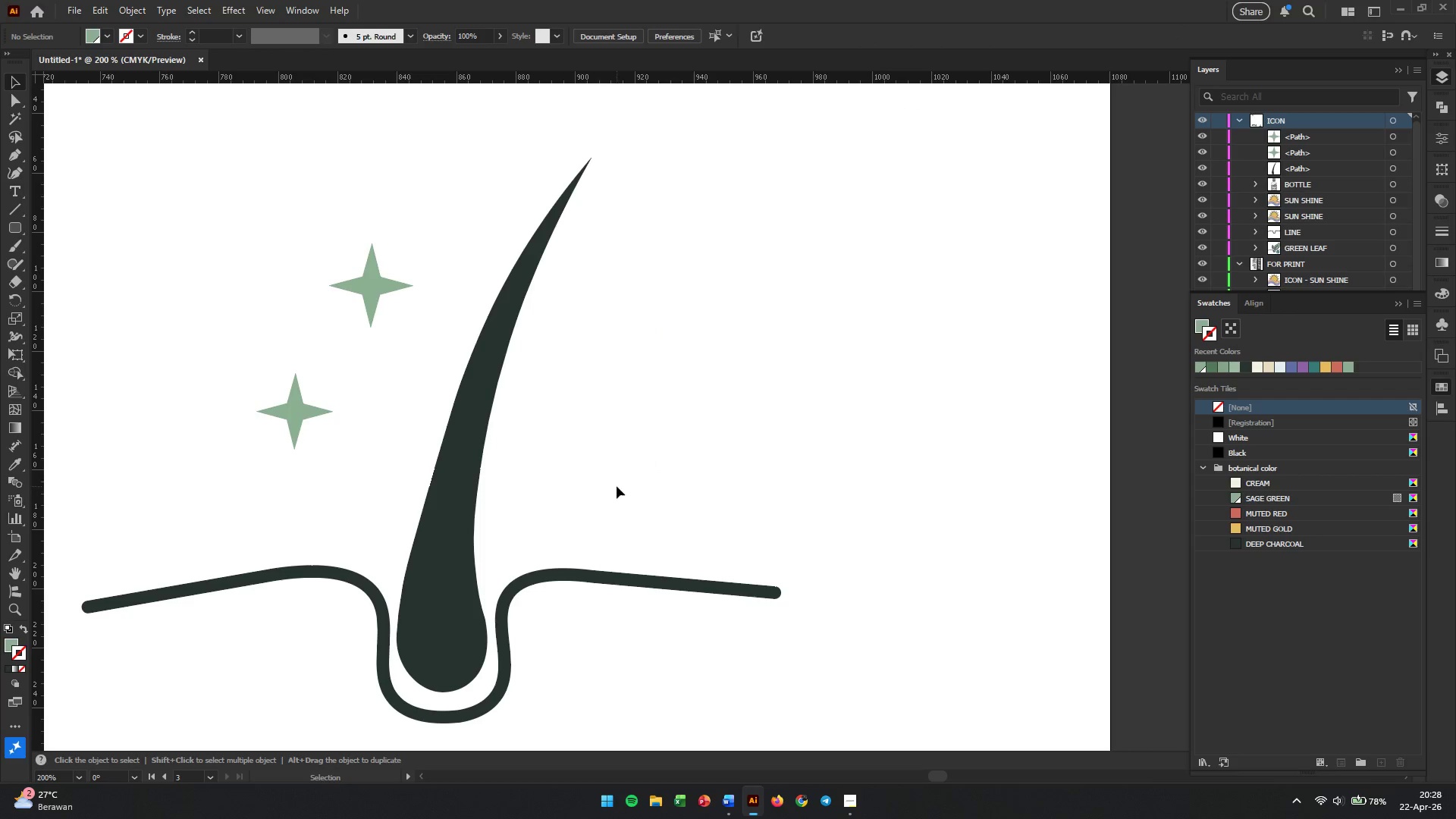 
left_click_drag(start_coordinate=[934, 429], to_coordinate=[598, 486])
 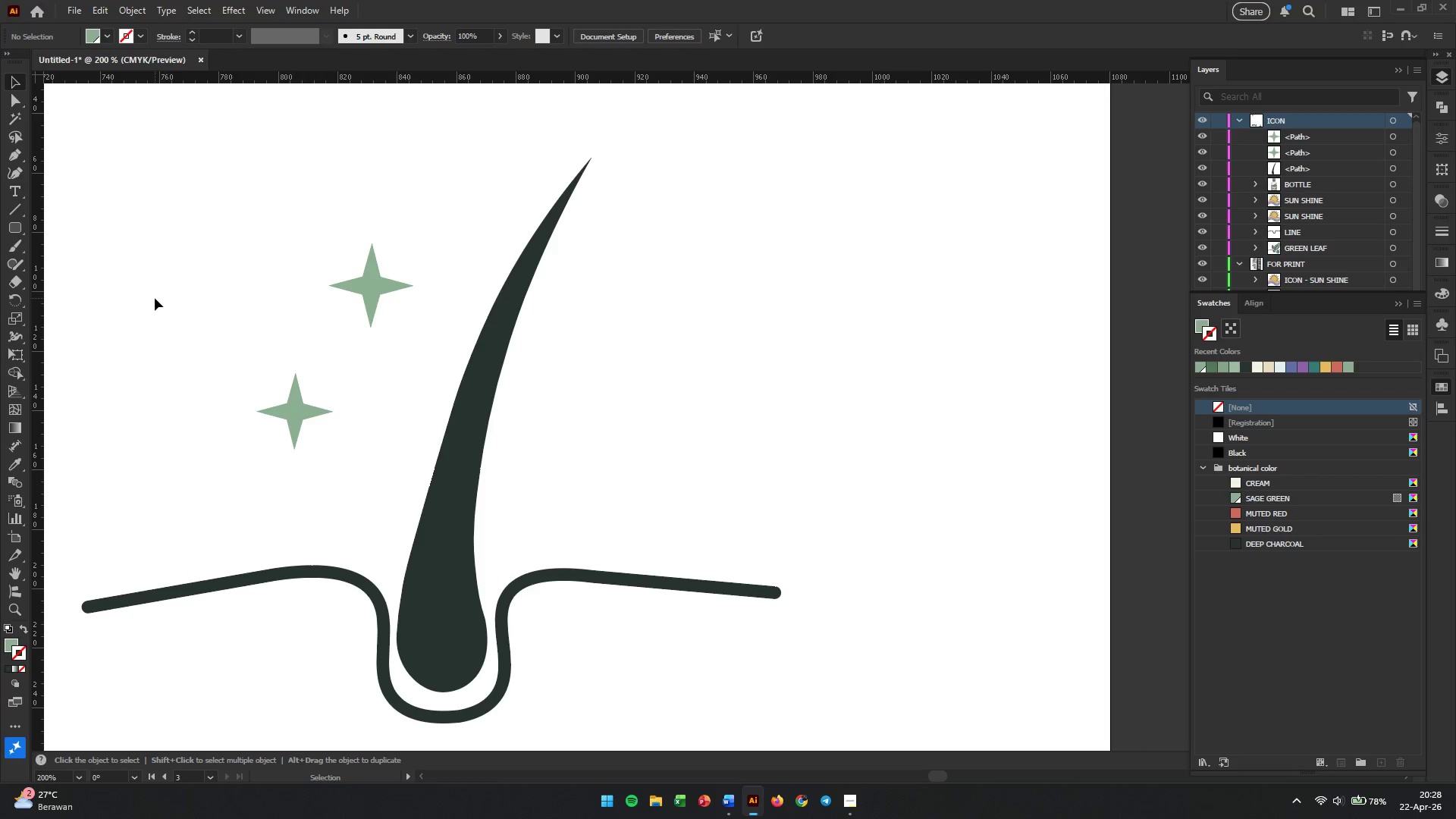 
left_click([172, 290])
 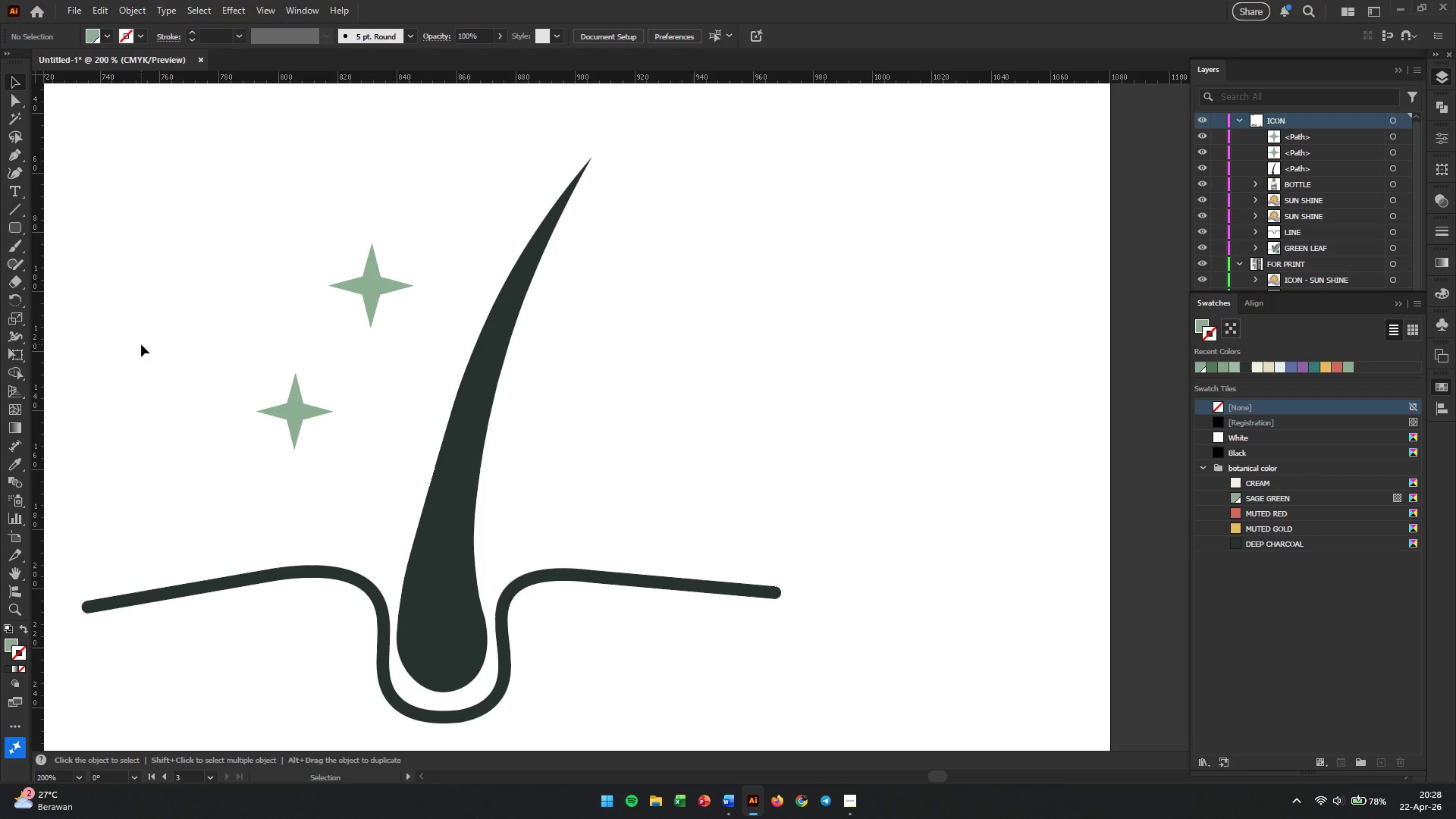 
hold_key(key=Space, duration=0.48)
 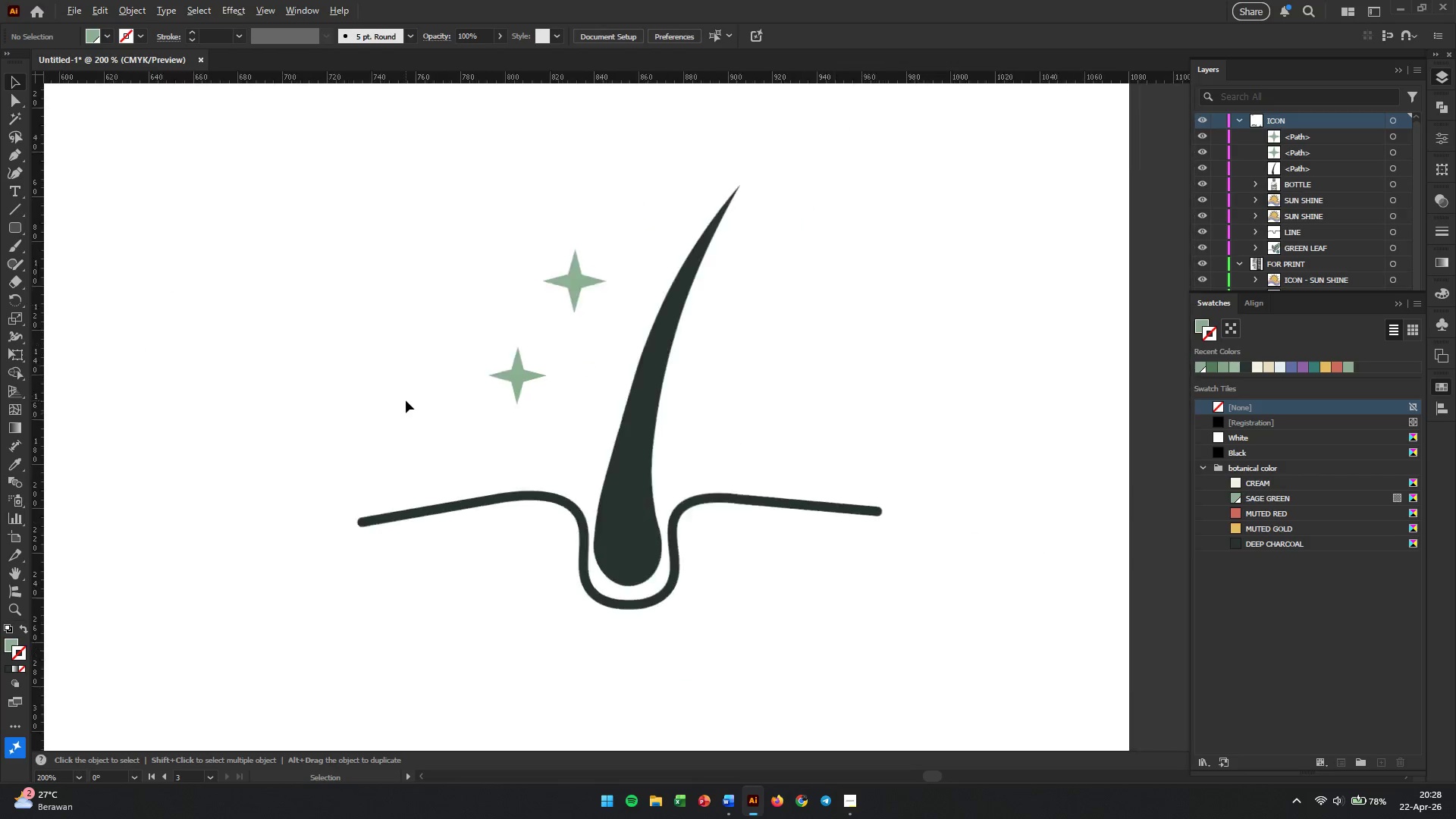 
left_click_drag(start_coordinate=[165, 377], to_coordinate=[425, 332])
 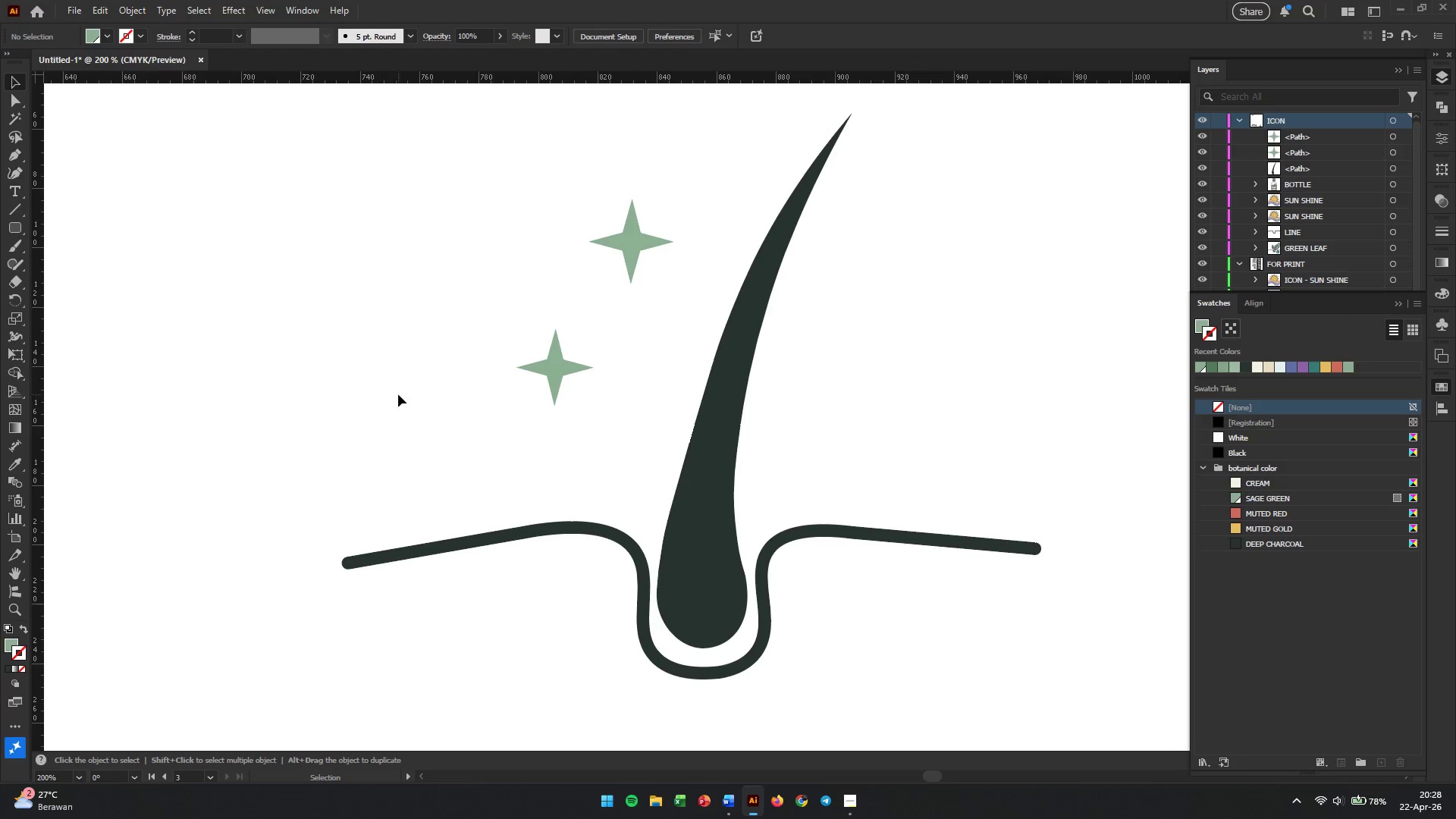 
hold_key(key=AltLeft, duration=0.66)
 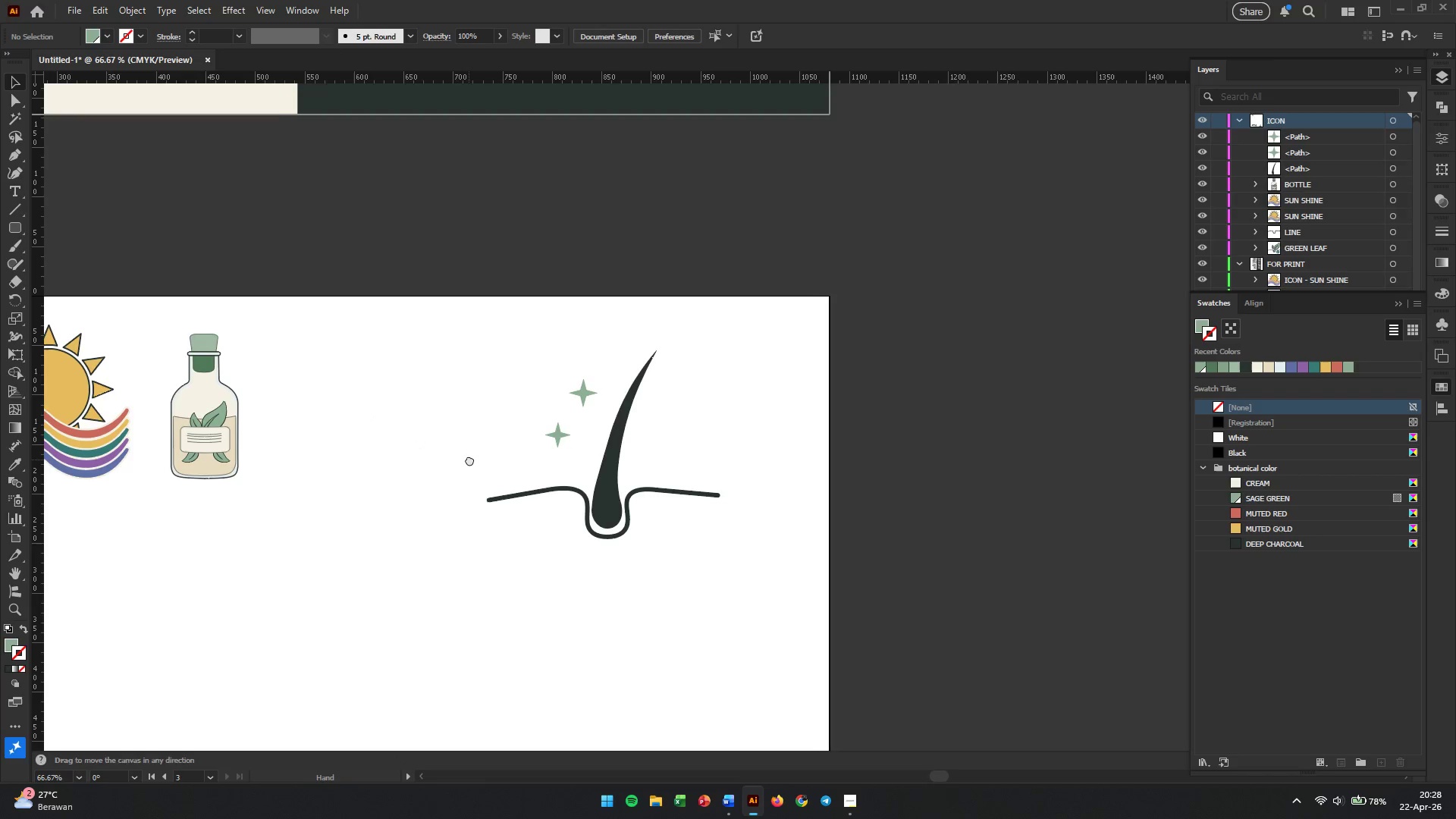 
hold_key(key=Space, duration=0.41)
 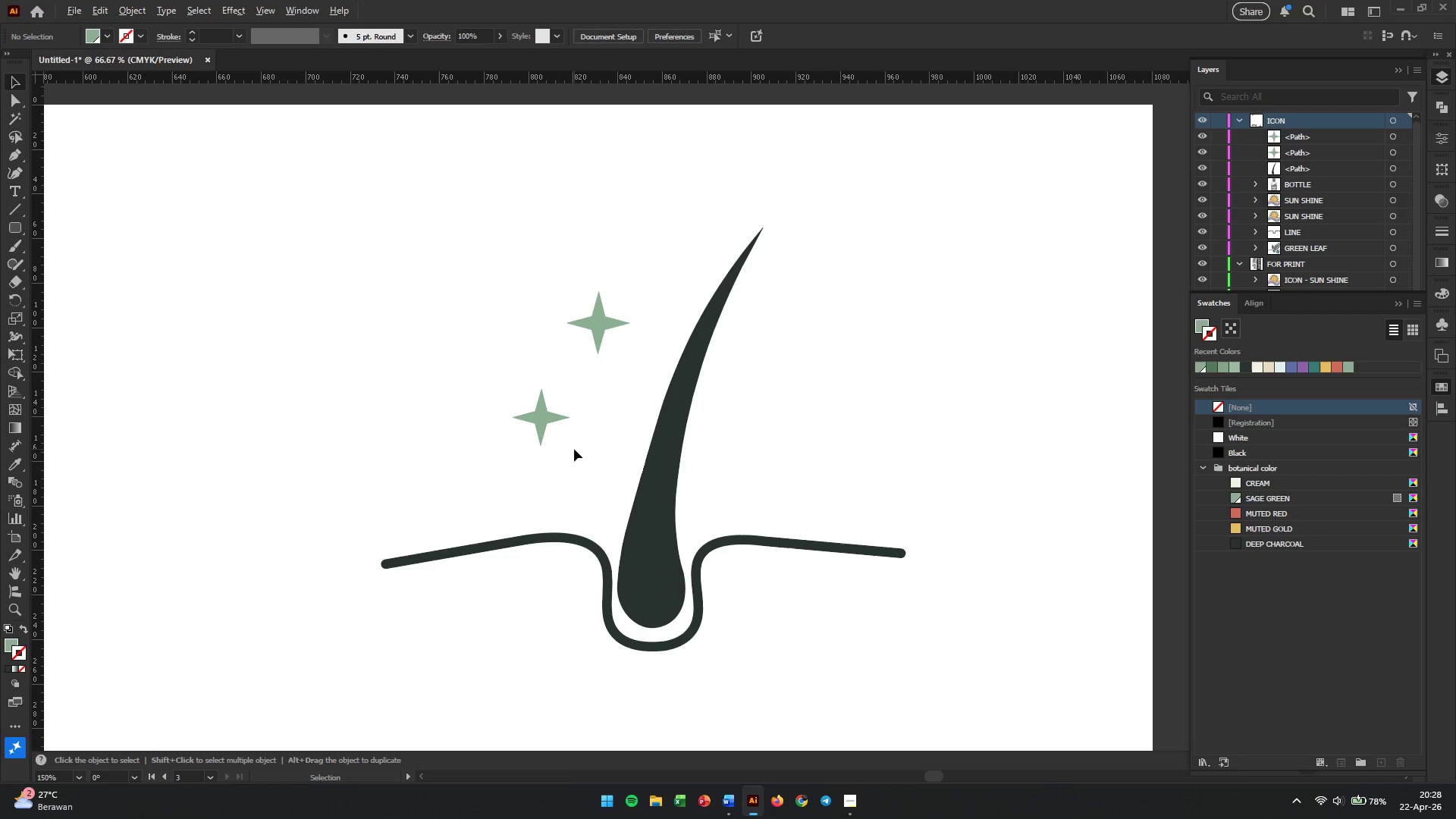 
left_click_drag(start_coordinate=[366, 414], to_coordinate=[472, 460])
 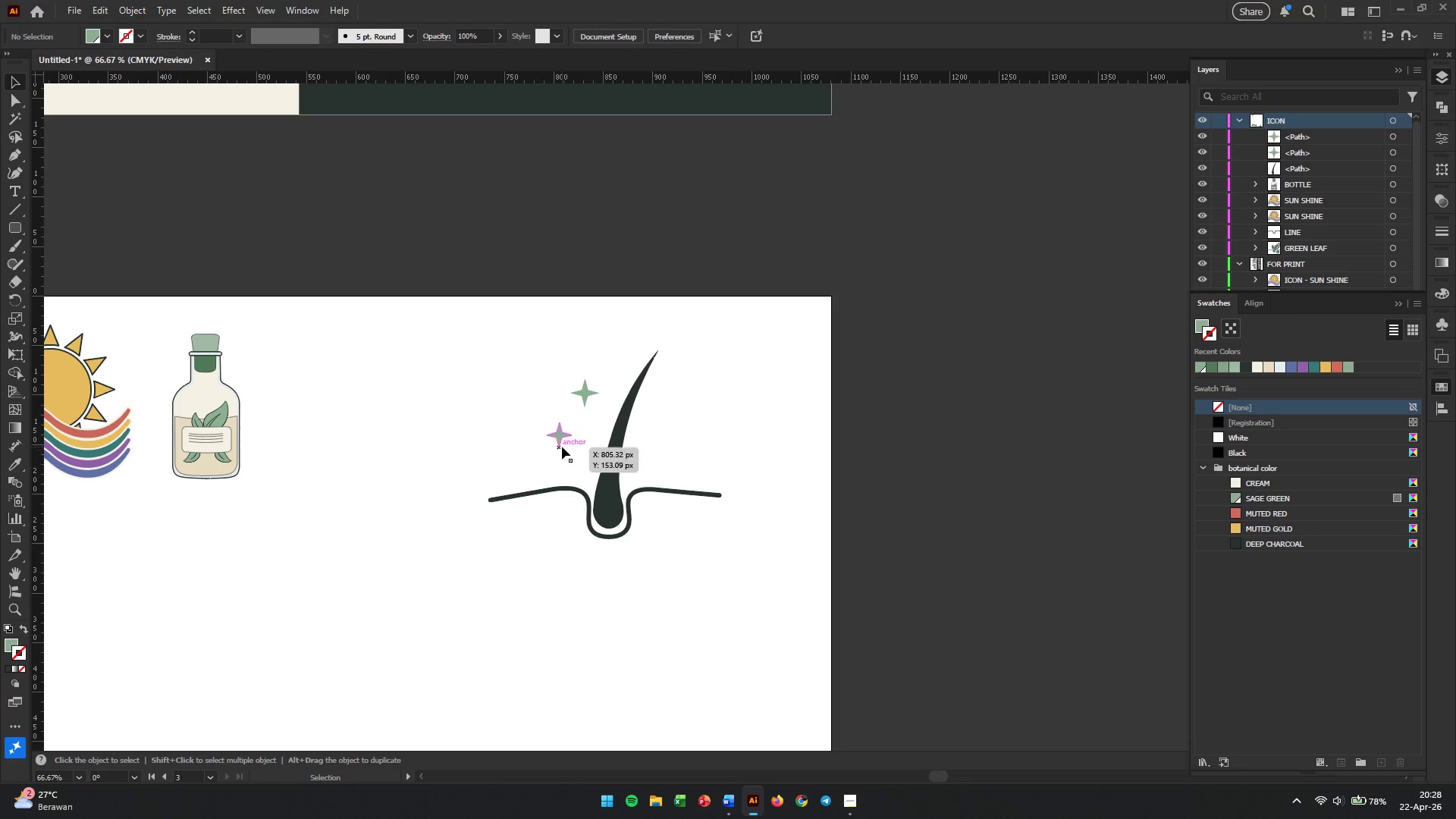 
hold_key(key=AltLeft, duration=0.33)
 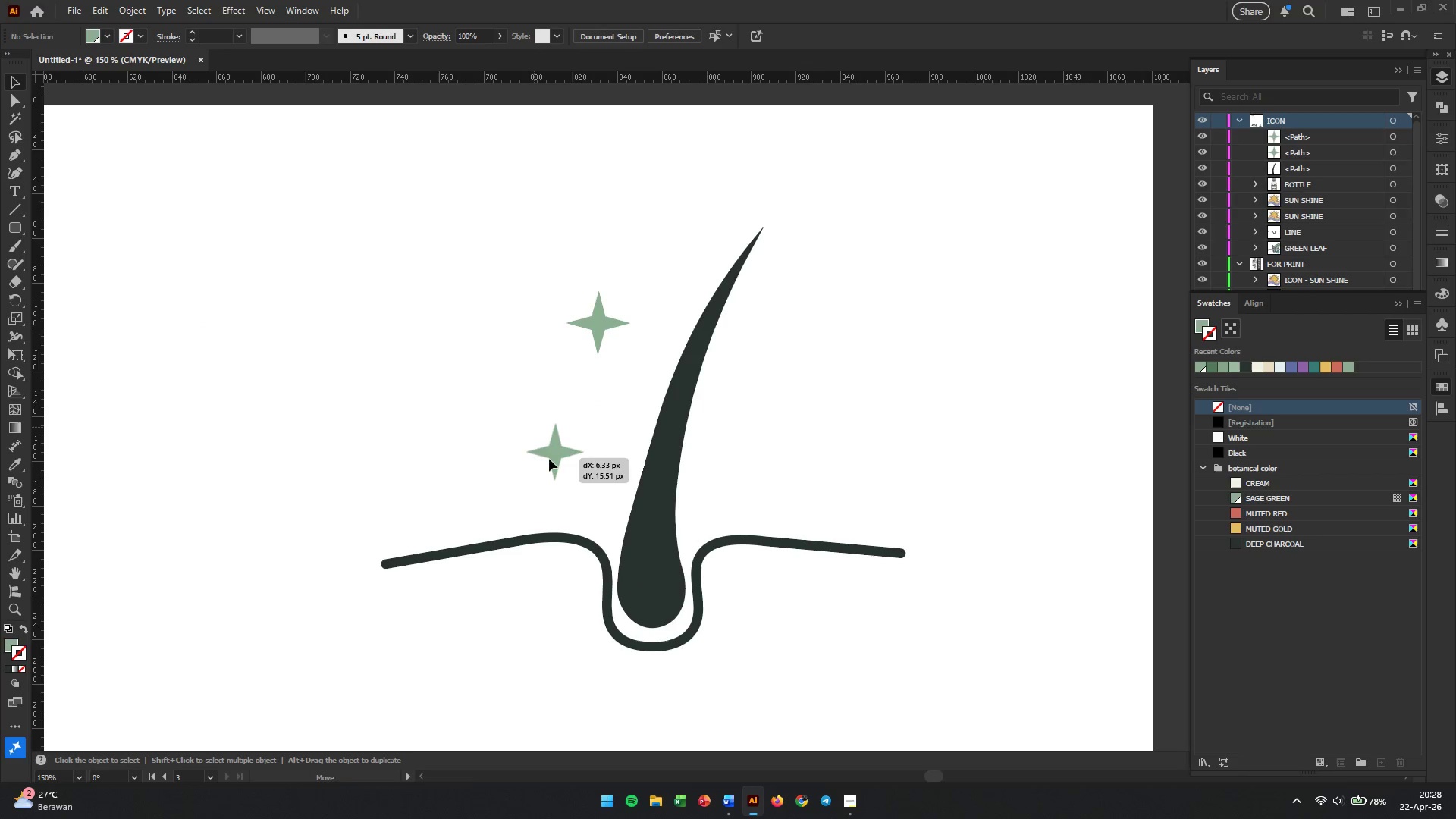 
left_click_drag(start_coordinate=[534, 427], to_coordinate=[550, 459])
 